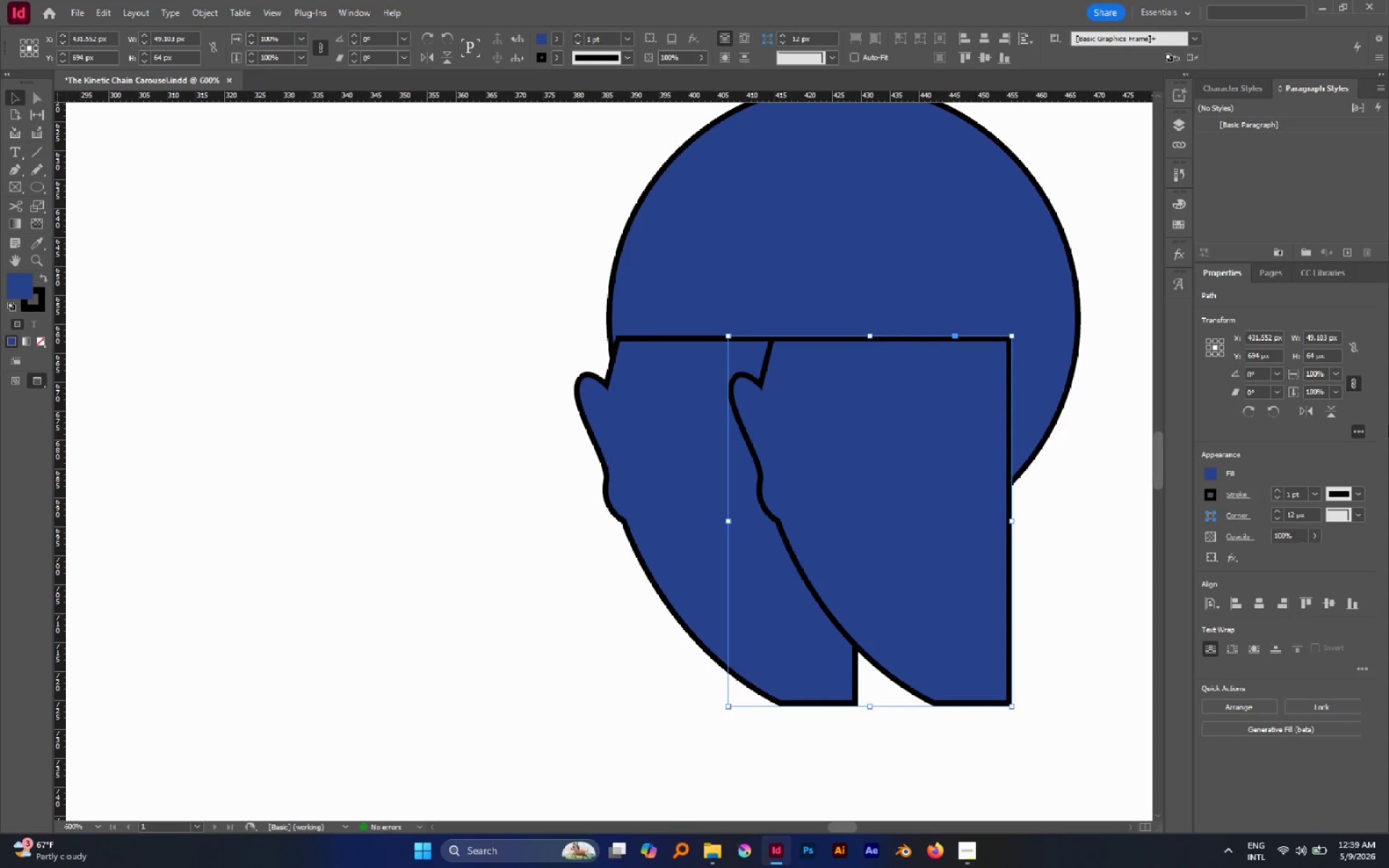 
hold_key(key=ShiftLeft, duration=0.67)
 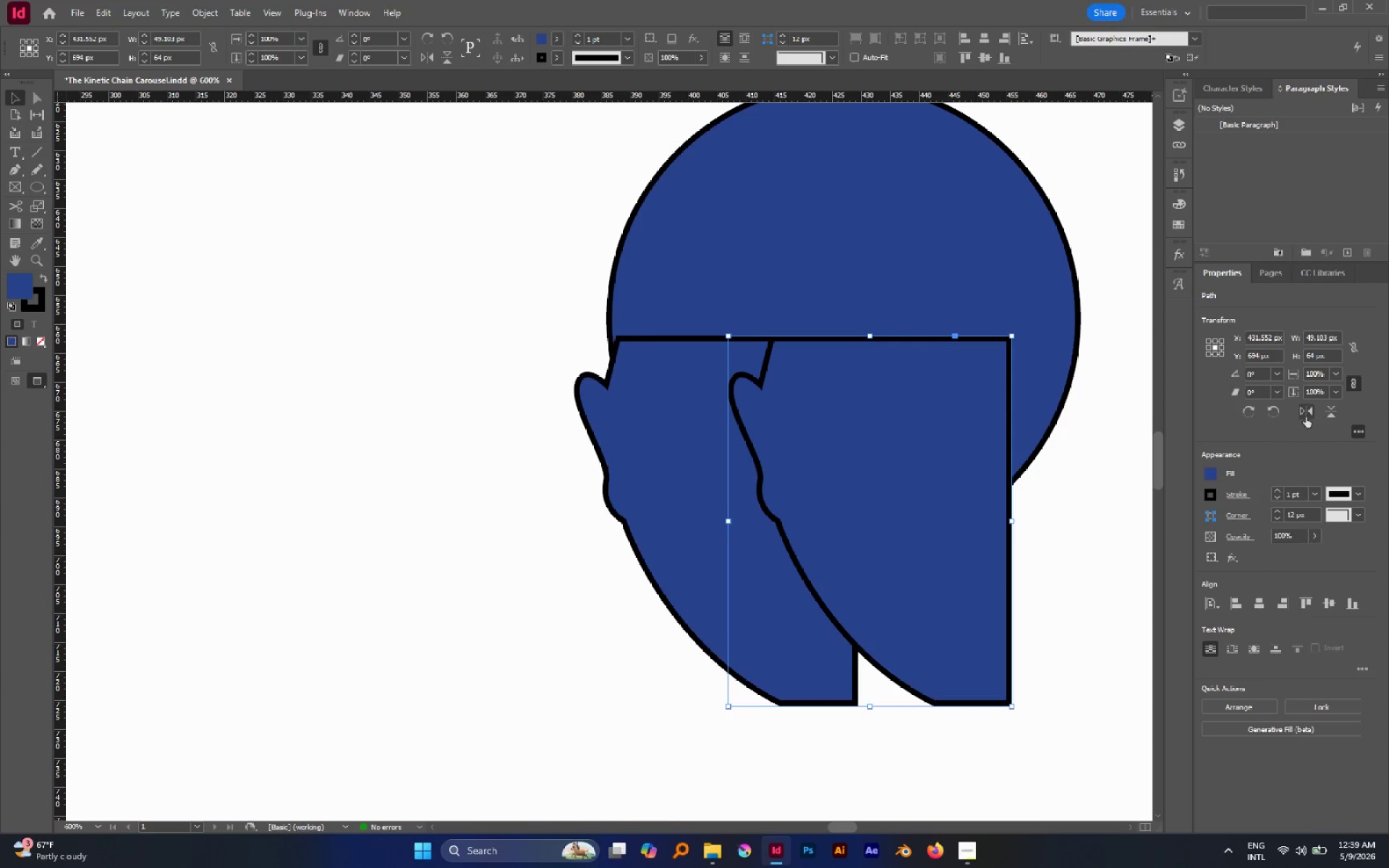 
left_click([1300, 415])
 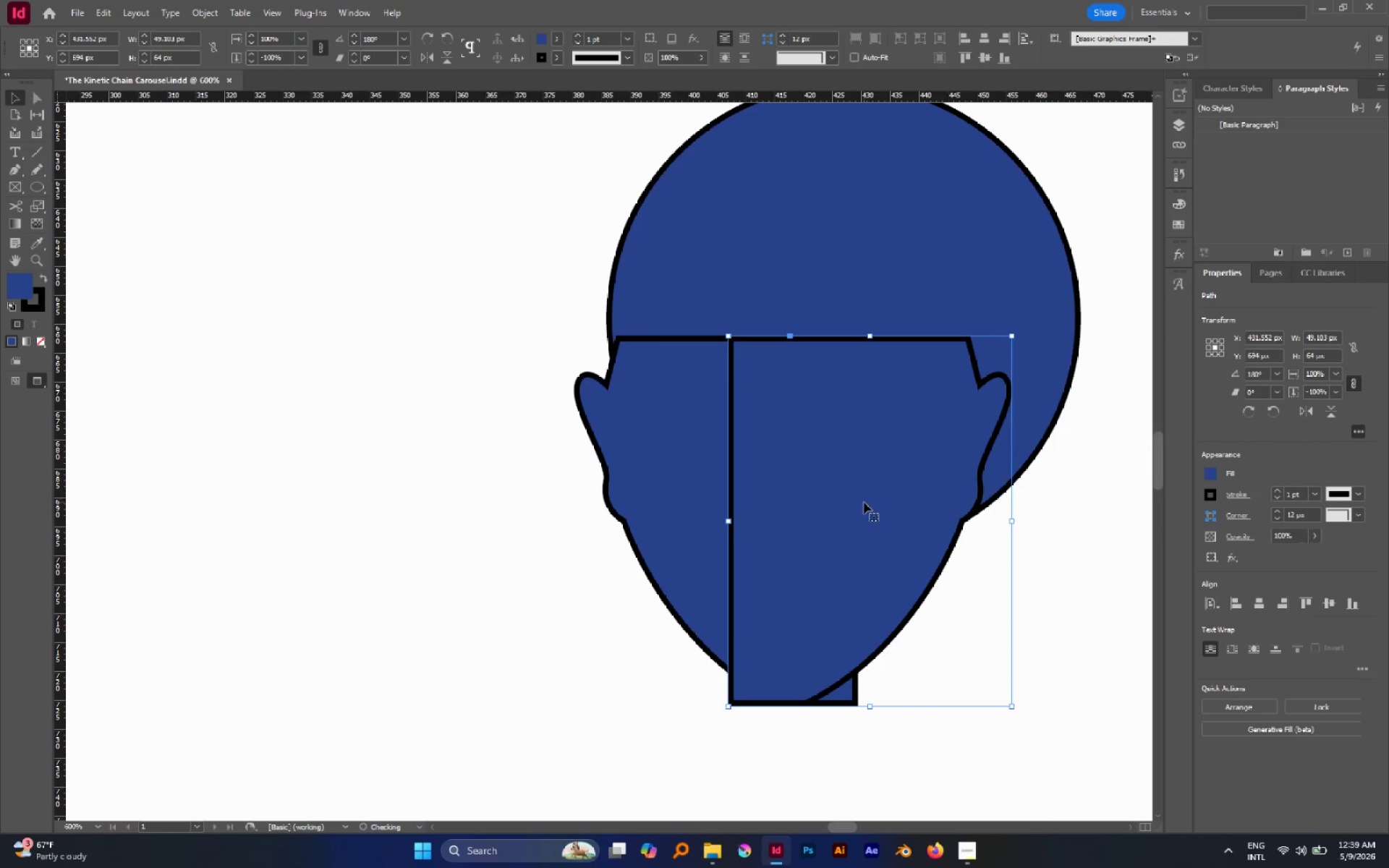 
left_click_drag(start_coordinate=[864, 502], to_coordinate=[989, 505])
 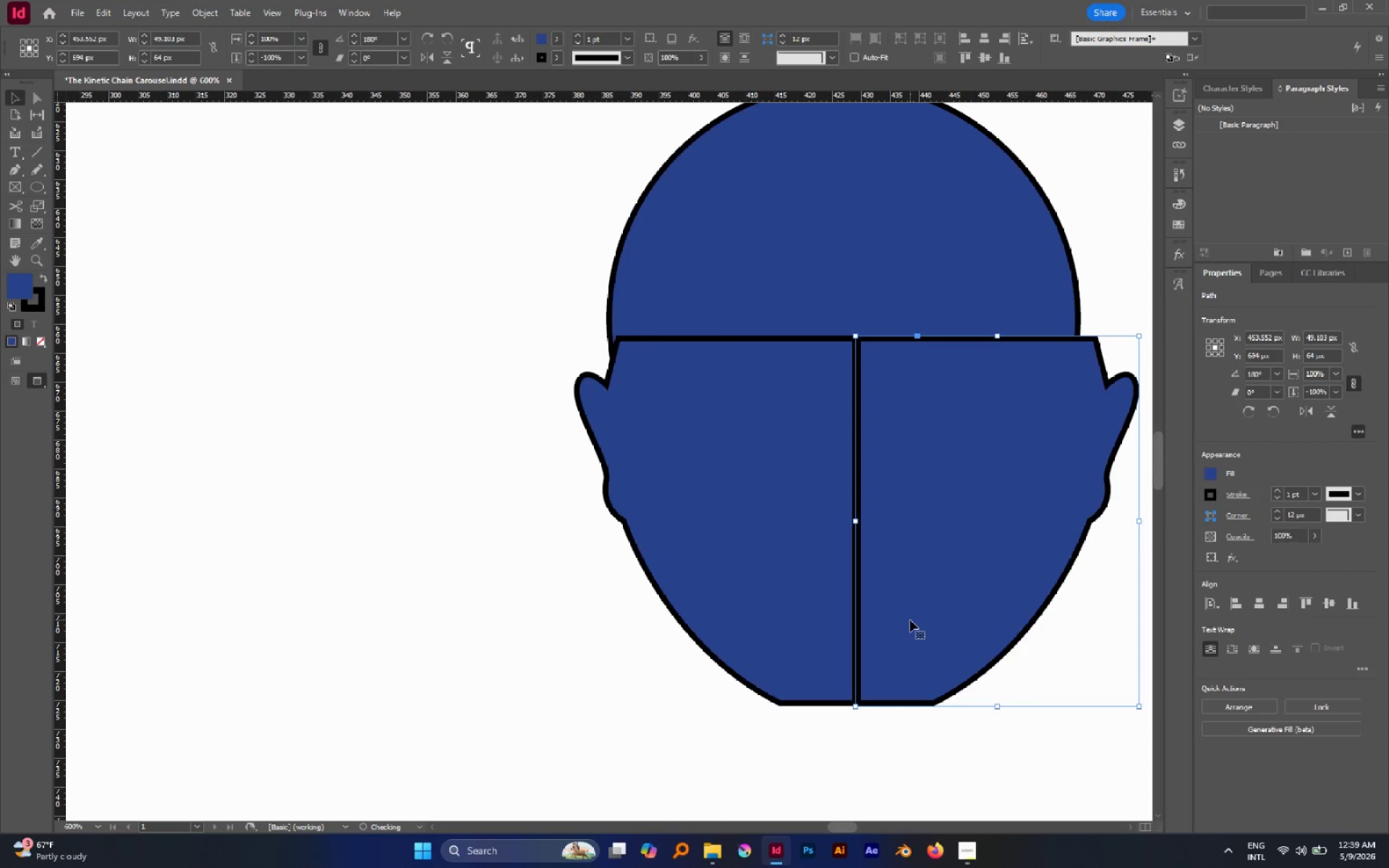 
hold_key(key=ShiftLeft, duration=2.03)
 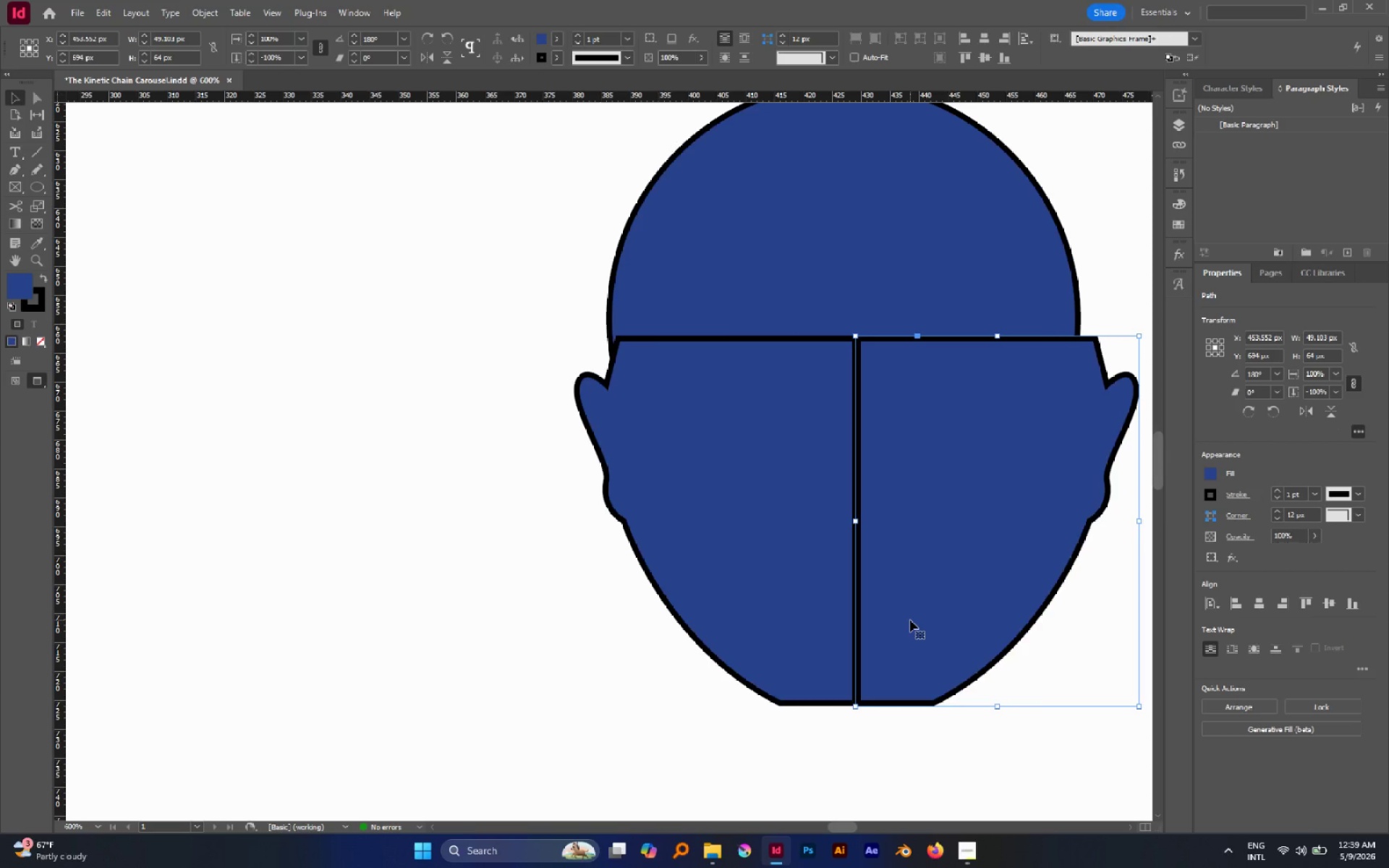 
left_click_drag(start_coordinate=[910, 620], to_coordinate=[906, 619])
 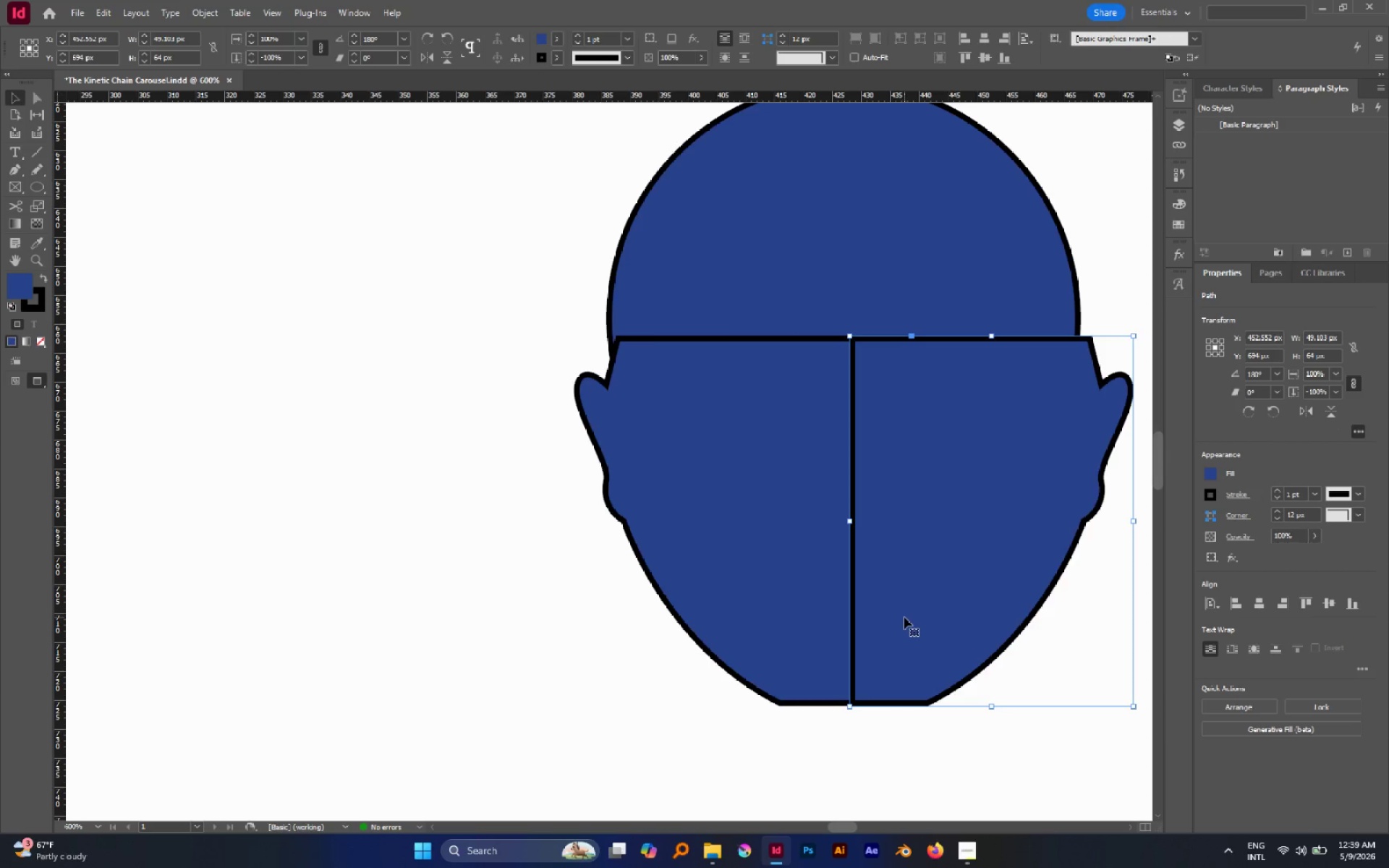 
left_click([883, 721])
 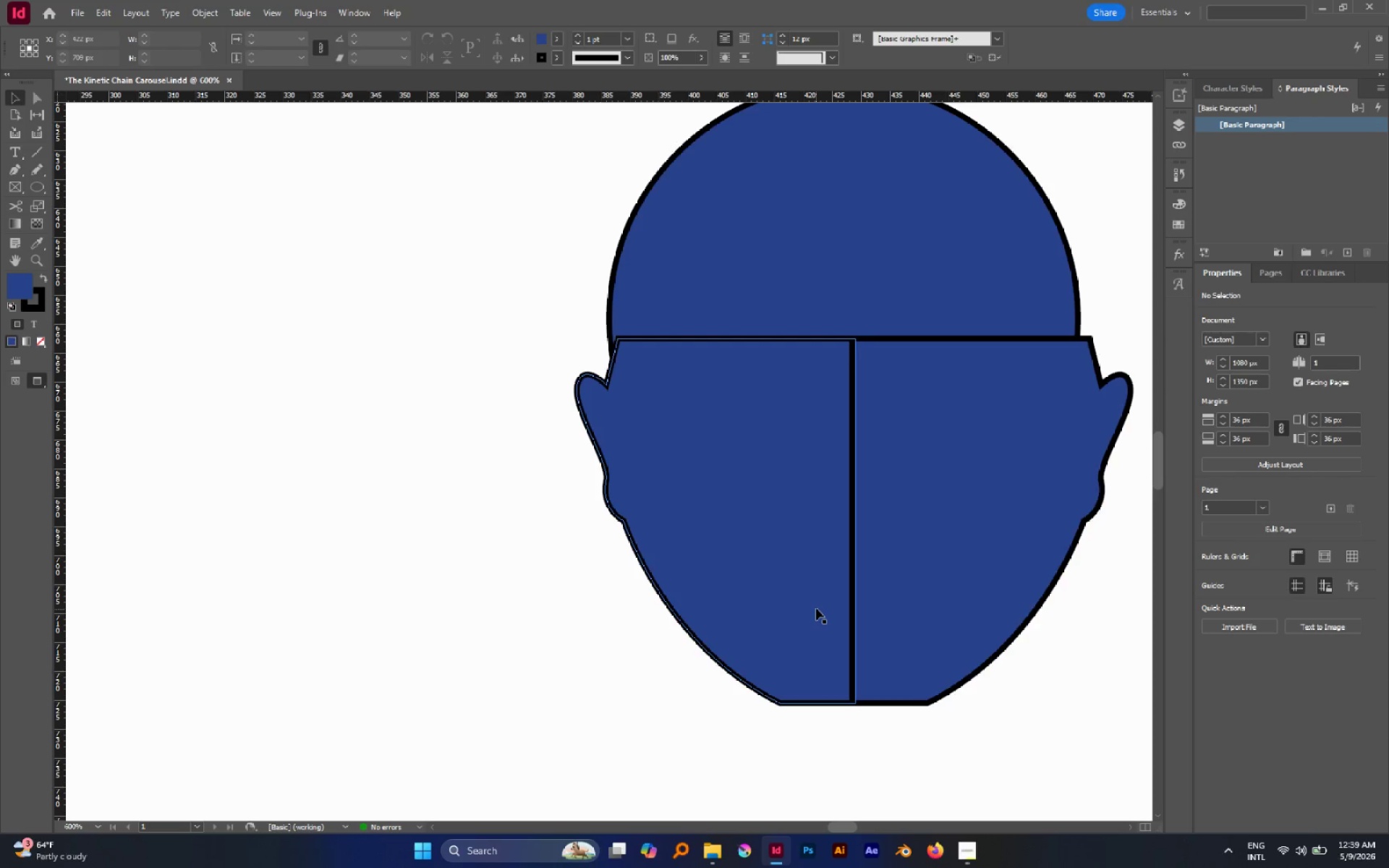 
left_click([832, 284])
 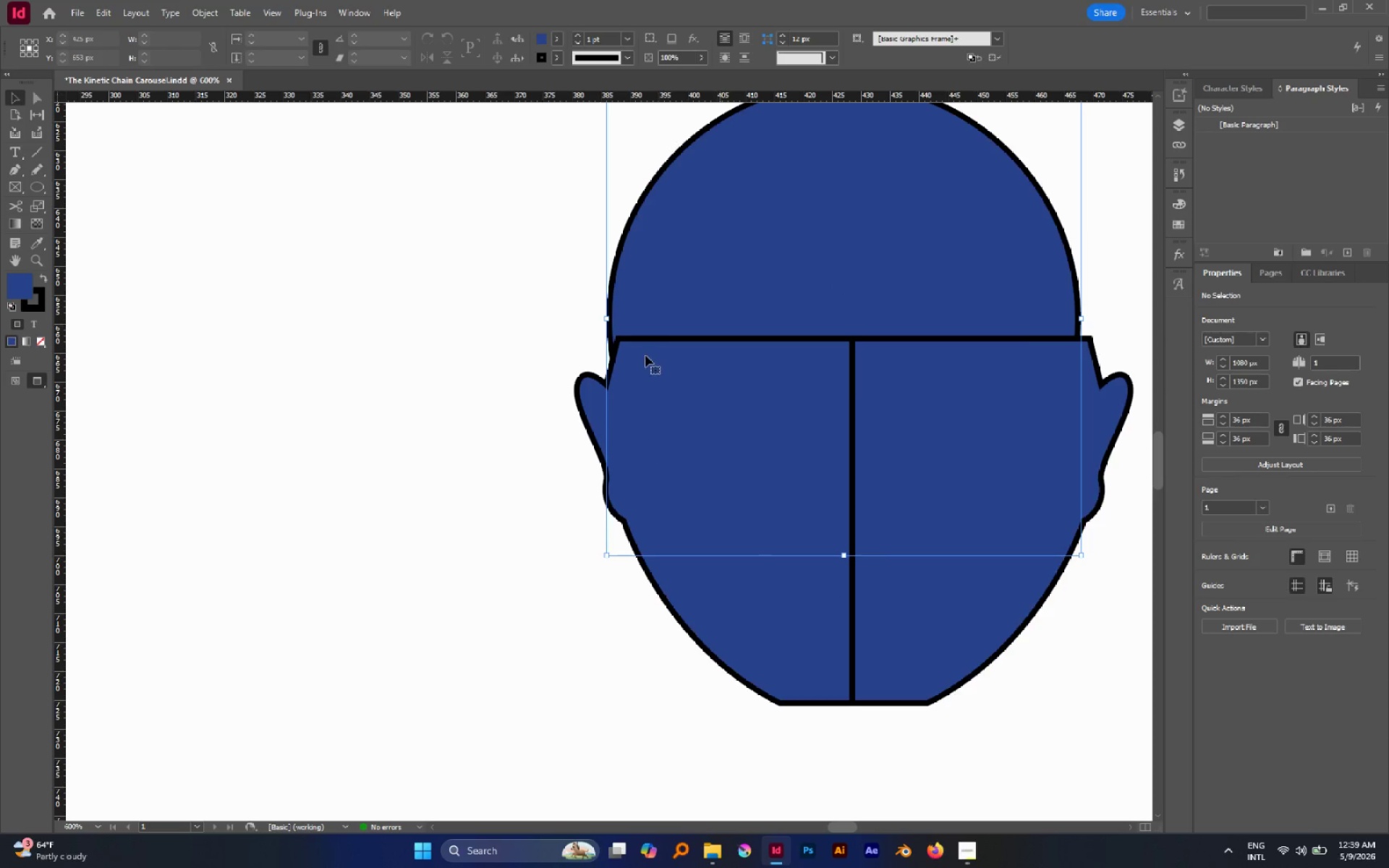 
hold_key(key=ShiftLeft, duration=2.62)
left_click_drag(start_coordinate=[605, 320], to_coordinate=[612, 322])
 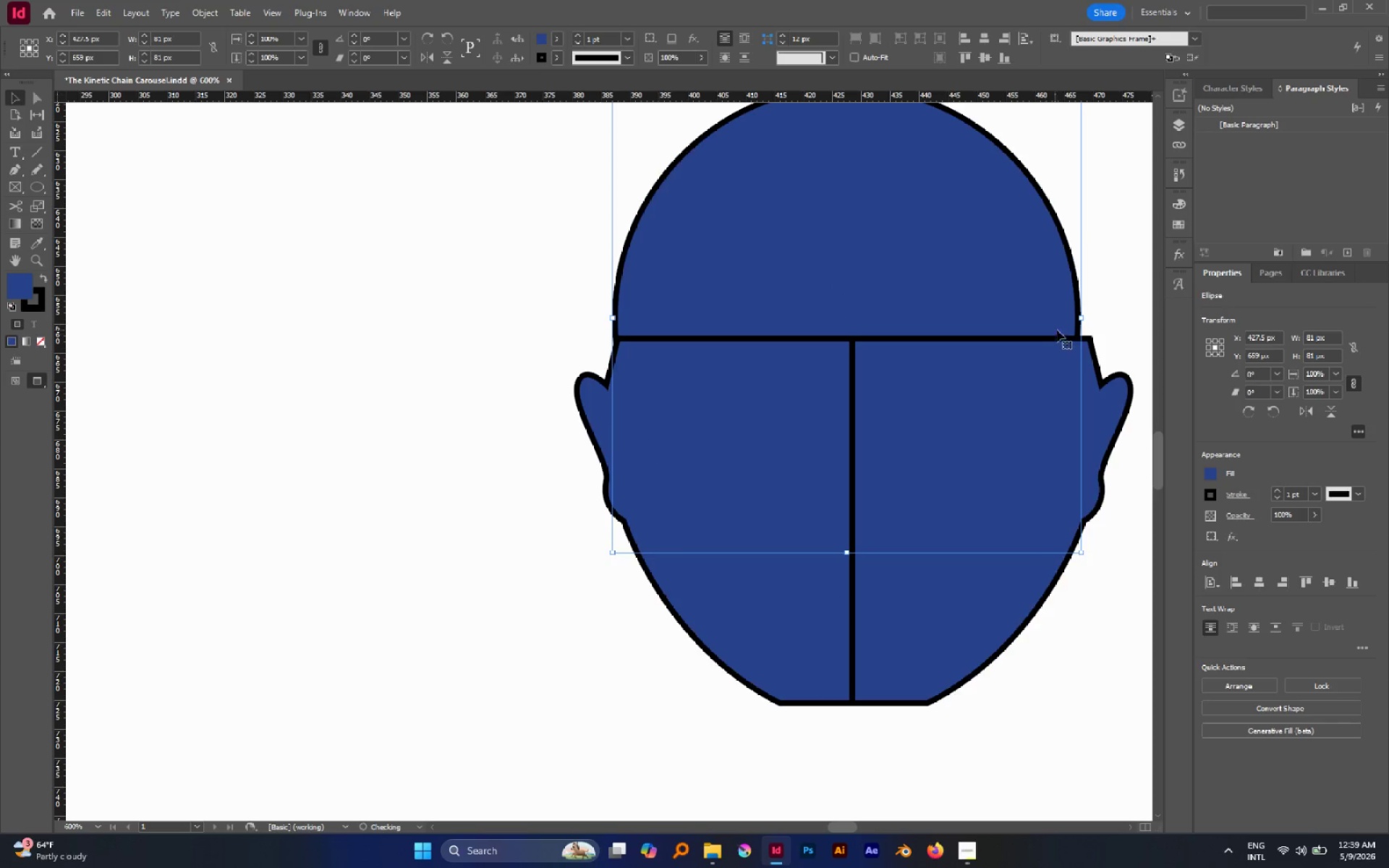 
hold_key(key=ShiftLeft, duration=4.44)
left_click_drag(start_coordinate=[1080, 318], to_coordinate=[1091, 322])
 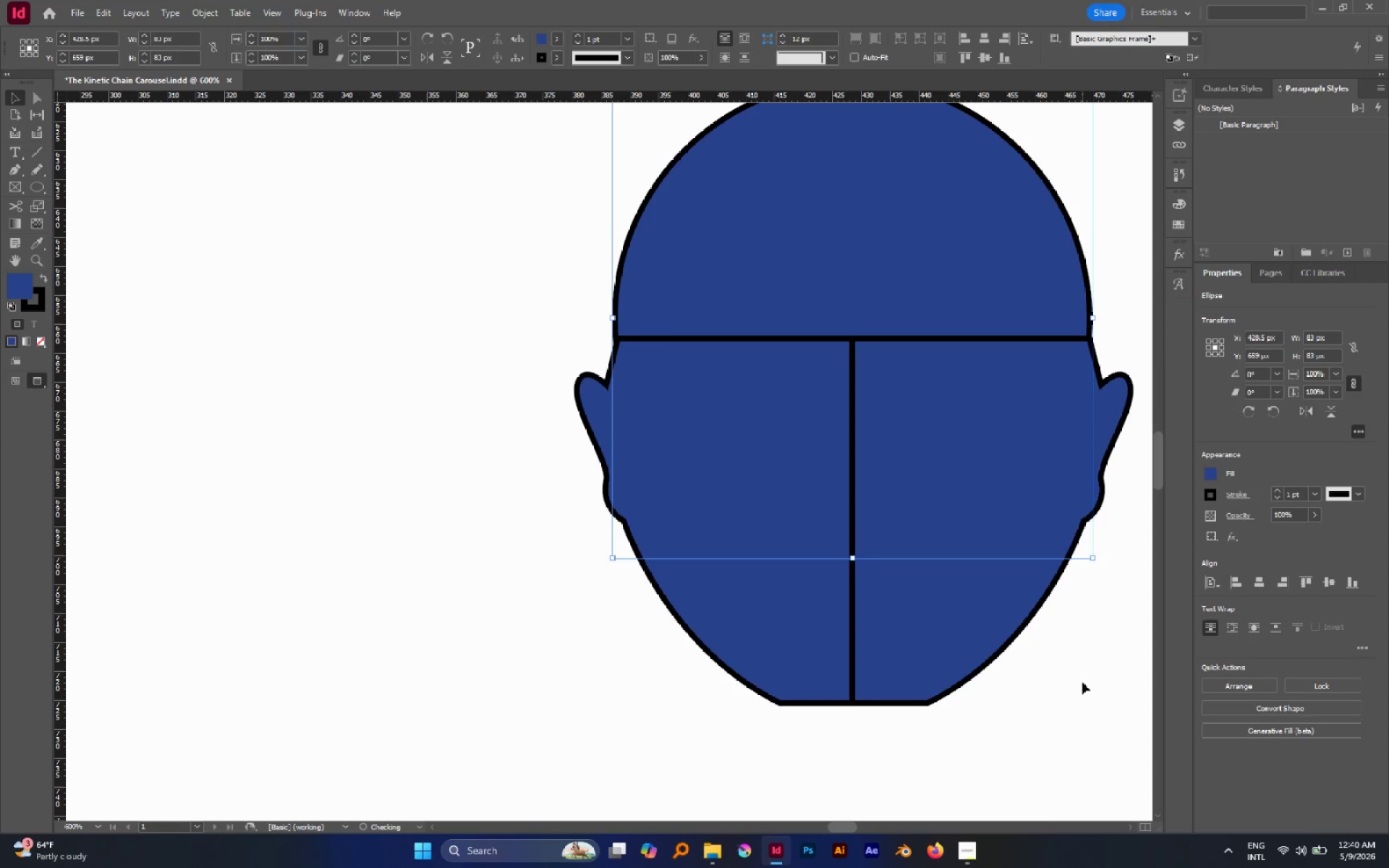 
left_click([1082, 685])
 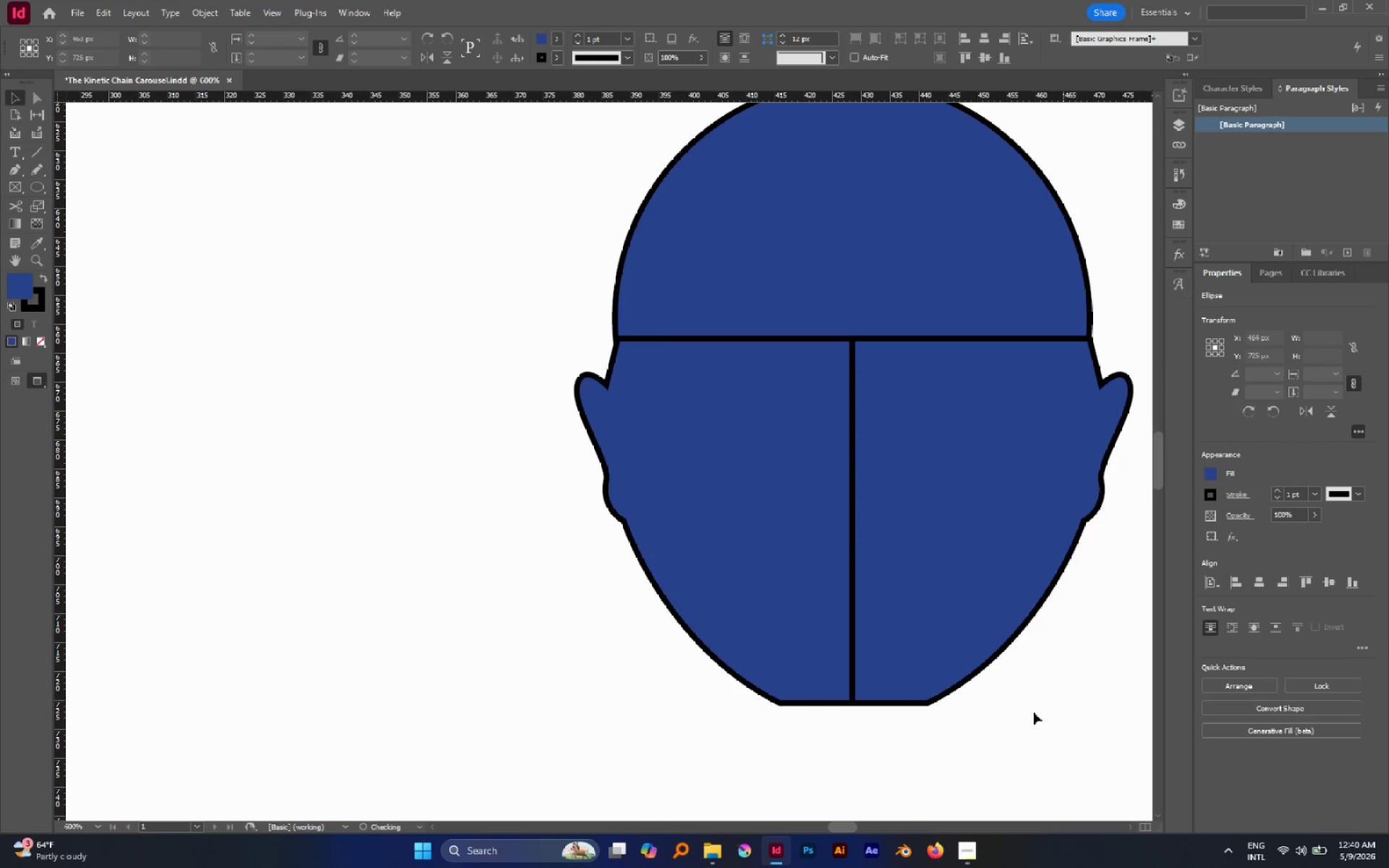 
left_click_drag(start_coordinate=[1027, 714], to_coordinate=[815, 642])
 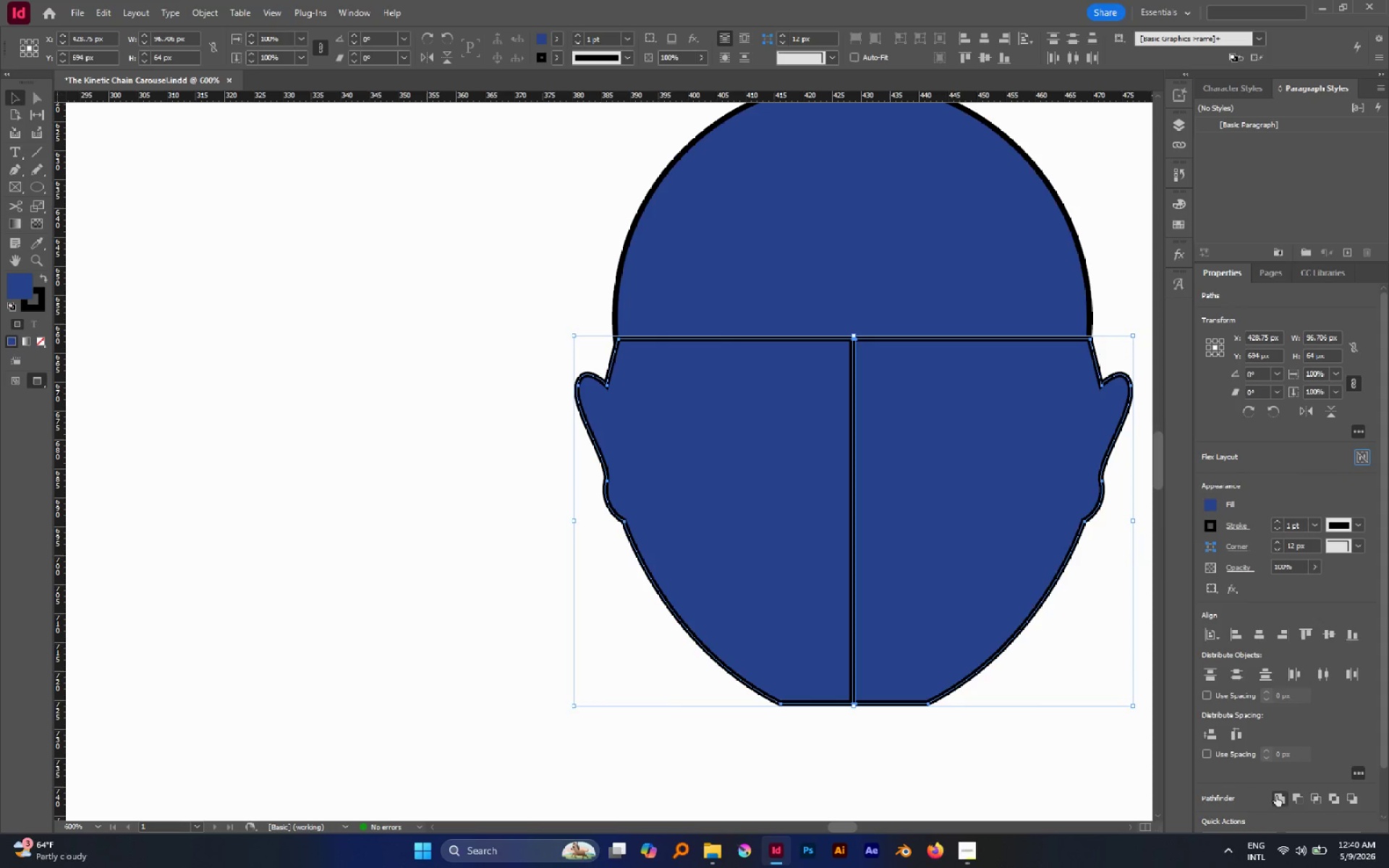 
double_click([503, 664])
 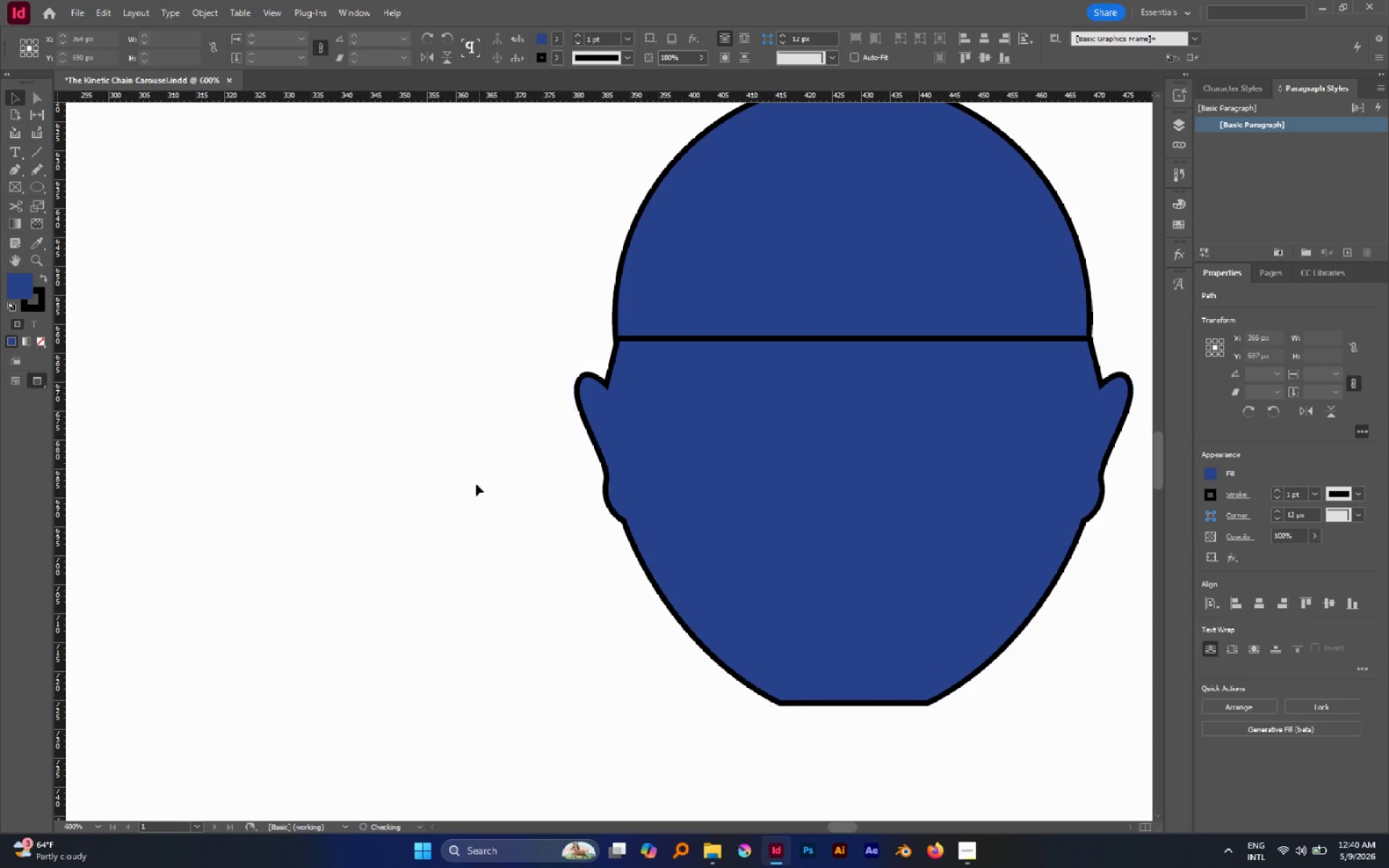 
hold_key(key=AltLeft, duration=0.75)
scroll: coordinate [475, 480], scroll_direction: down, amount: 2.0
 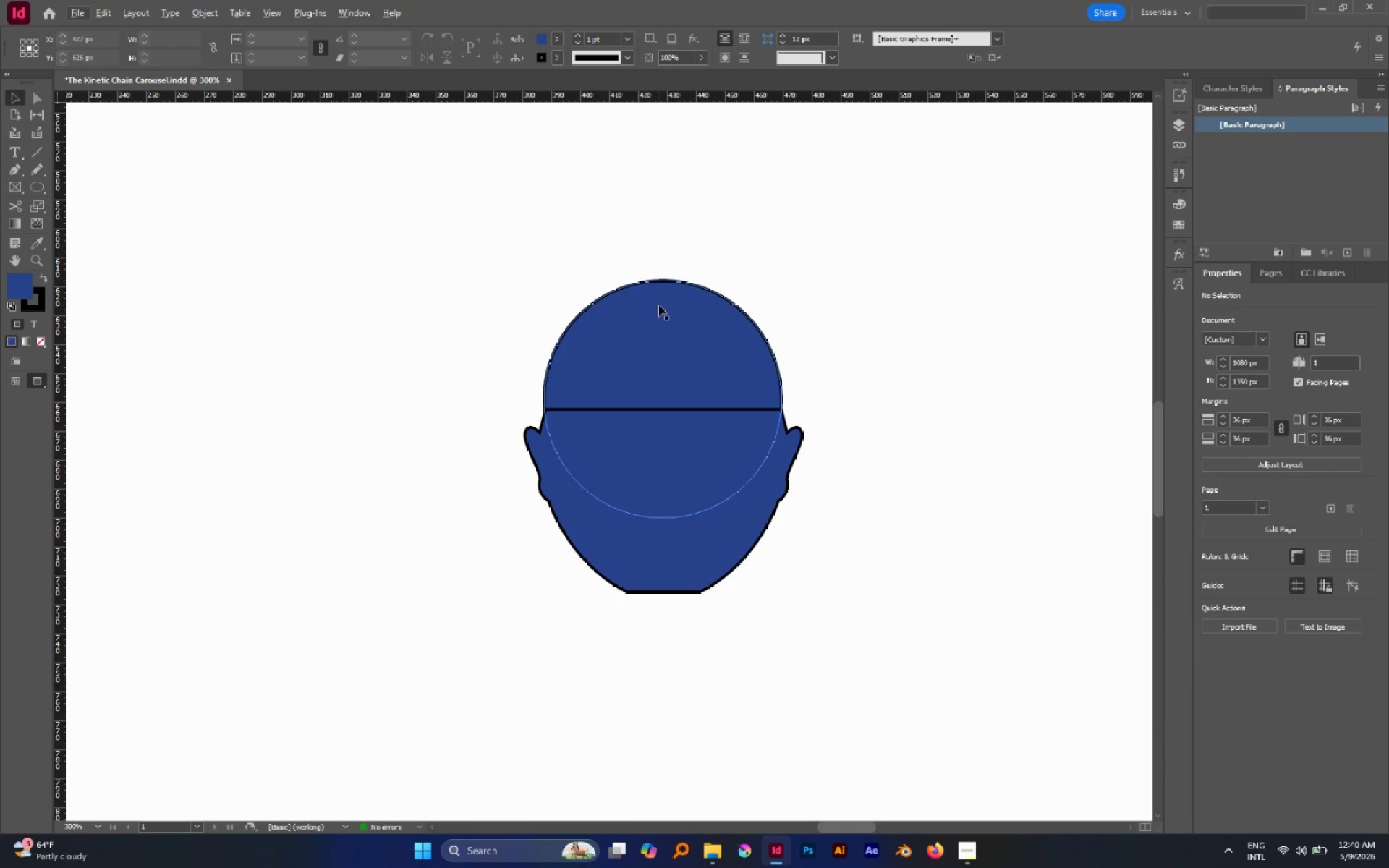 
left_click([658, 305])
 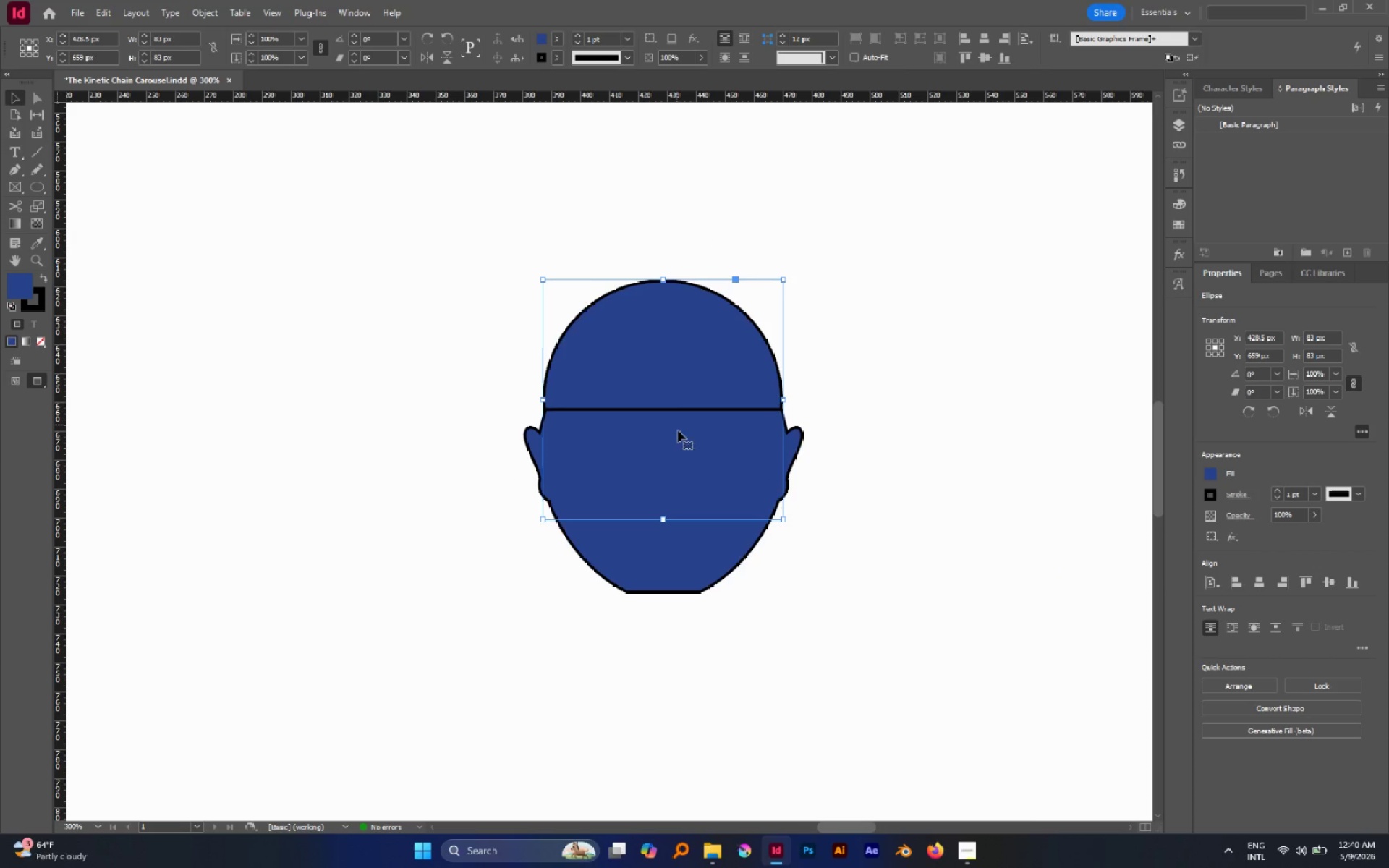 
left_click([853, 571])
 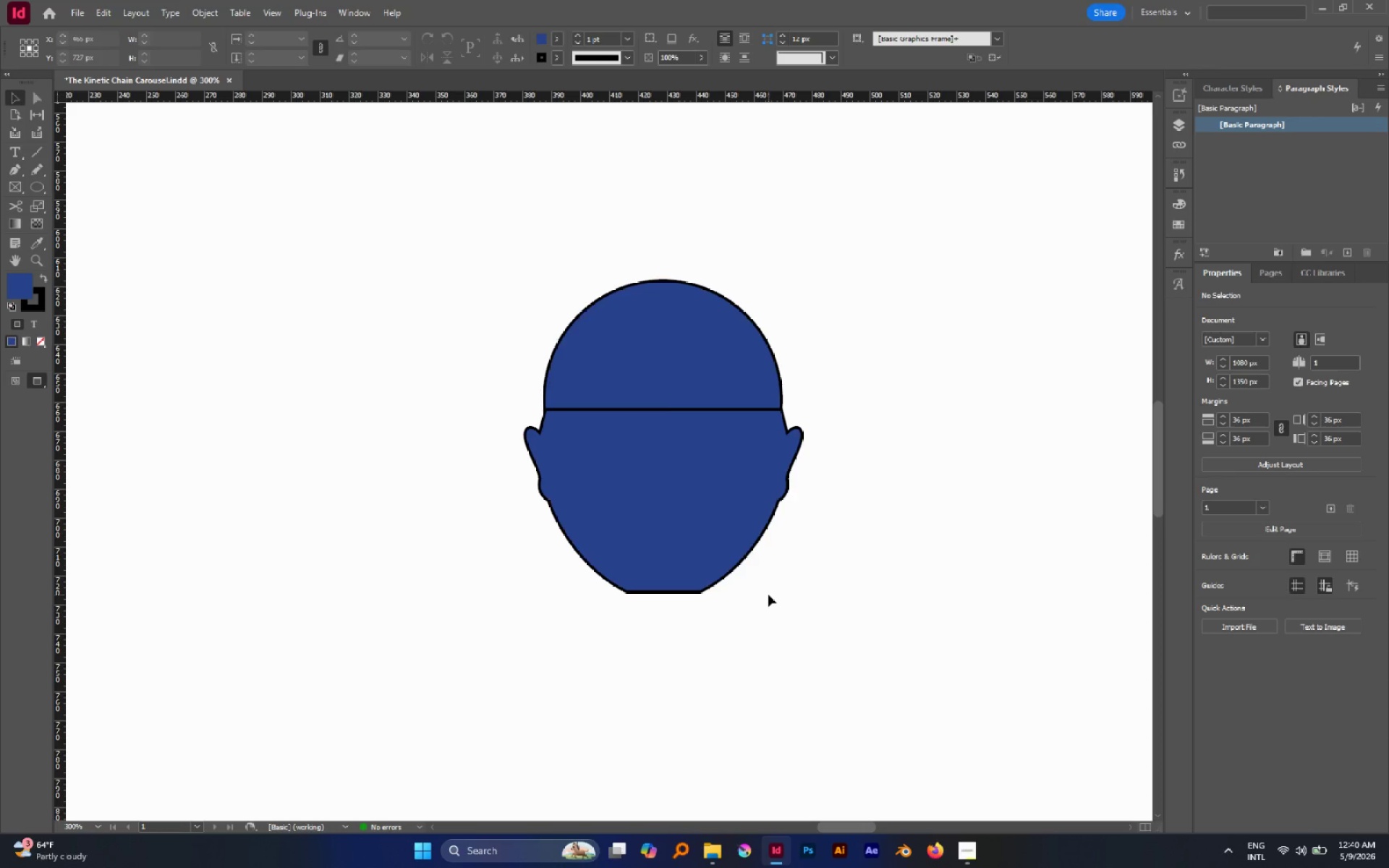 
wait(6.49)
 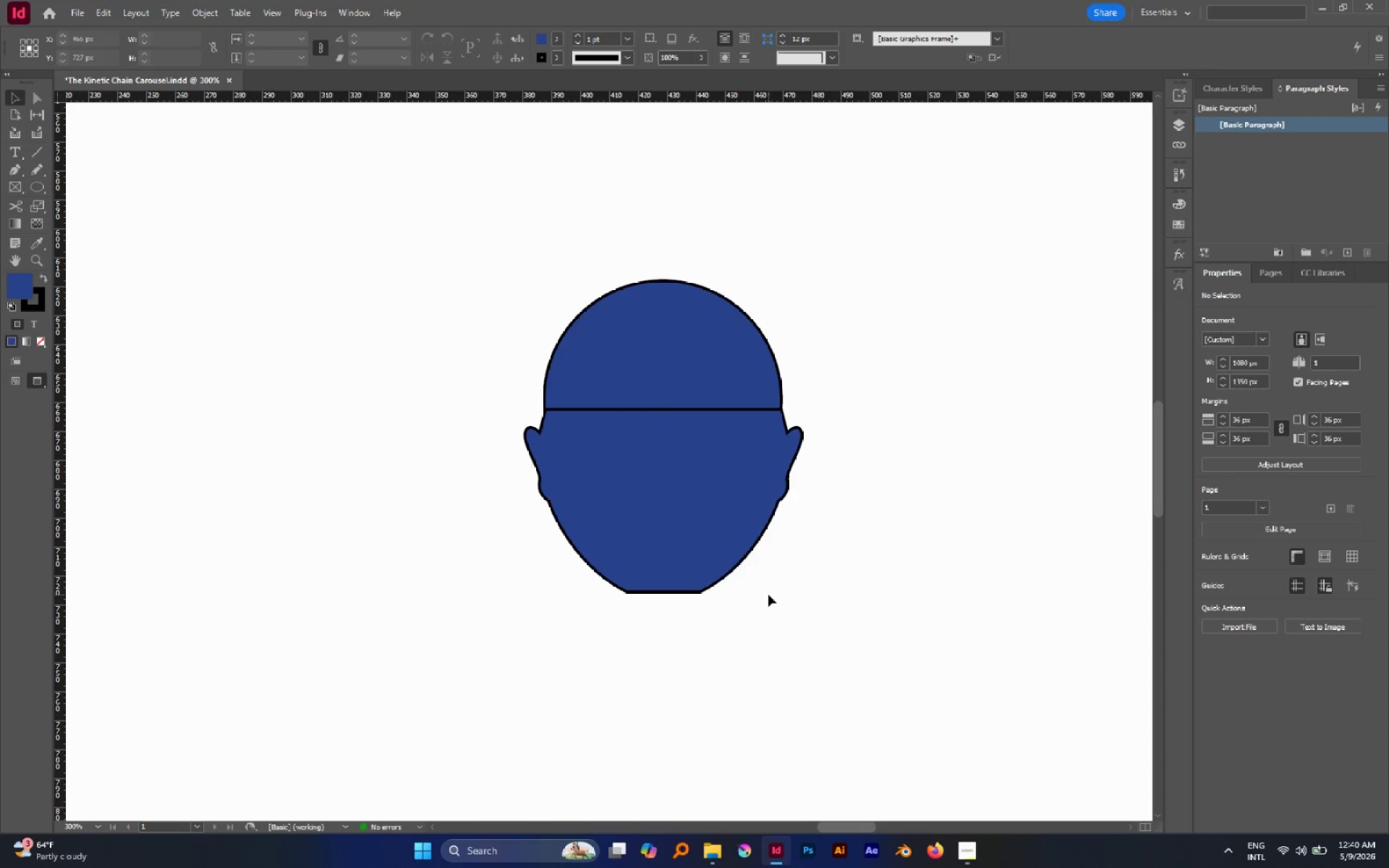 
key(A)
 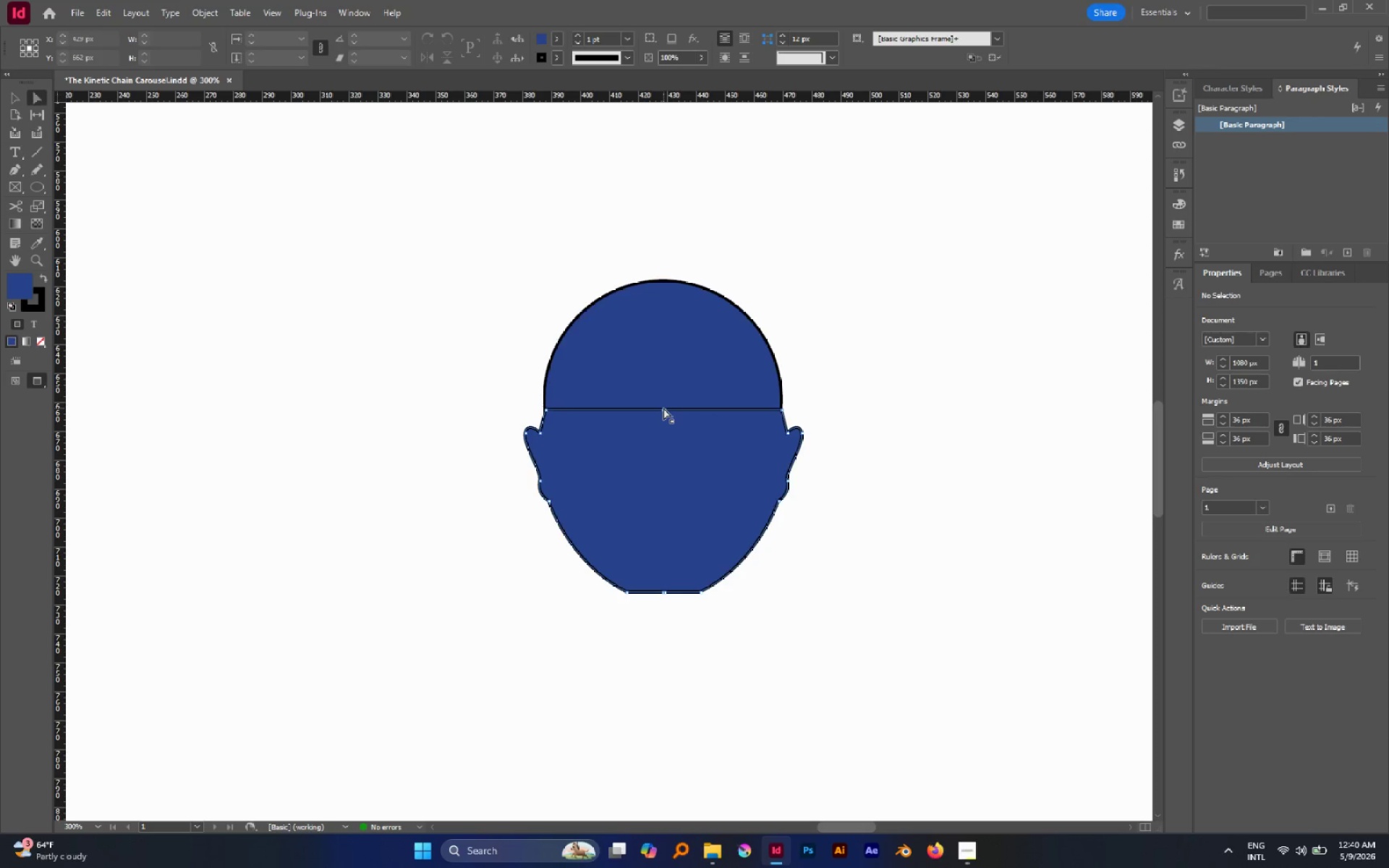 
left_click([665, 410])
 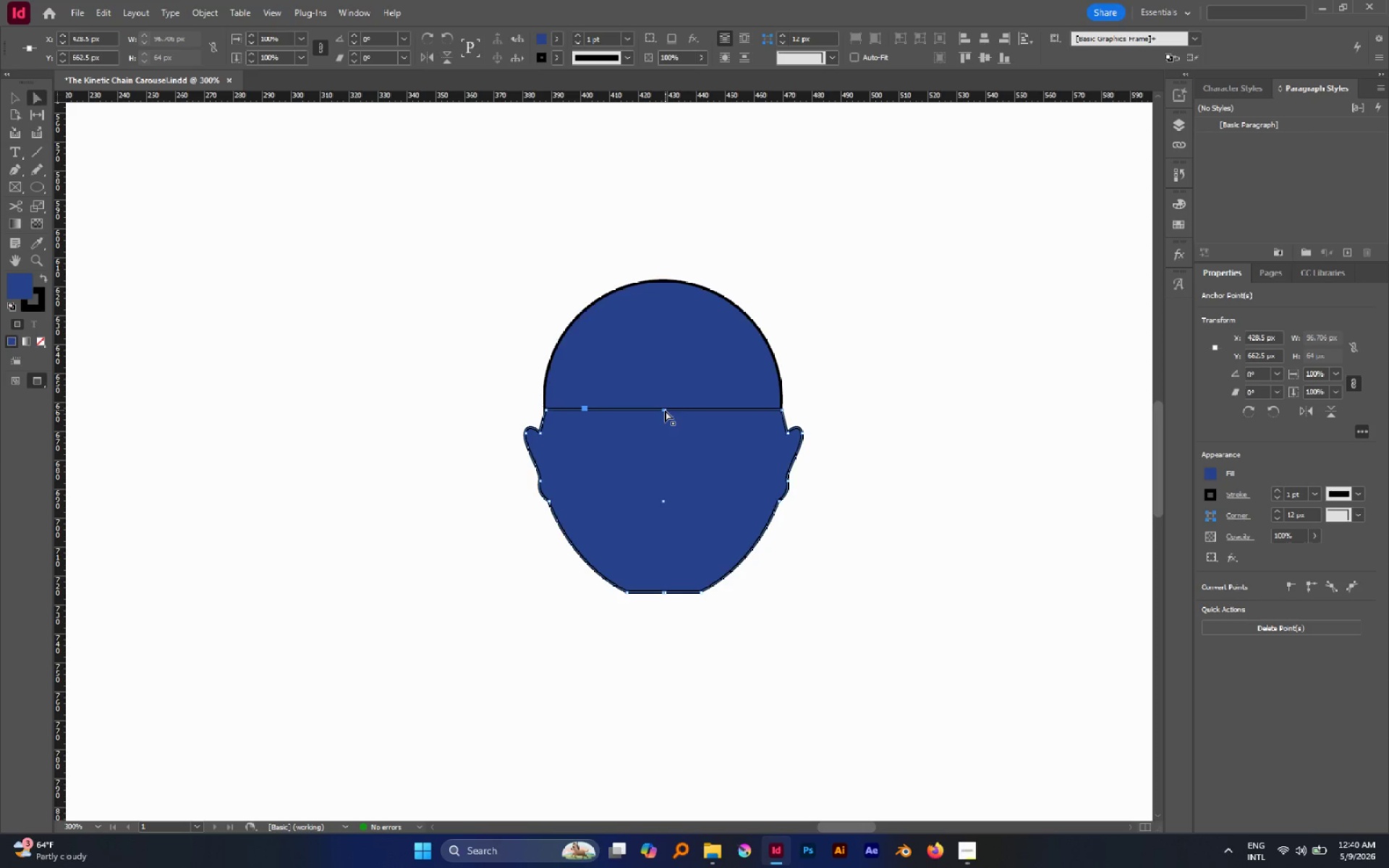 
left_click_drag(start_coordinate=[665, 410], to_coordinate=[663, 337])
 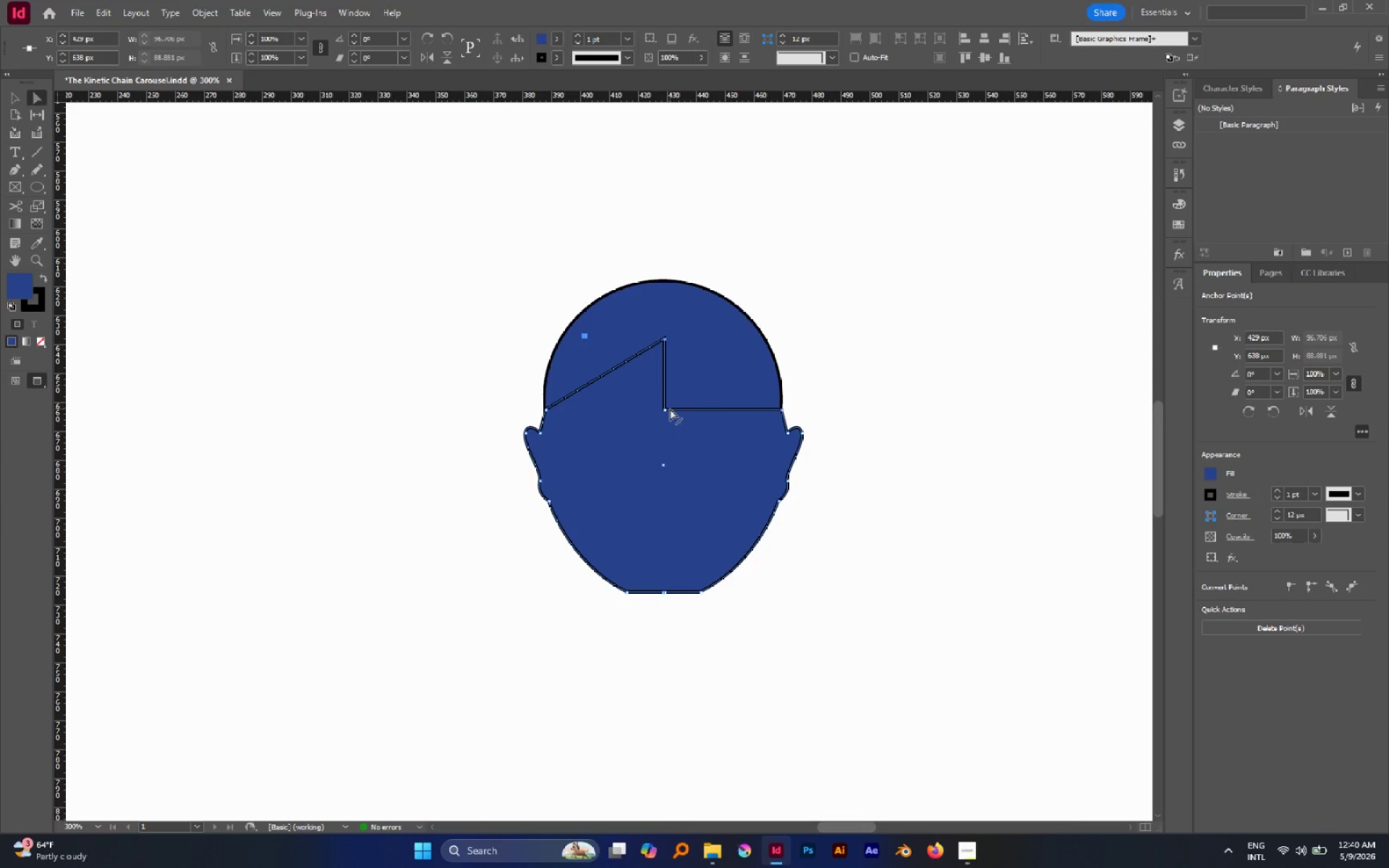 
key(P)
 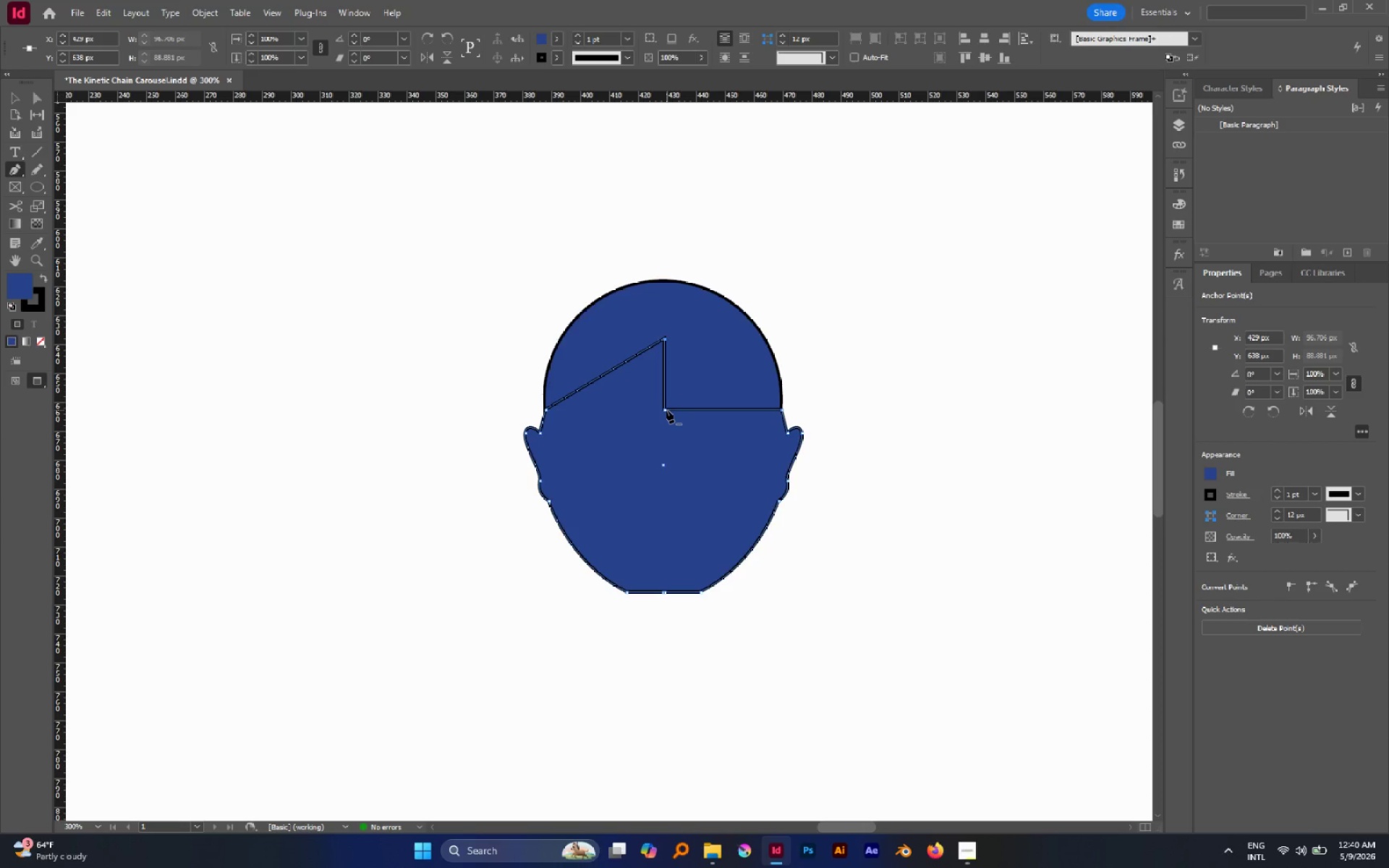 
left_click([666, 410])
 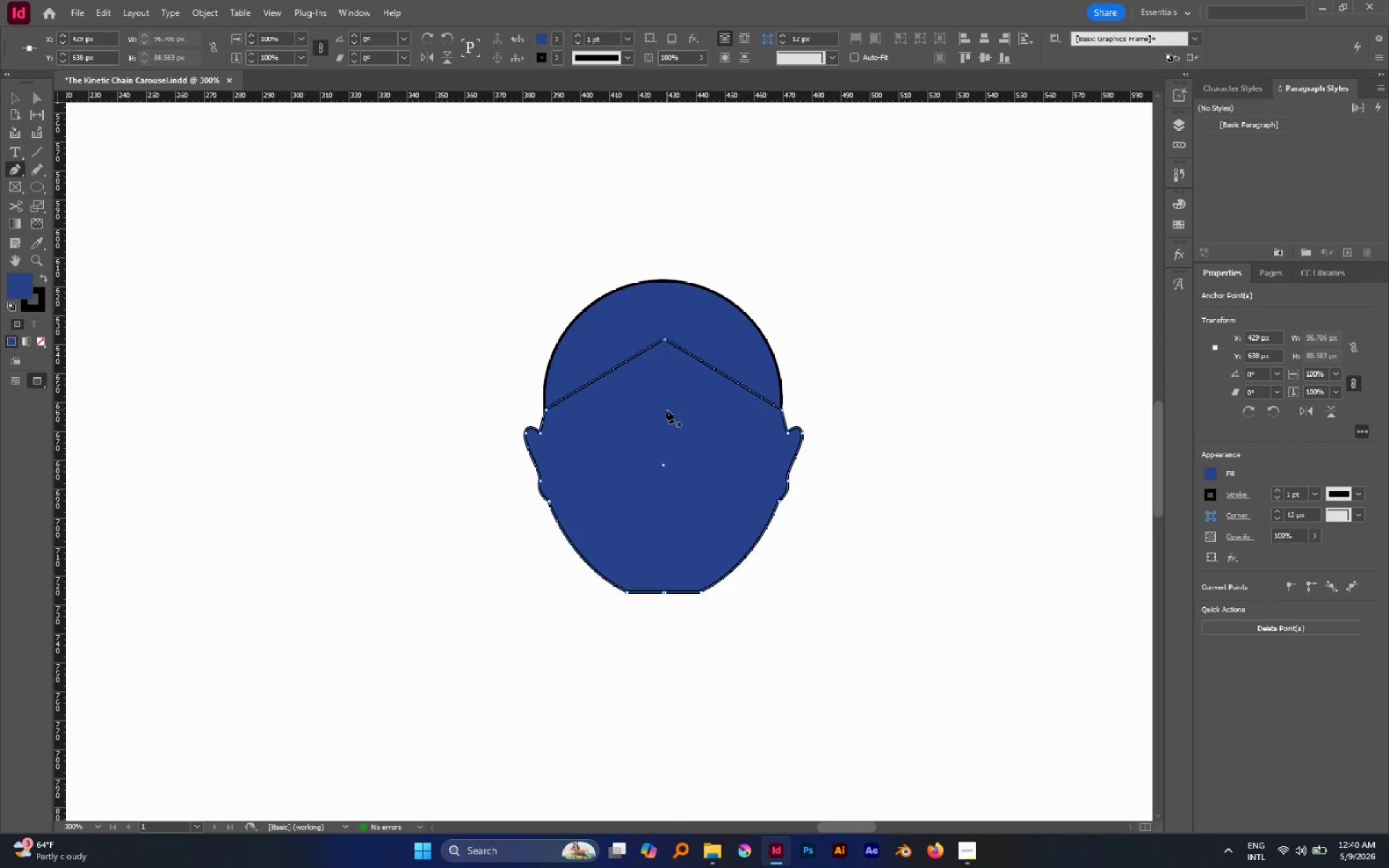 
key(A)
 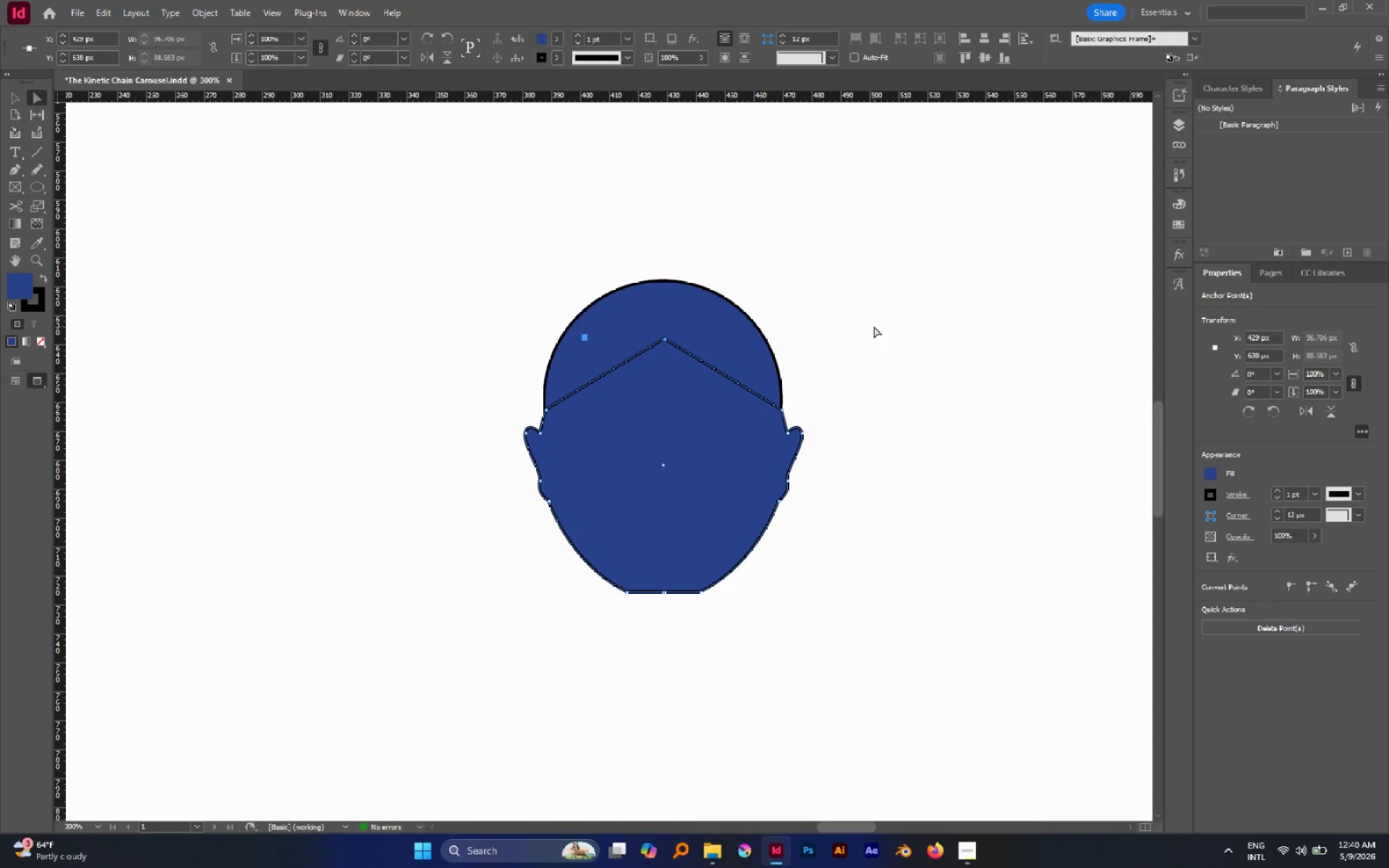 
left_click([874, 326])
 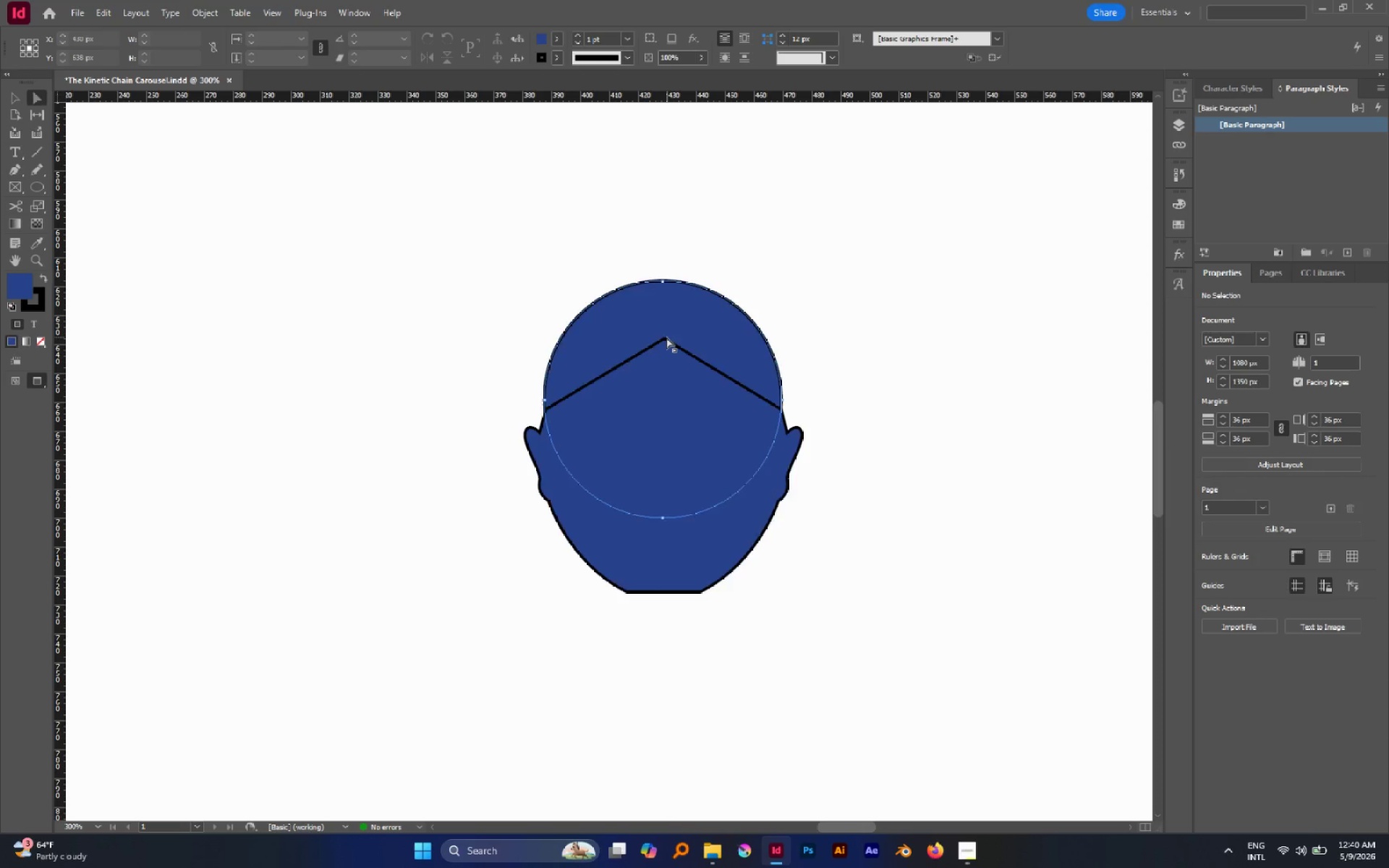 
hold_key(key=AltLeft, duration=0.83)
left_click([666, 337])
 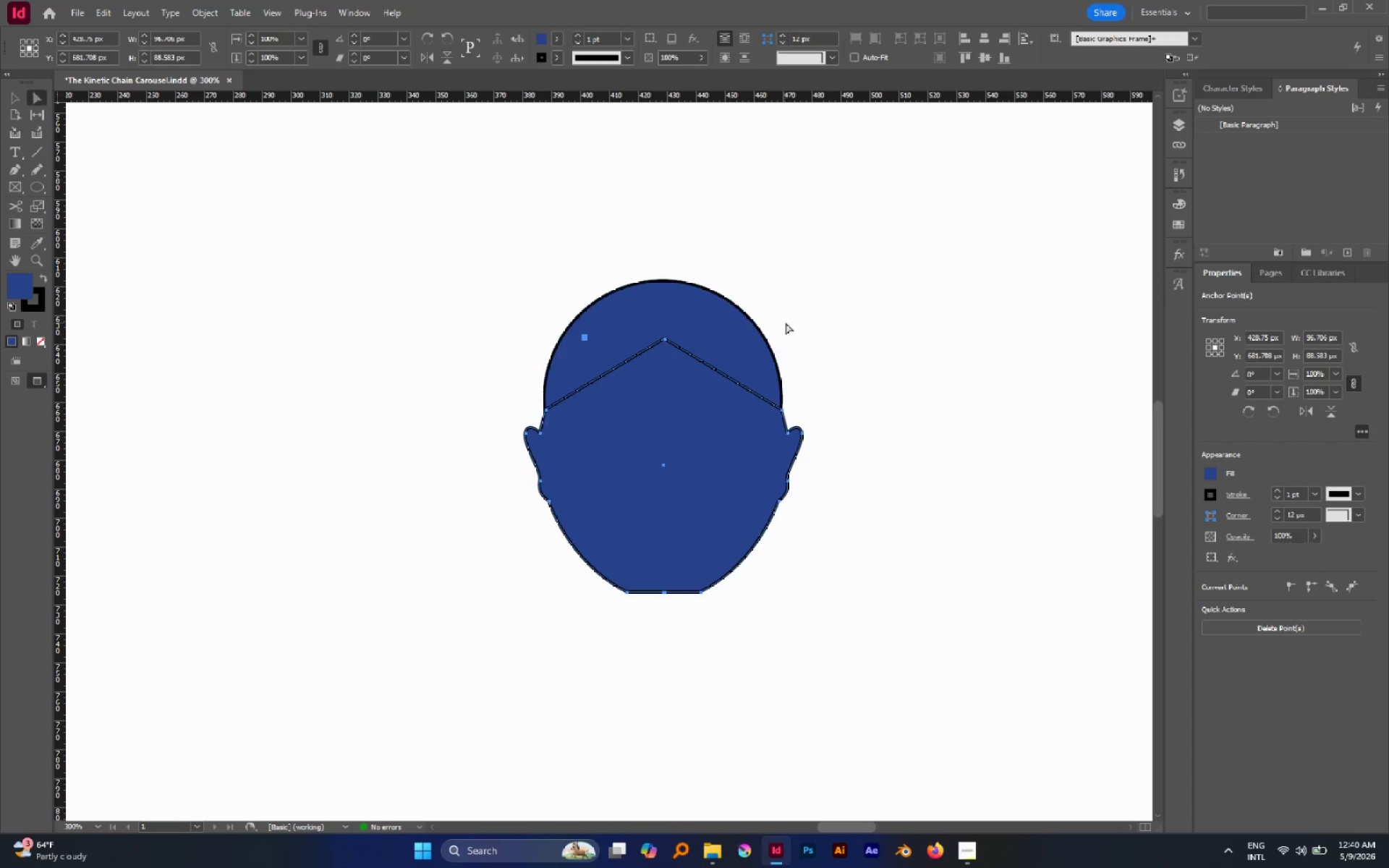 
left_click([786, 323])
 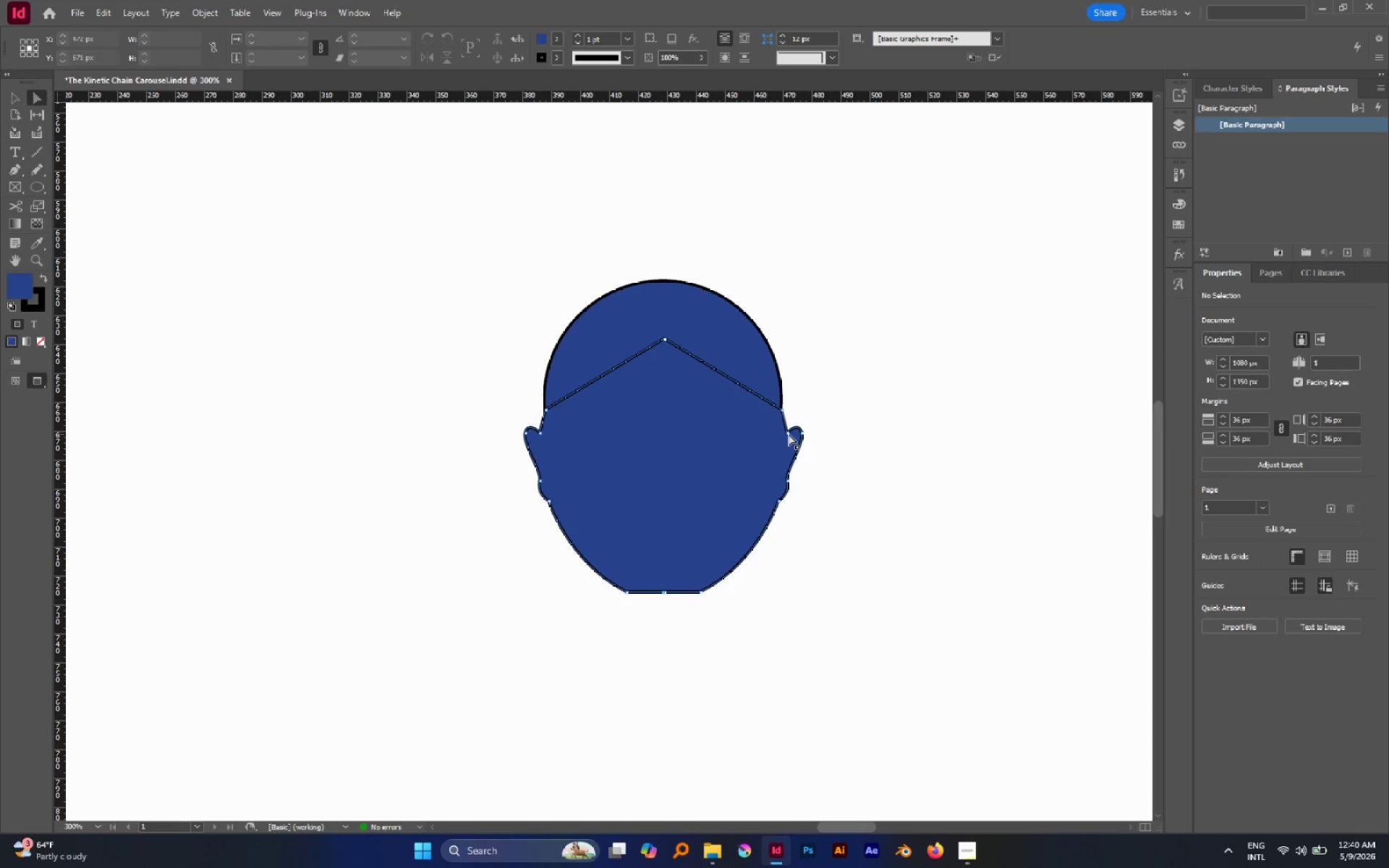 
left_click([786, 434])
 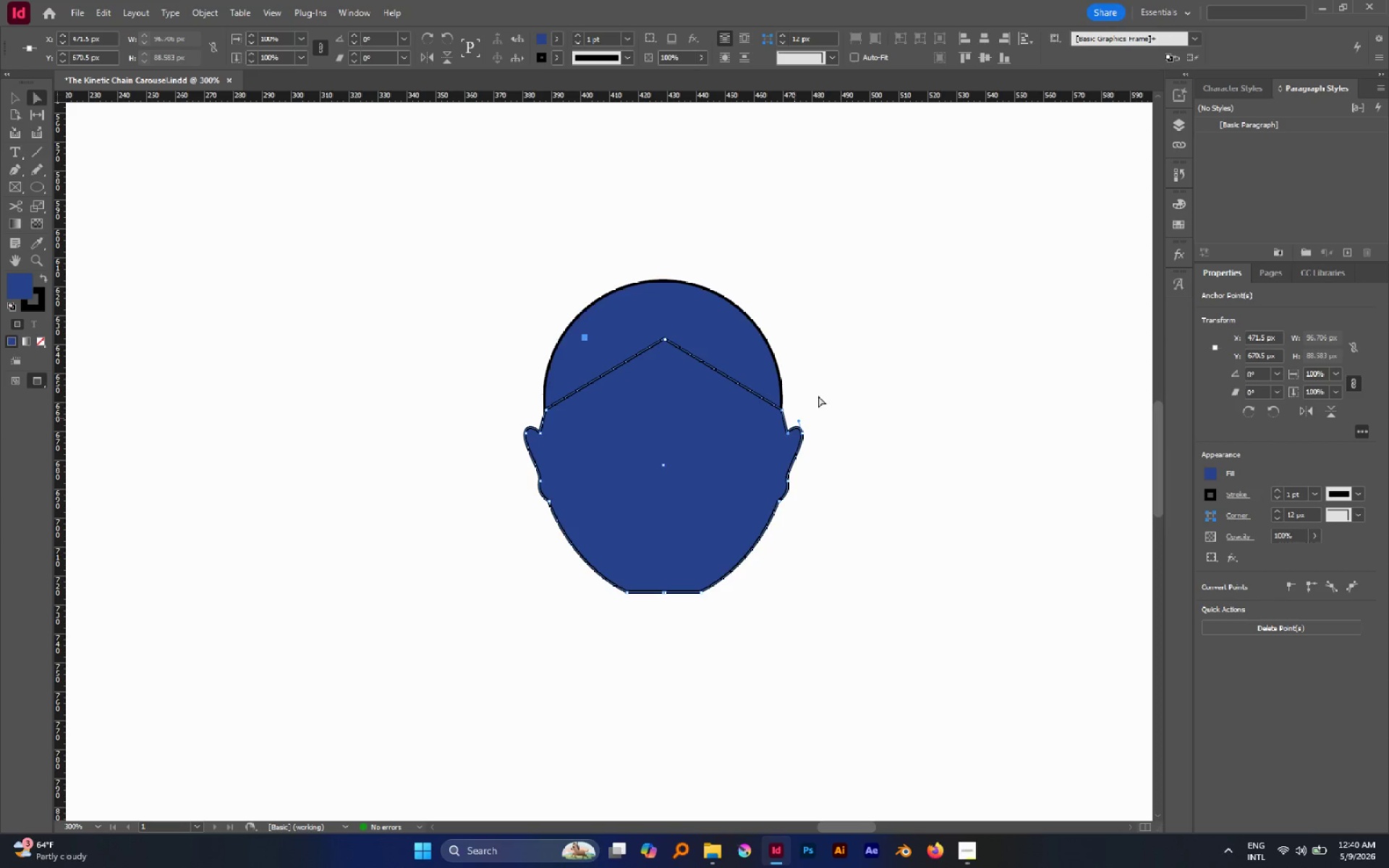 
left_click([824, 386])
 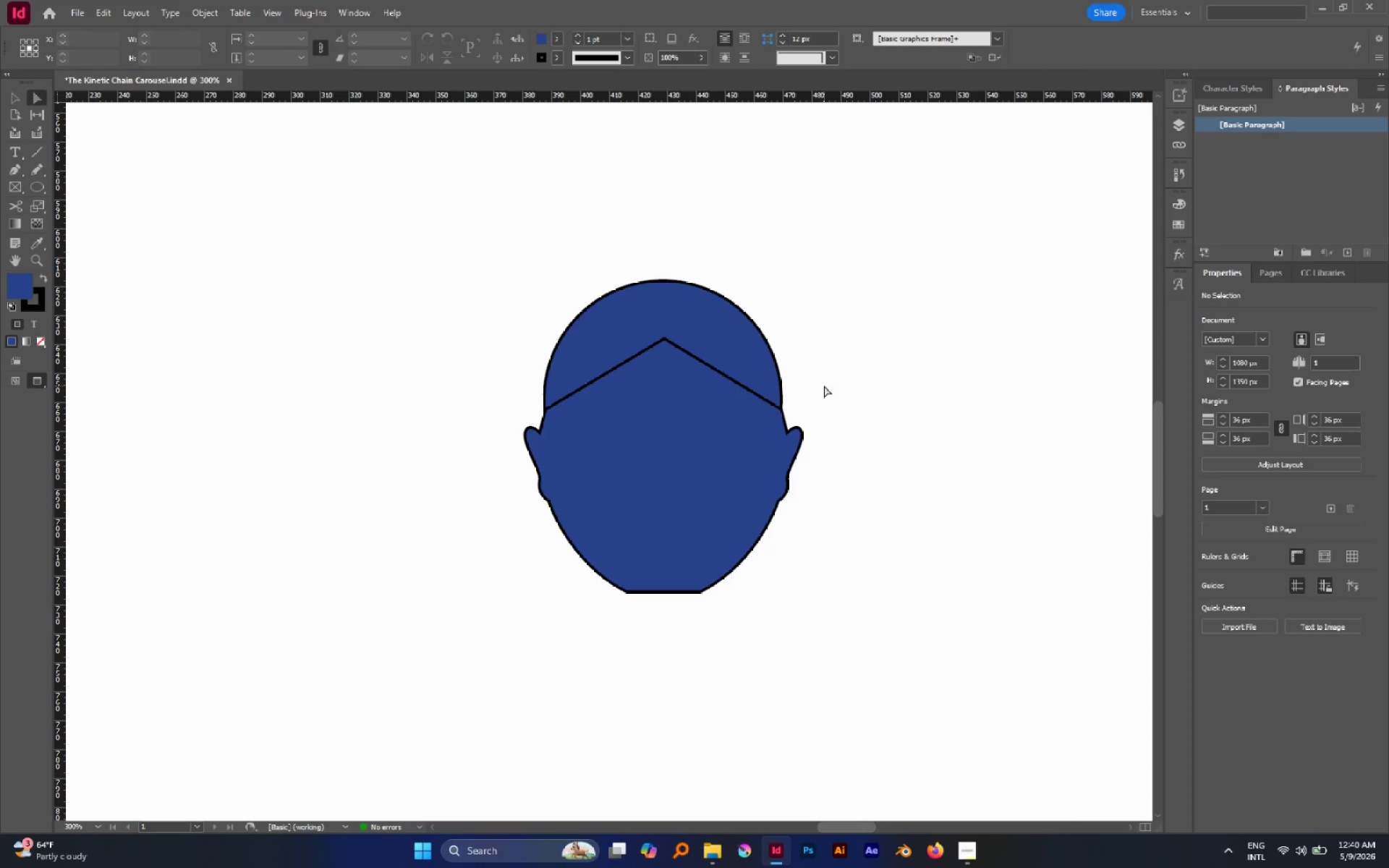 
key(V)
 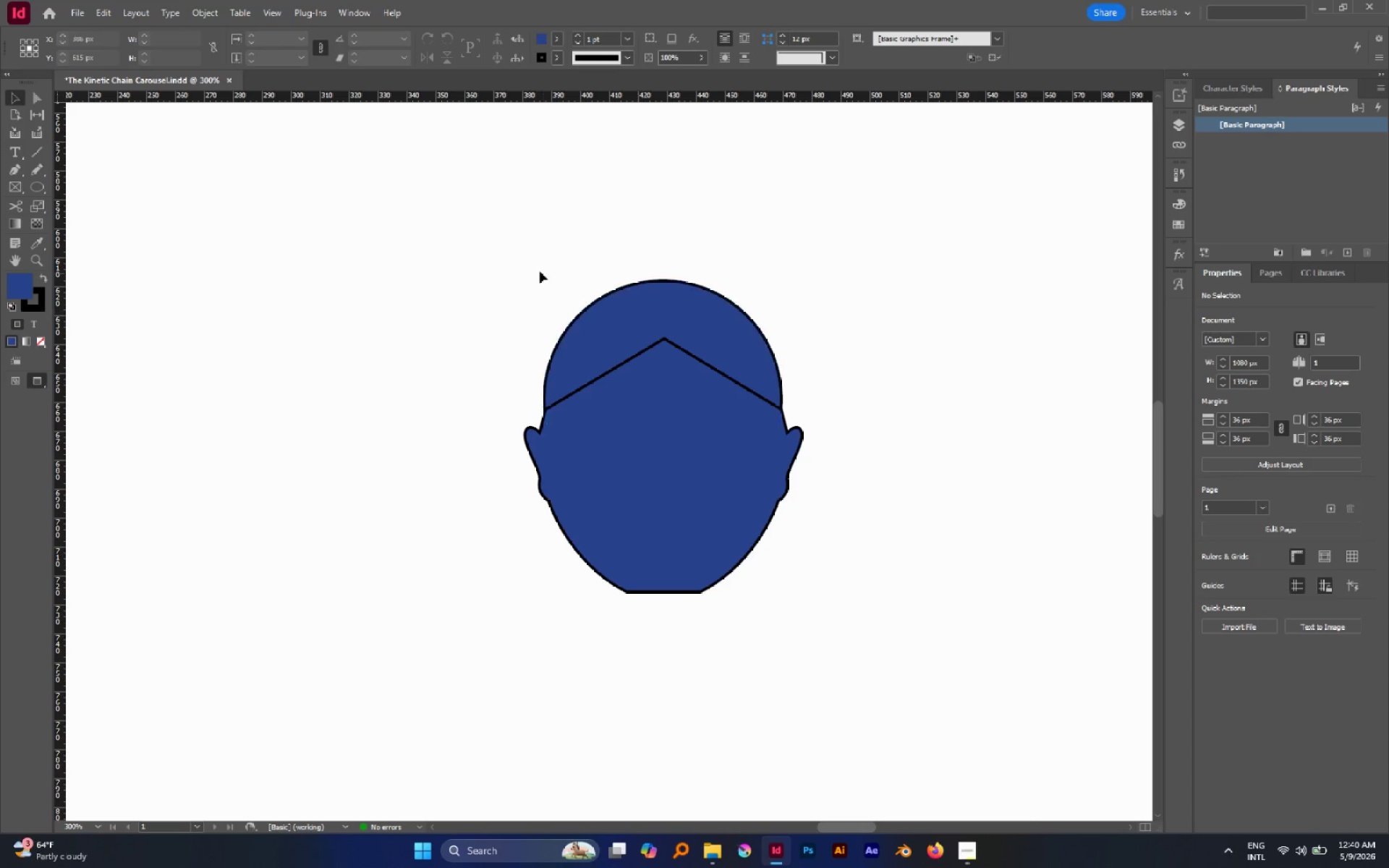 
left_click_drag(start_coordinate=[540, 271], to_coordinate=[719, 424])
 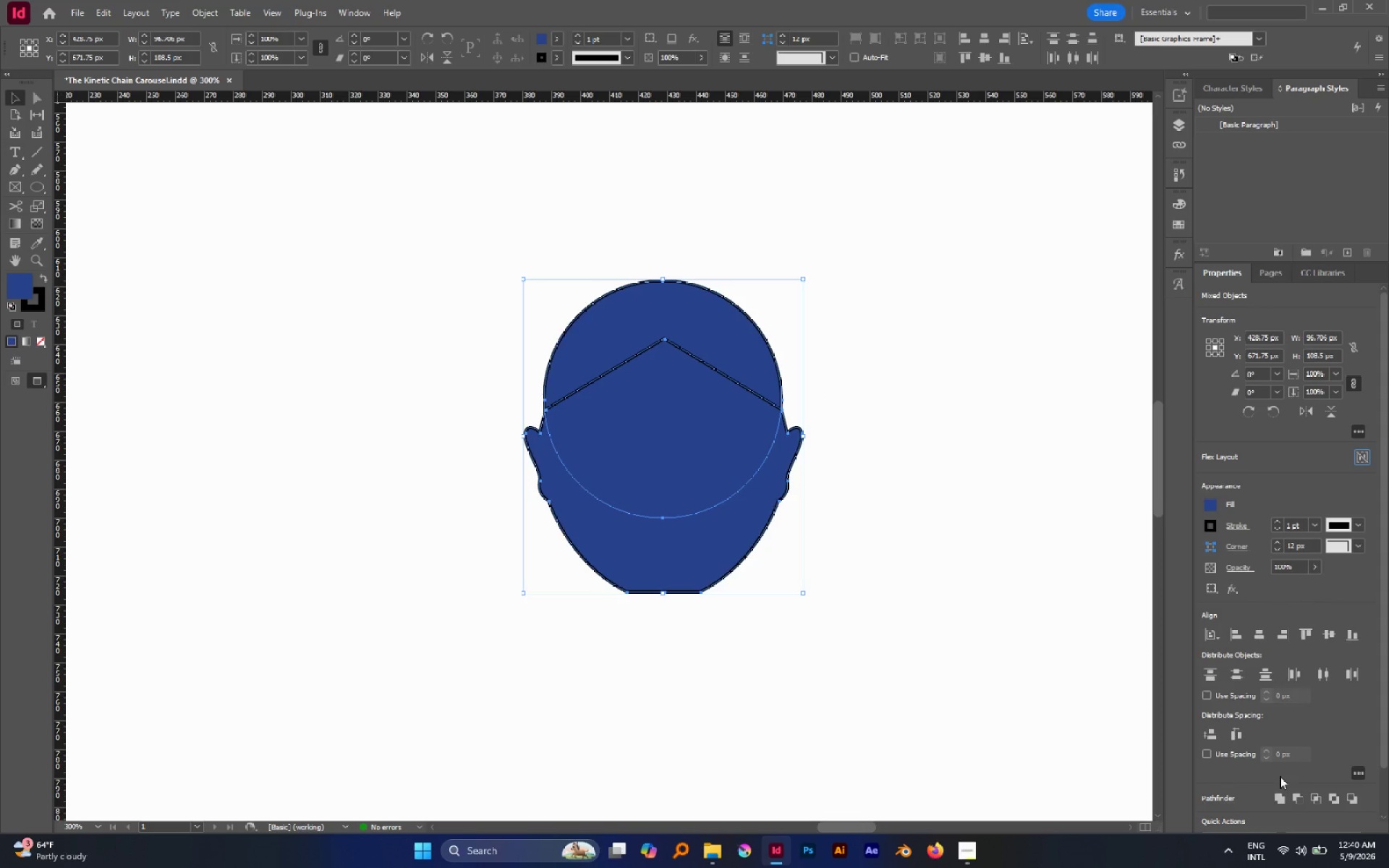 
left_click([1279, 797])
 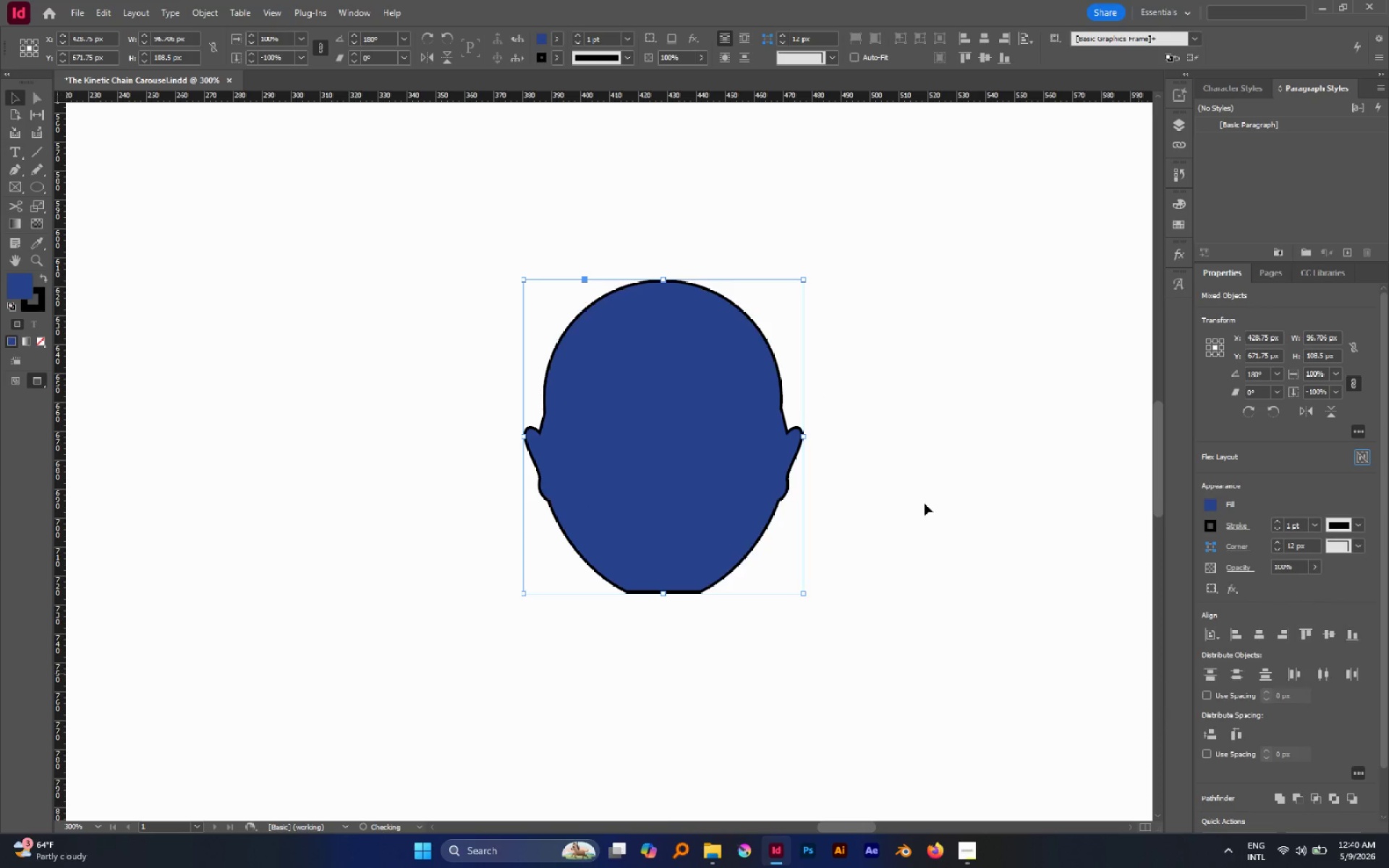 
left_click([924, 503])
 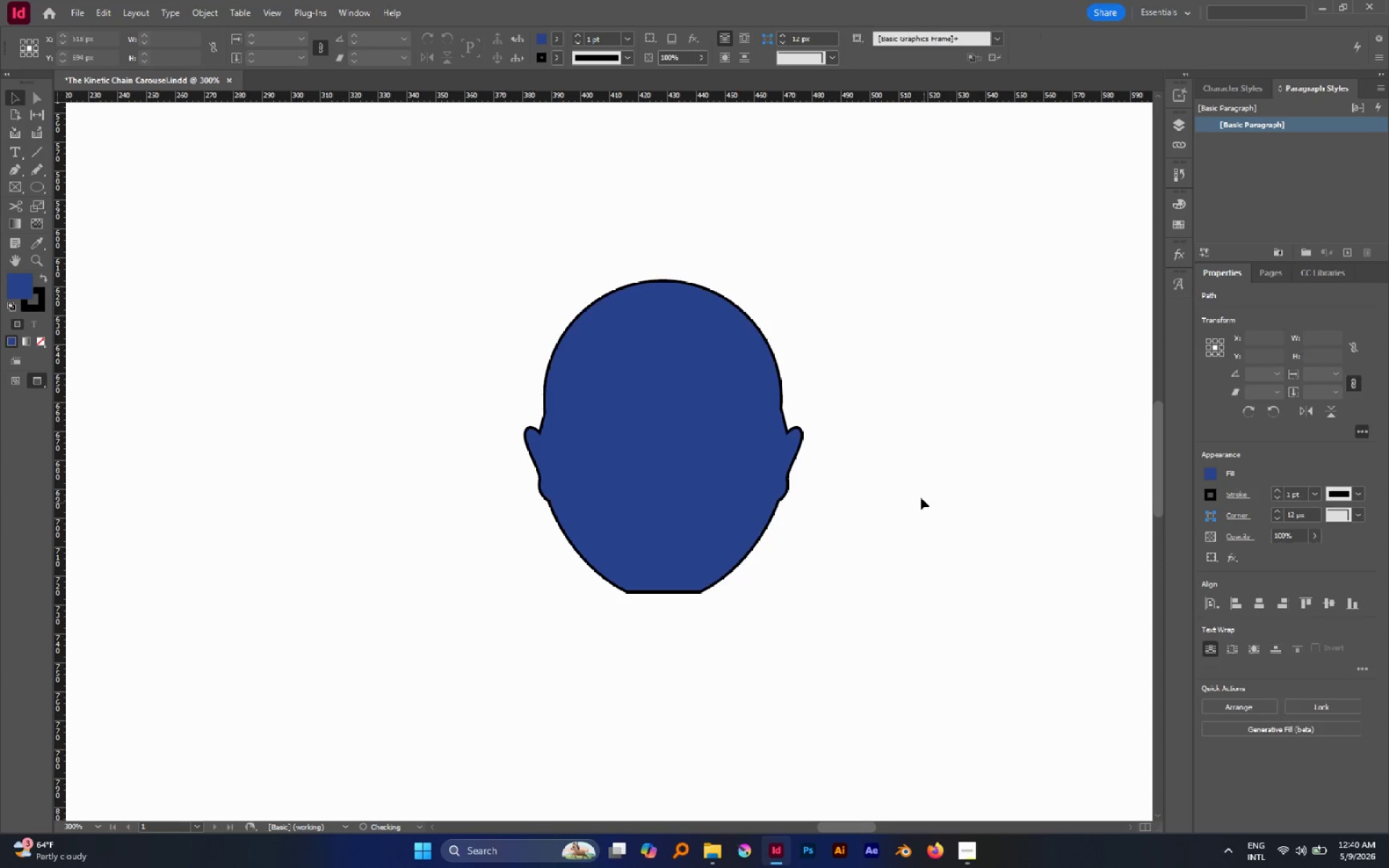 
hold_key(key=AltLeft, duration=2.03)
scroll: coordinate [914, 488], scroll_direction: down, amount: 2.0
 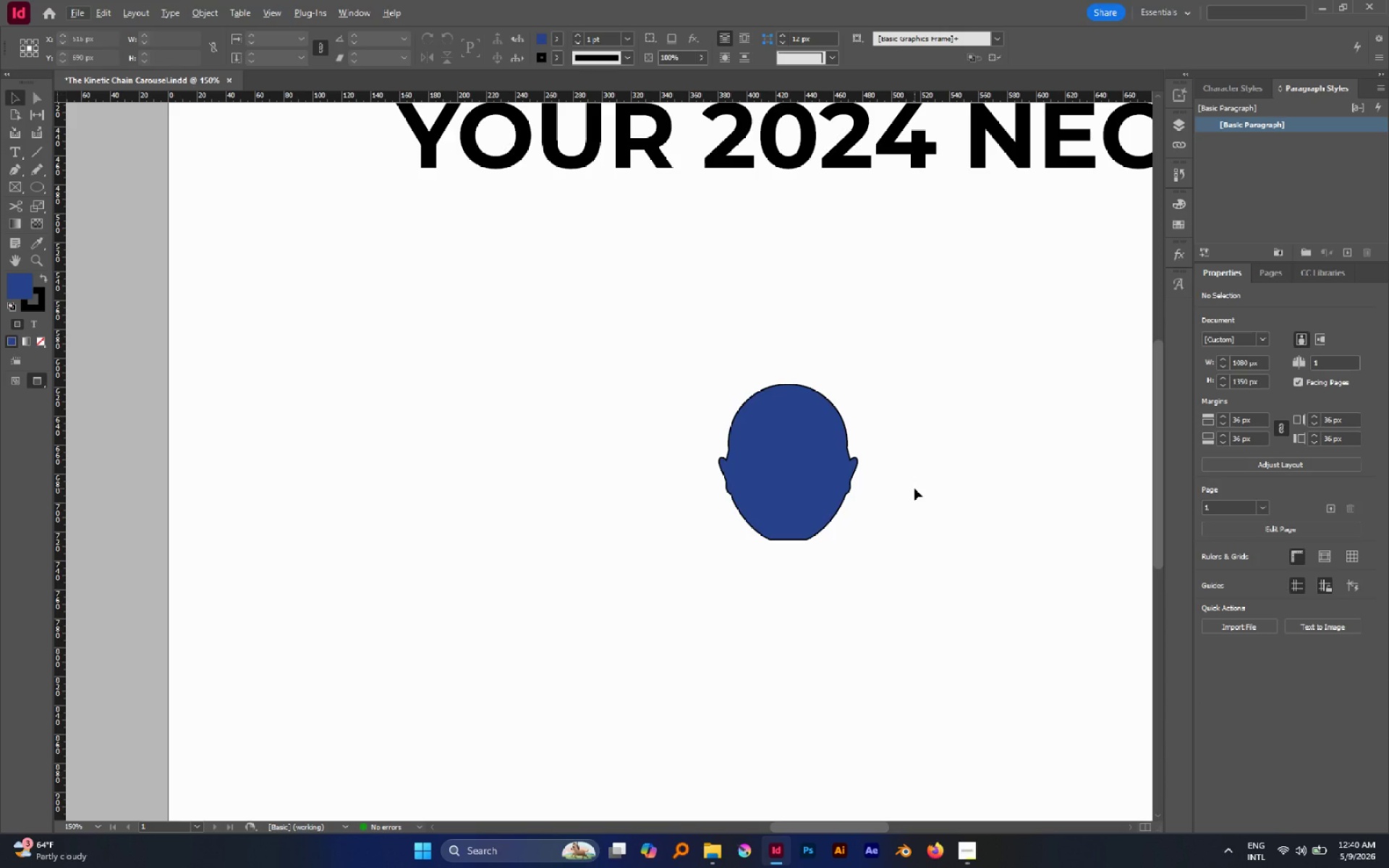 
hold_key(key=AltLeft, duration=1.01)
scroll: coordinate [794, 537], scroll_direction: up, amount: 1.0
 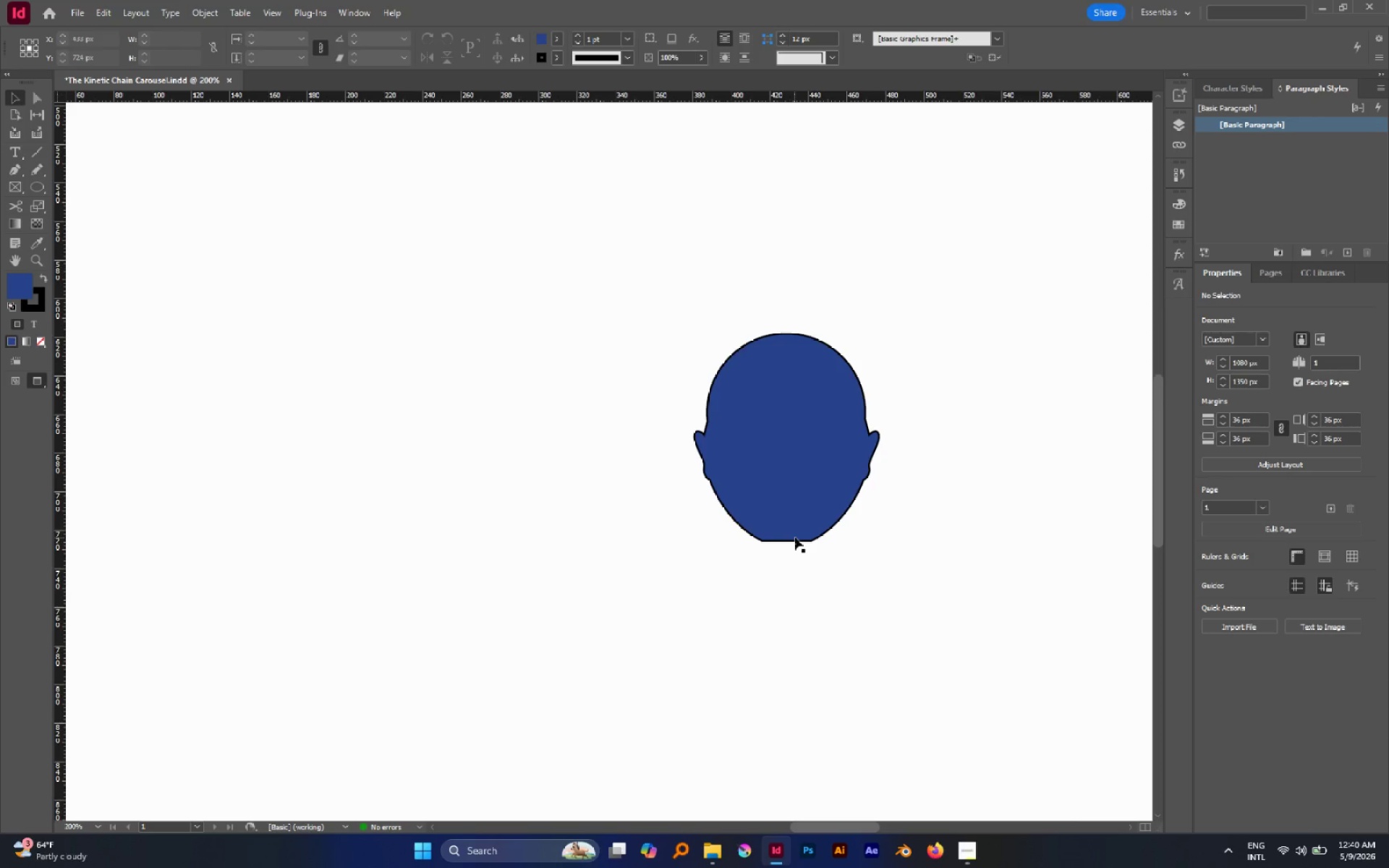 
key(A)
 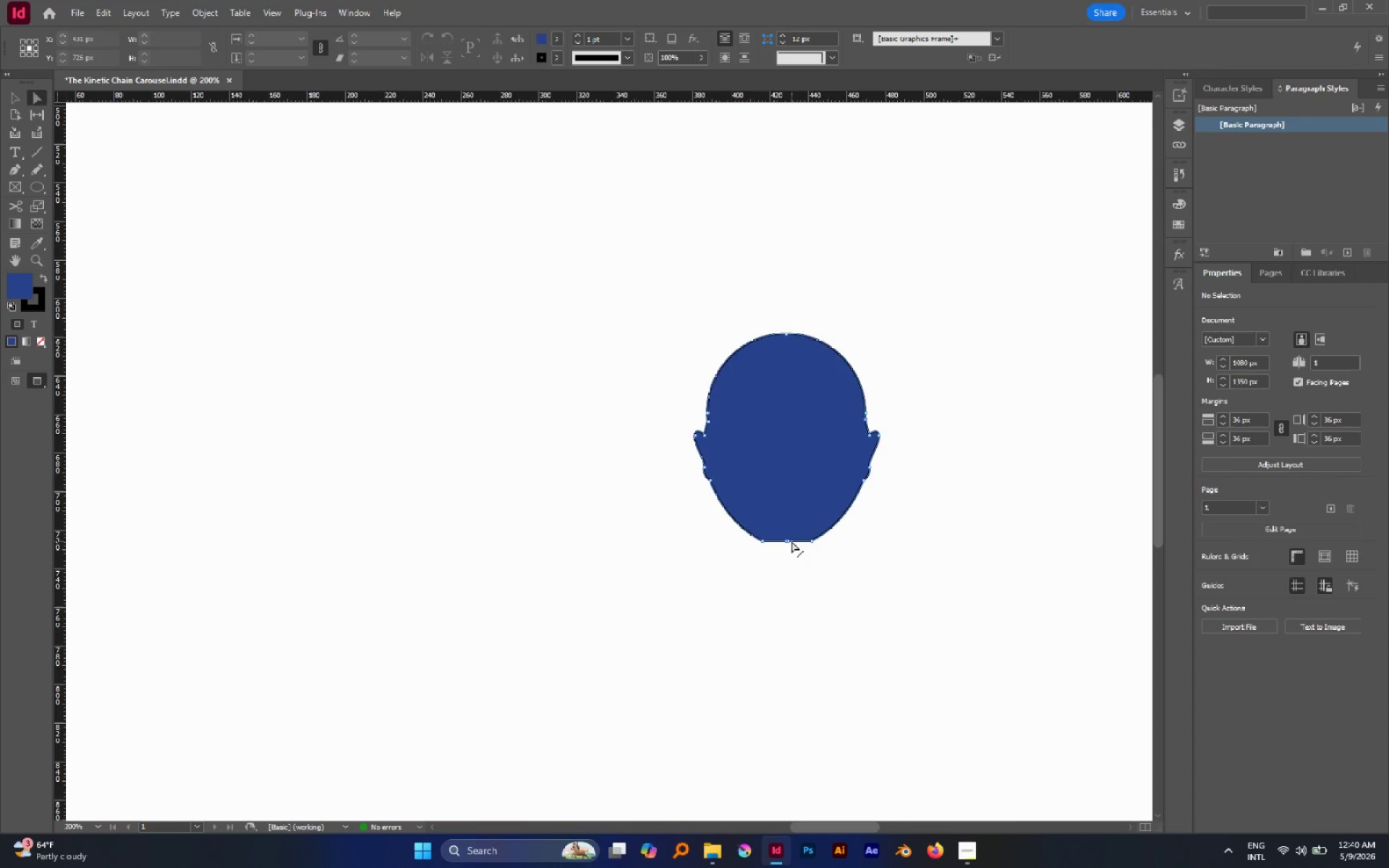 
hold_key(key=AltLeft, duration=0.78)
scroll: coordinate [791, 541], scroll_direction: up, amount: 2.0
 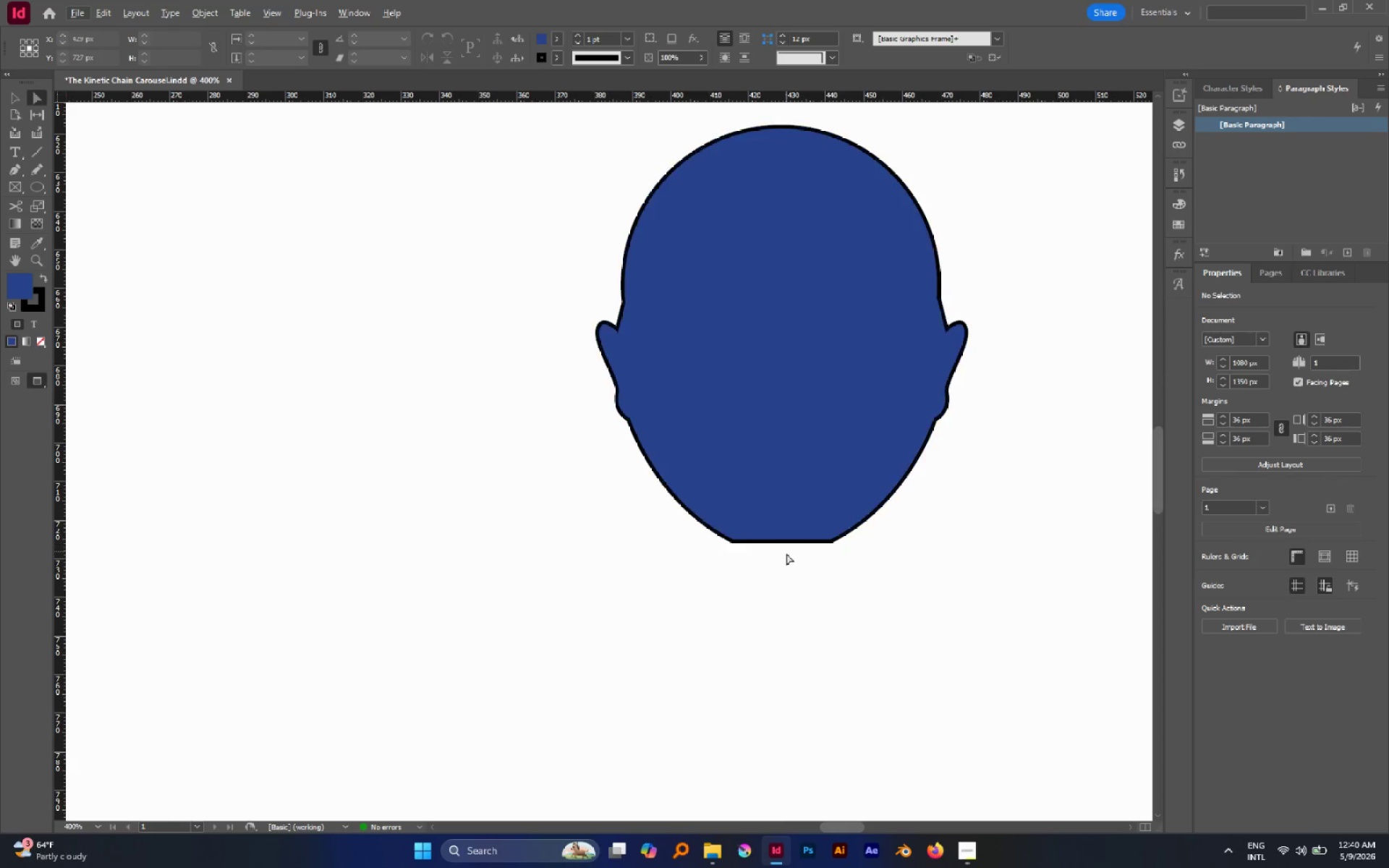 
left_click_drag(start_coordinate=[786, 553], to_coordinate=[758, 519])
 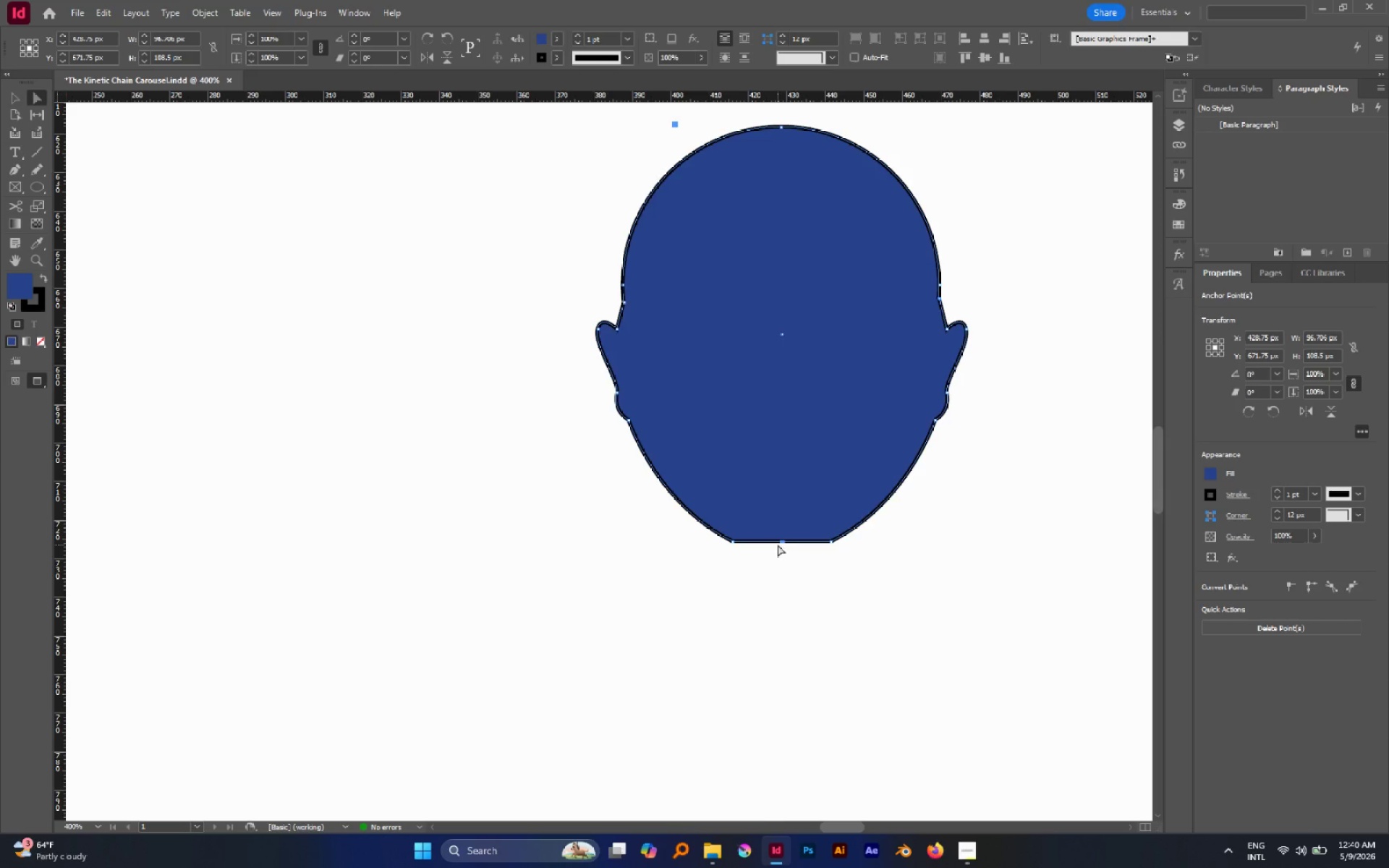 
key(P)
 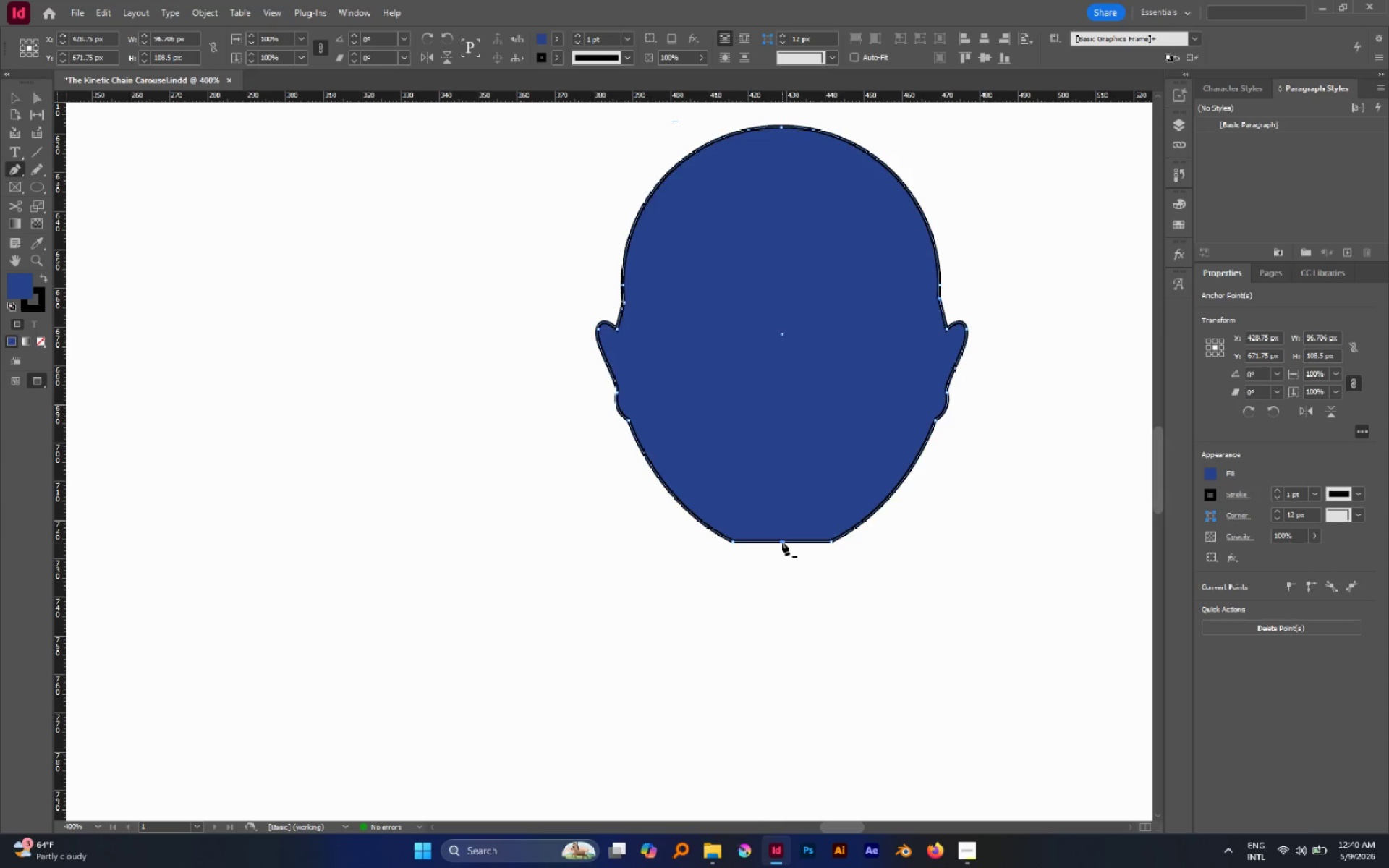 
left_click([782, 542])
 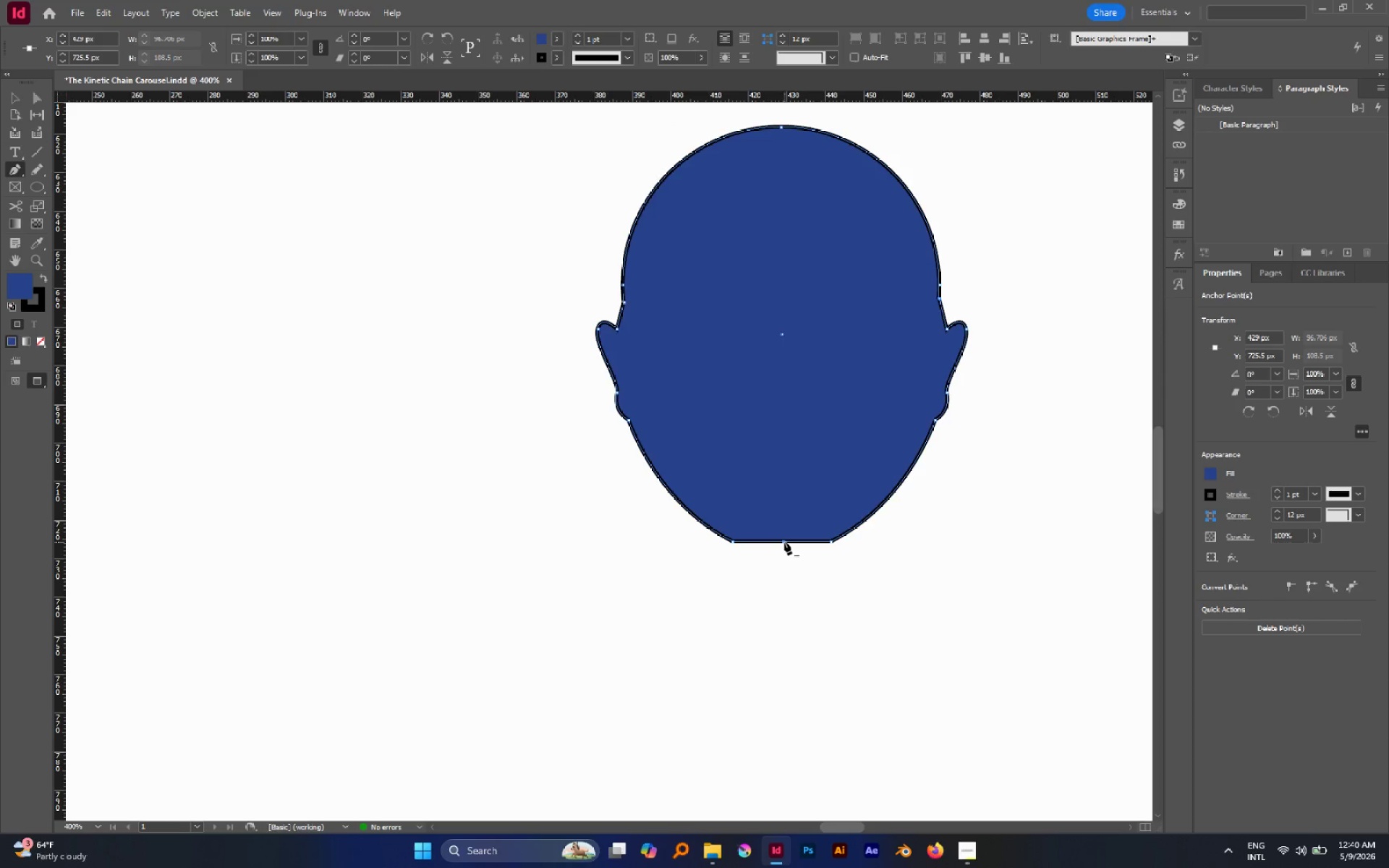 
left_click([784, 542])
 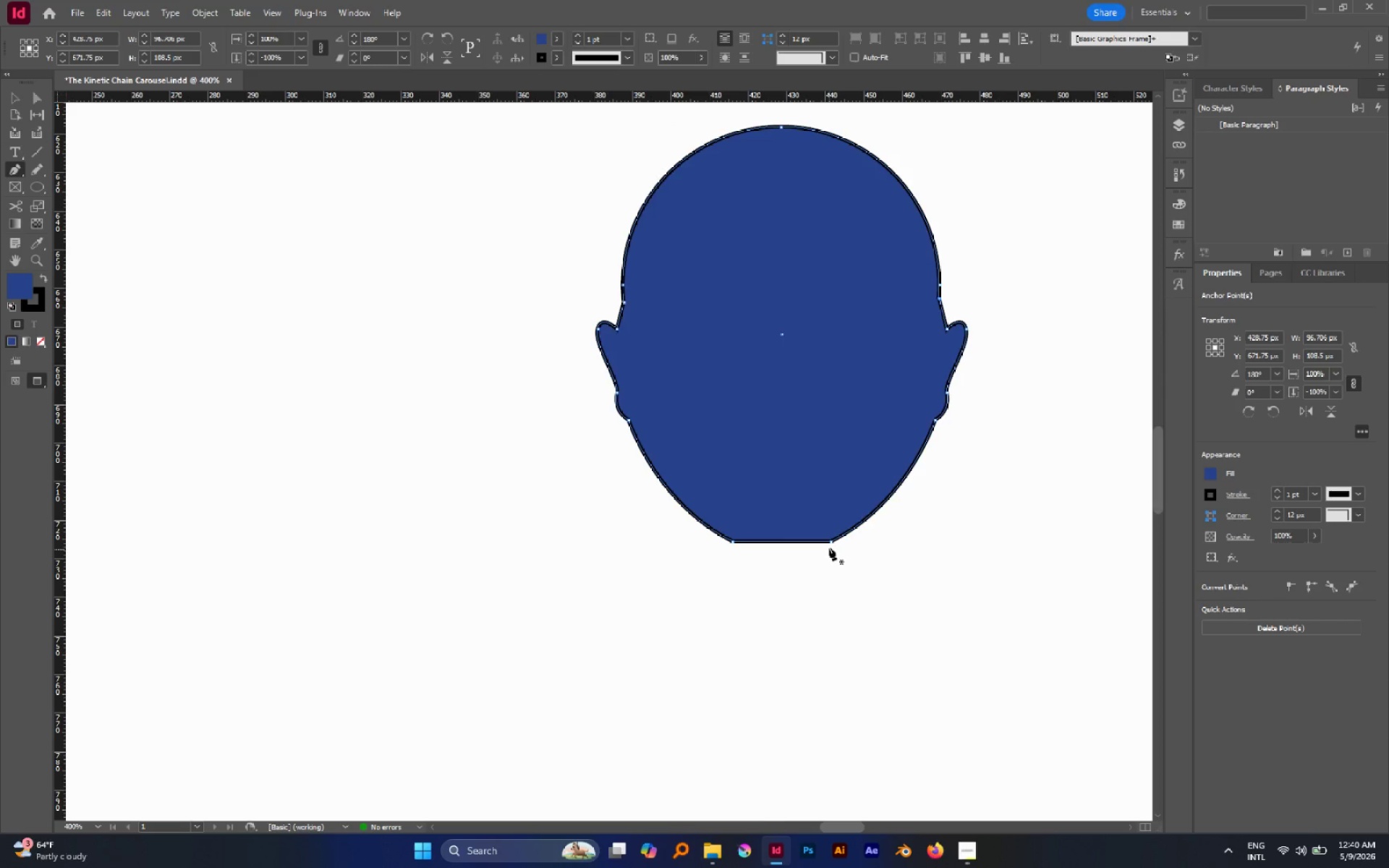 
hold_key(key=AltLeft, duration=5.58)
left_click_drag(start_coordinate=[833, 542], to_coordinate=[896, 520])
 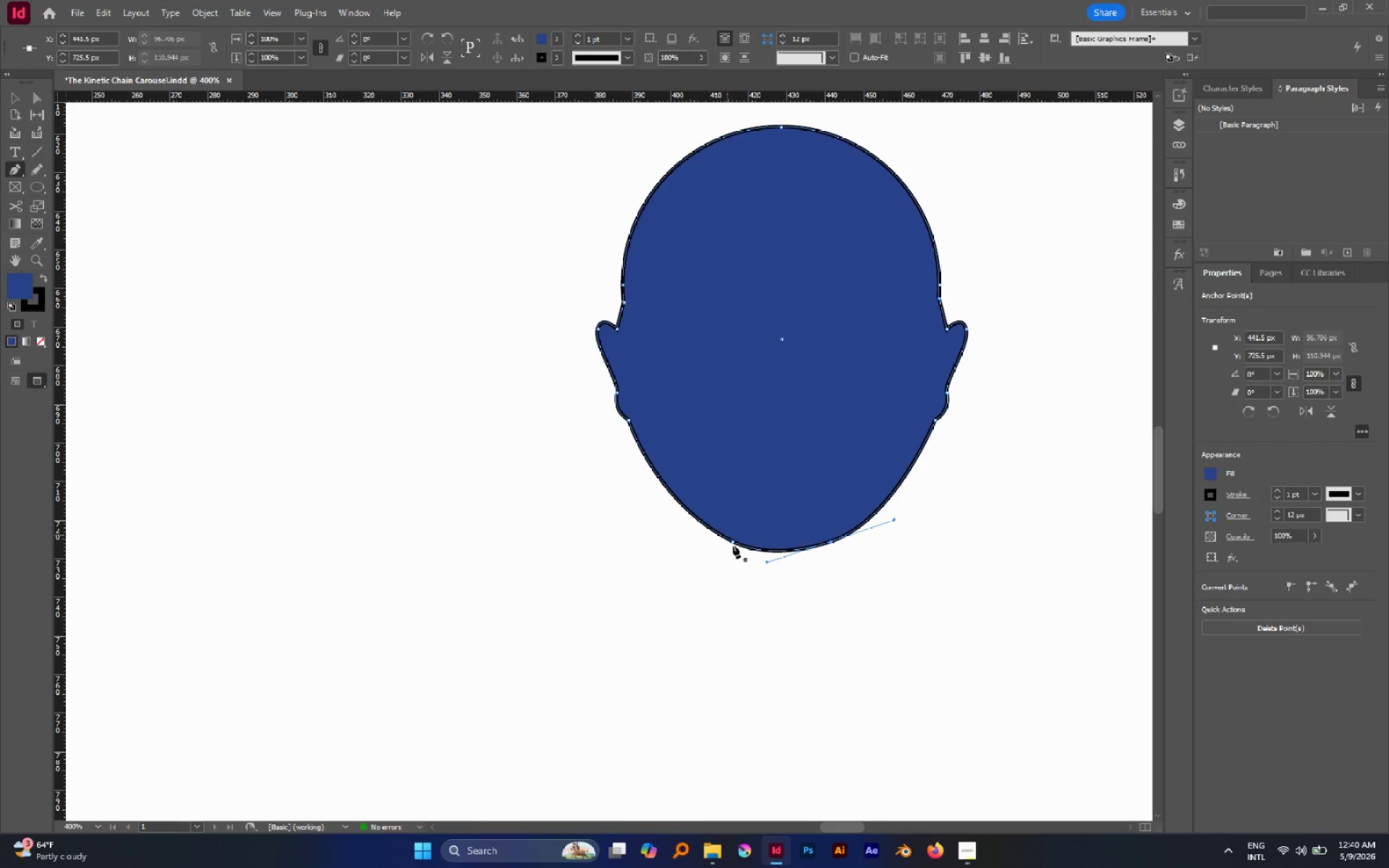 
hold_key(key=AltLeft, duration=4.5)
left_click_drag(start_coordinate=[732, 541], to_coordinate=[794, 562])
 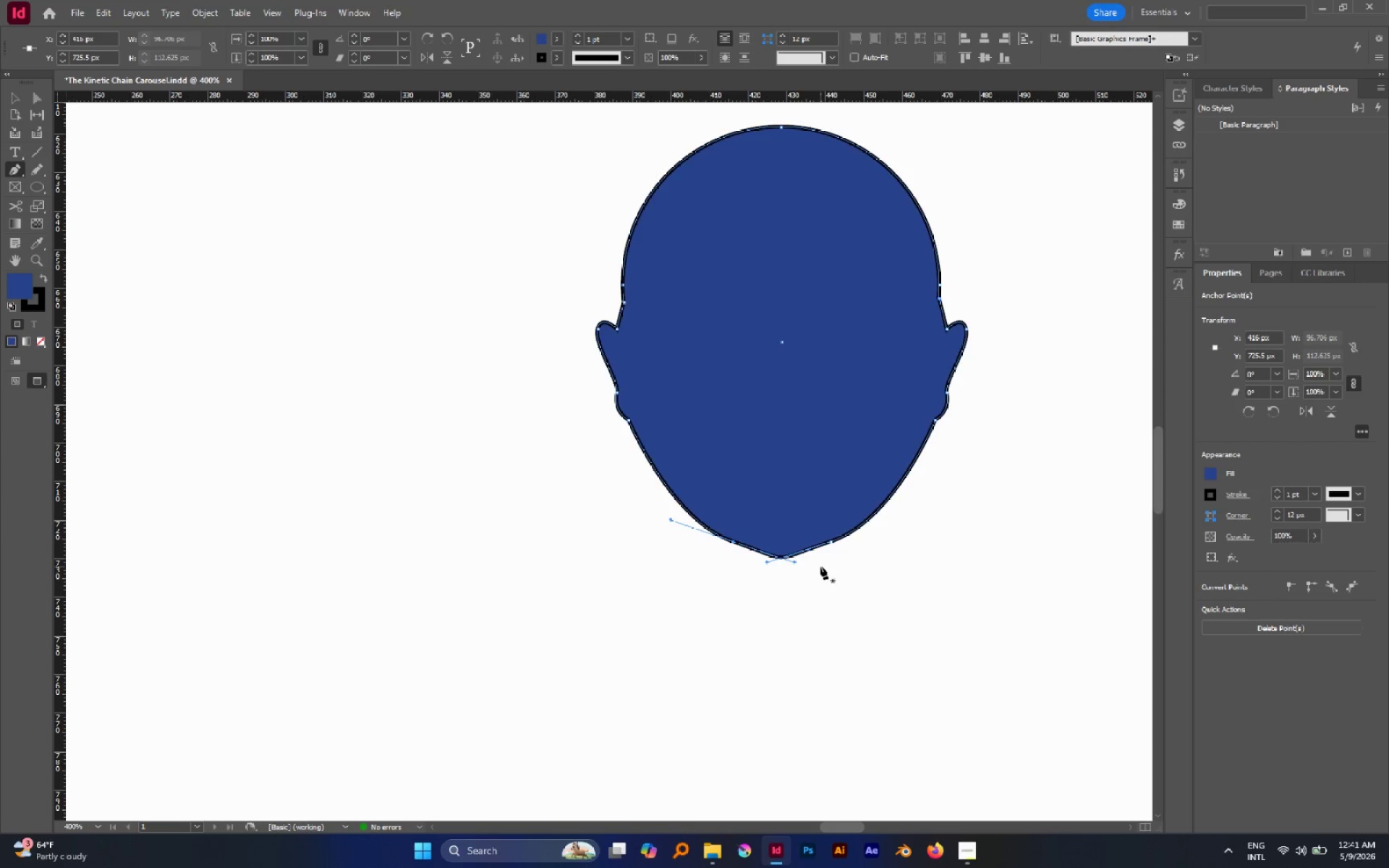 
key(A)
 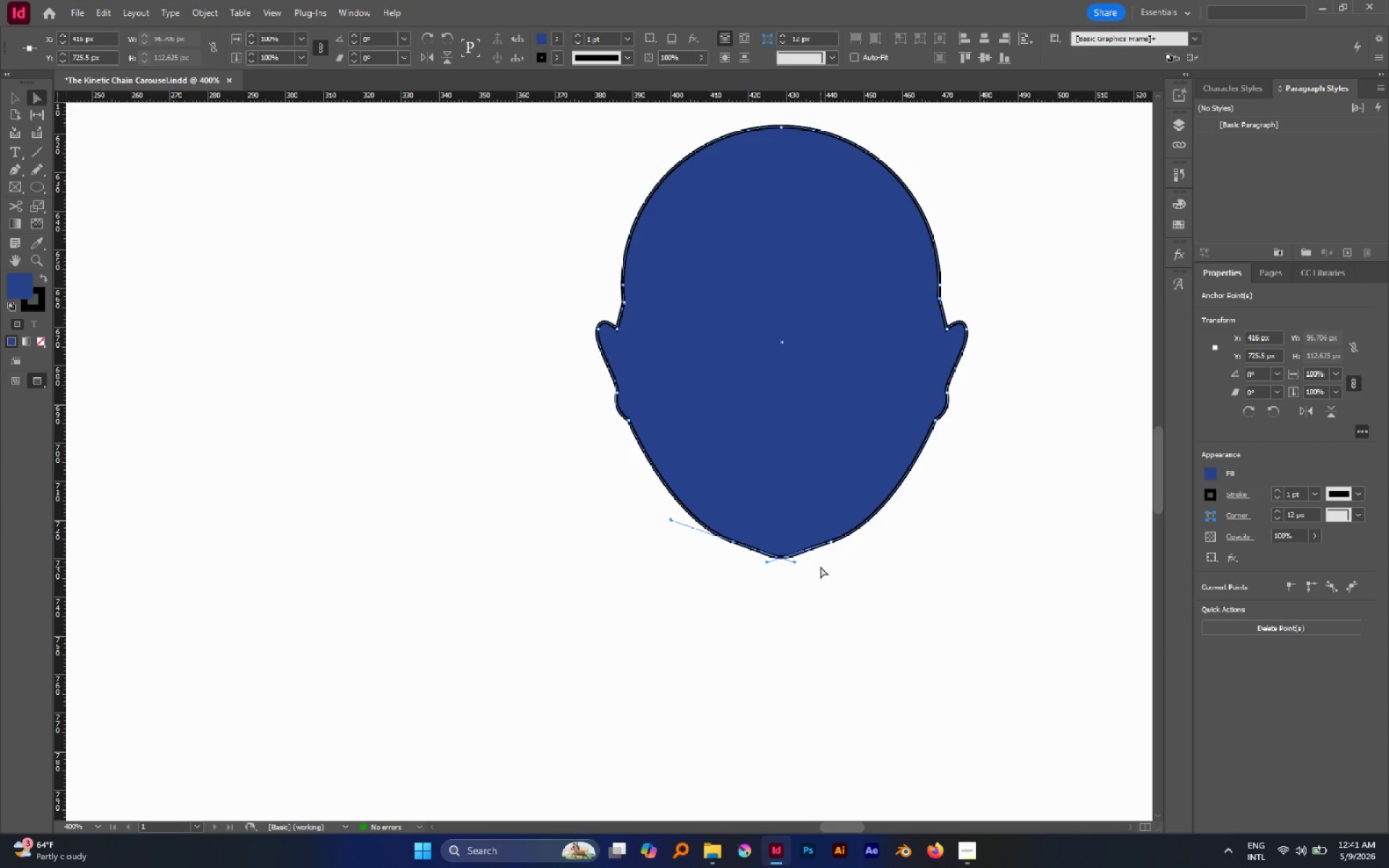 
left_click([820, 566])
 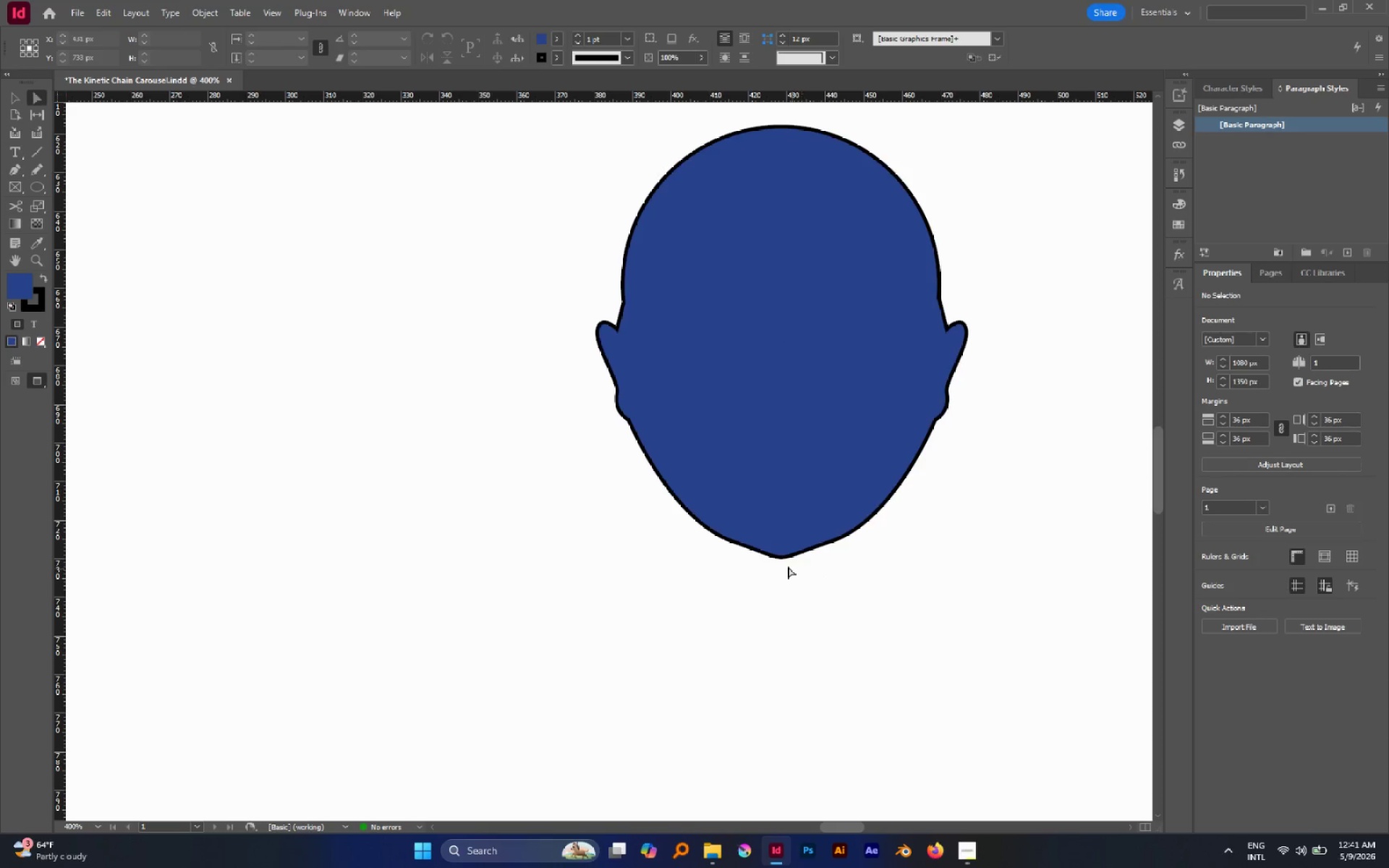 
hold_key(key=AltLeft, duration=1.3)
scroll: coordinate [784, 560], scroll_direction: up, amount: 5.0
 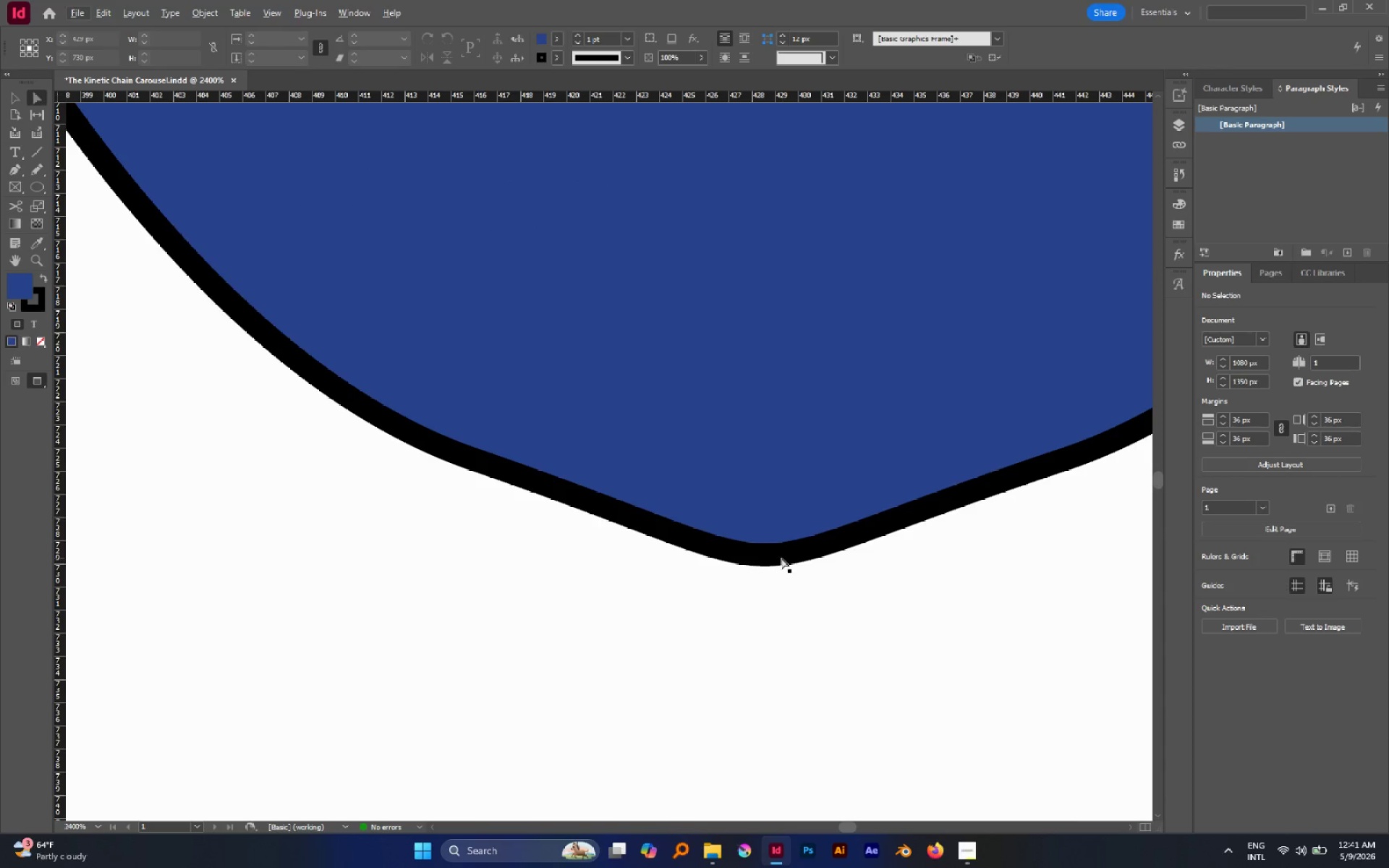 
left_click([781, 558])
 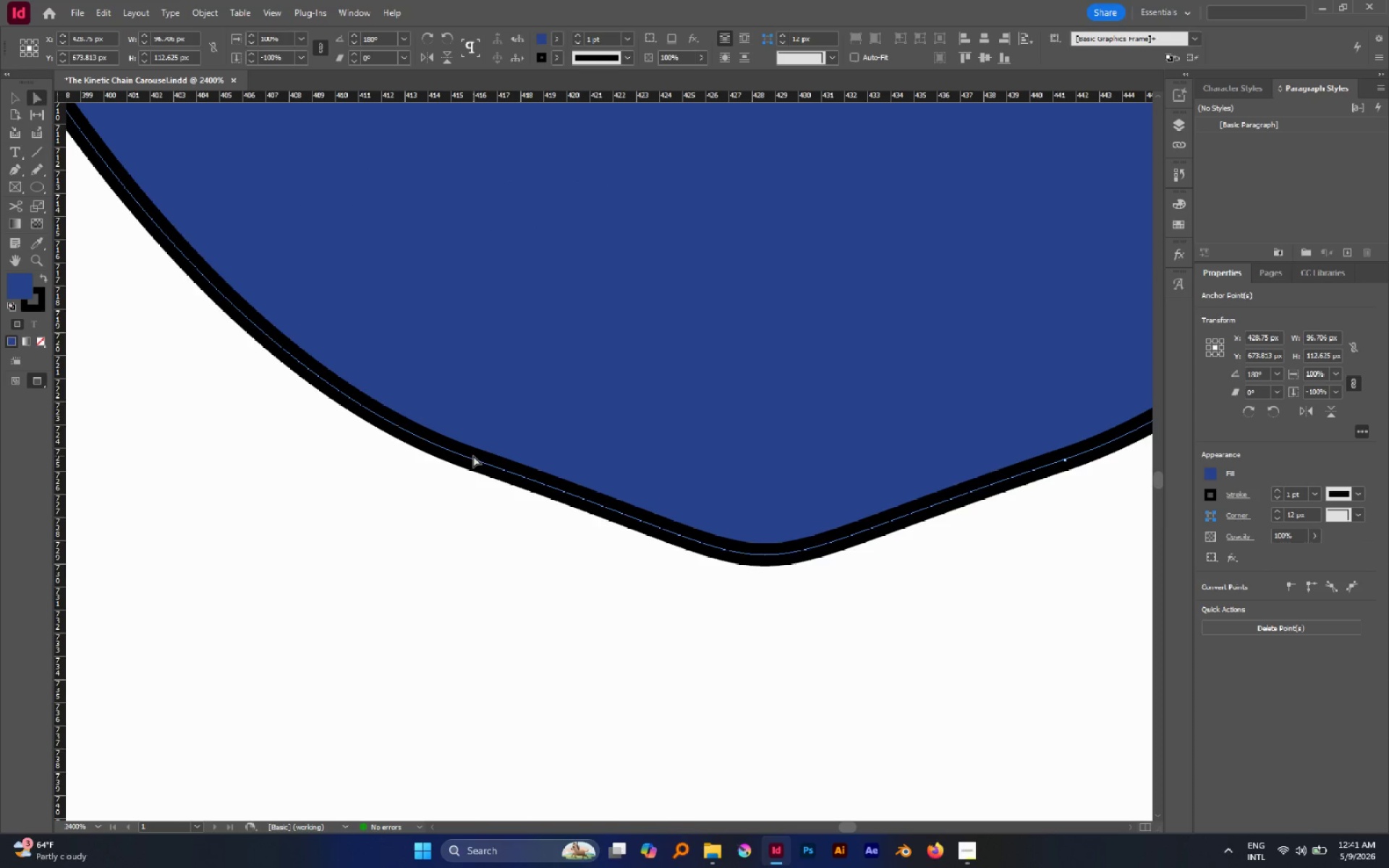 
left_click([473, 458])
 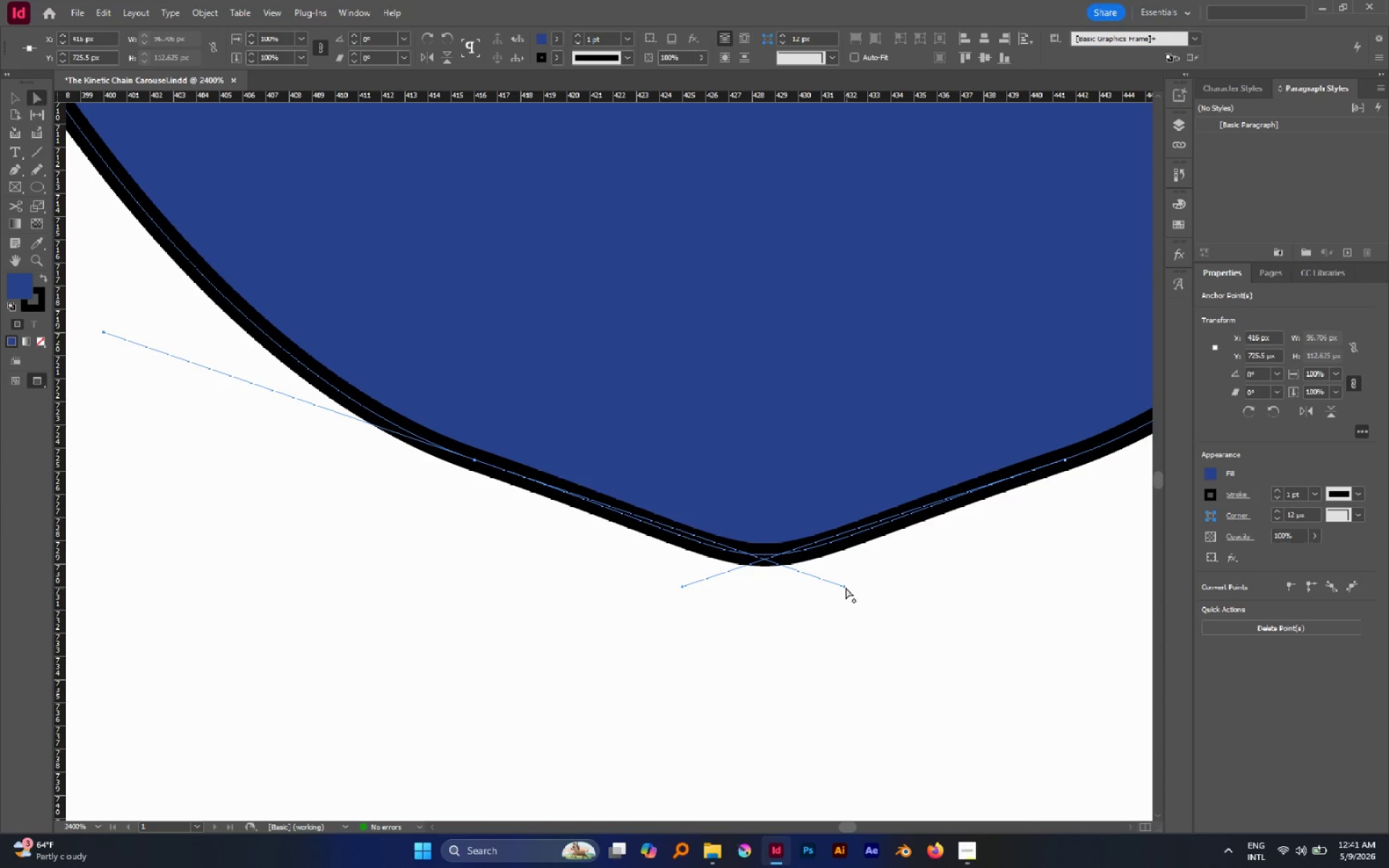 
left_click_drag(start_coordinate=[844, 587], to_coordinate=[739, 553])
 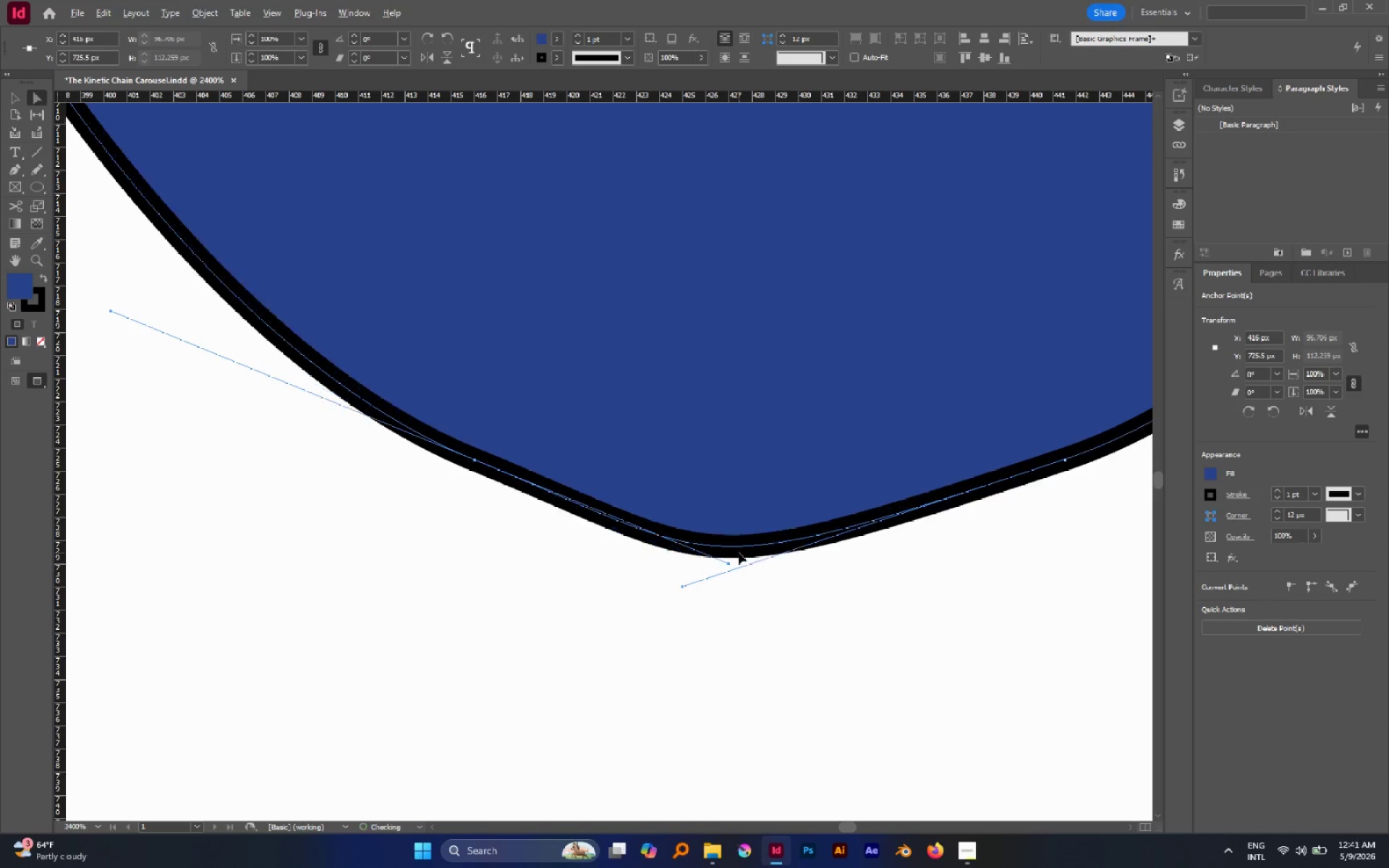 
hold_key(key=AltLeft, duration=1.12)
scroll: coordinate [739, 553], scroll_direction: down, amount: 3.0
 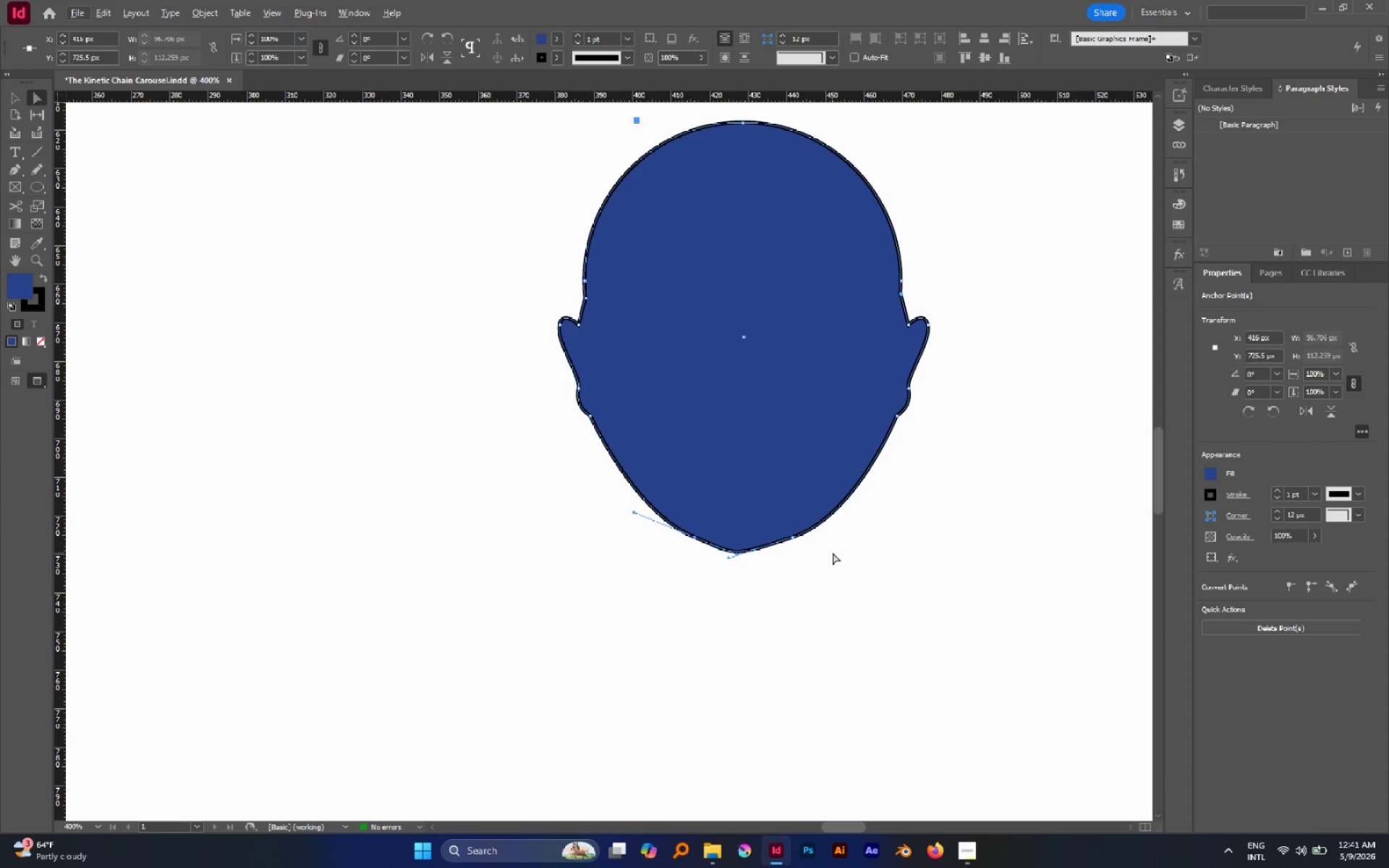 
left_click([833, 553])
 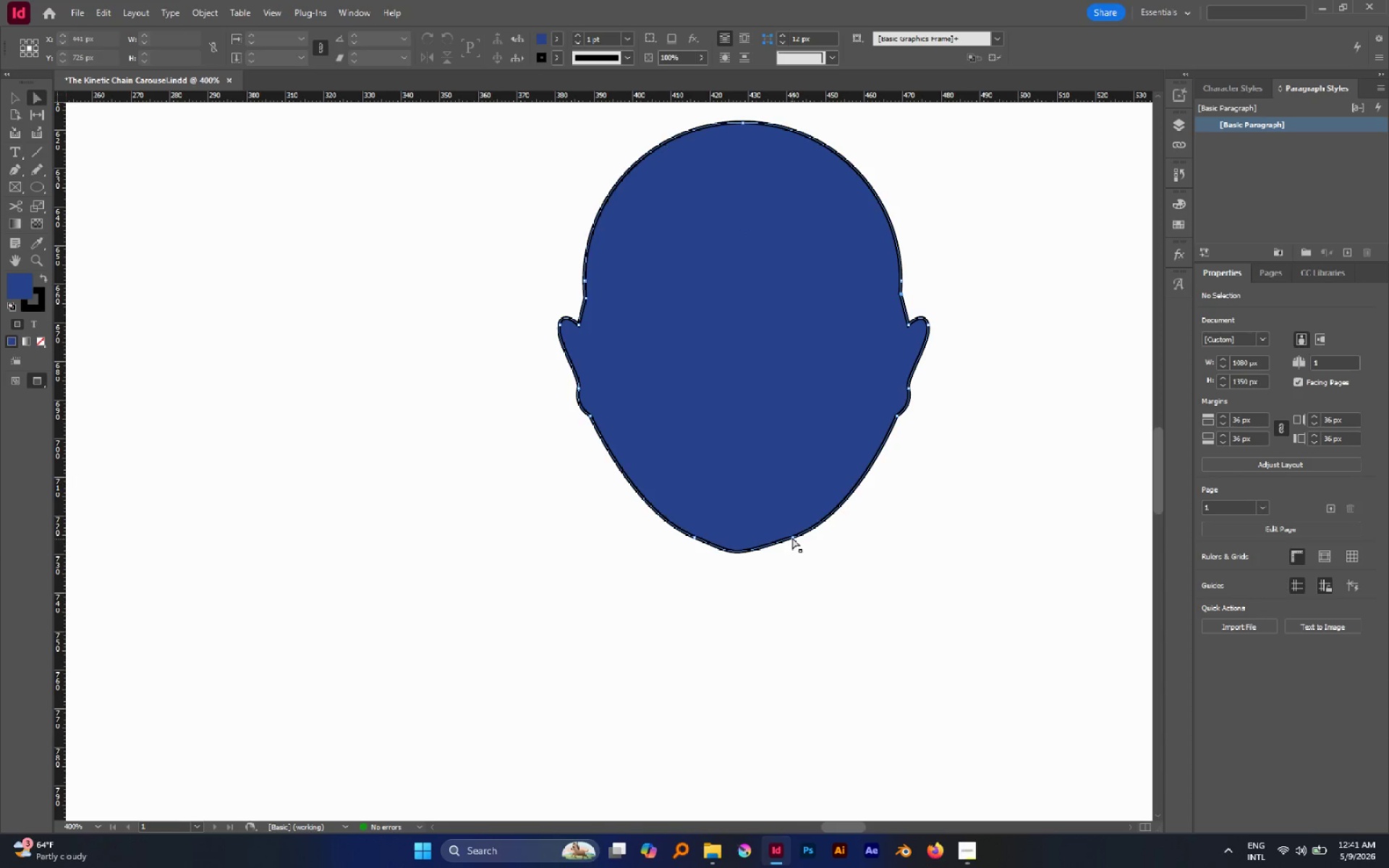 
left_click([792, 537])
 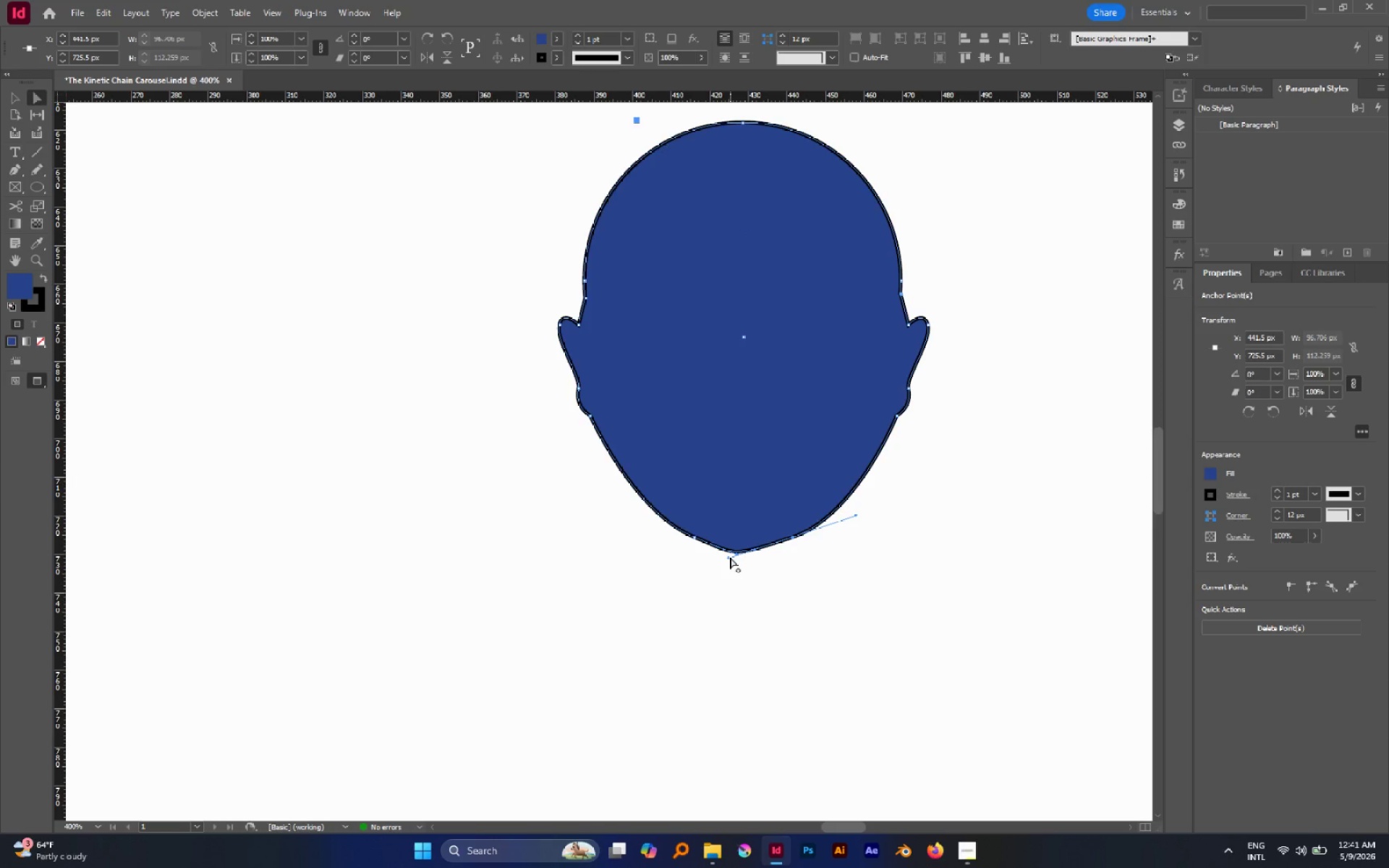 
left_click_drag(start_coordinate=[730, 557], to_coordinate=[753, 549])
 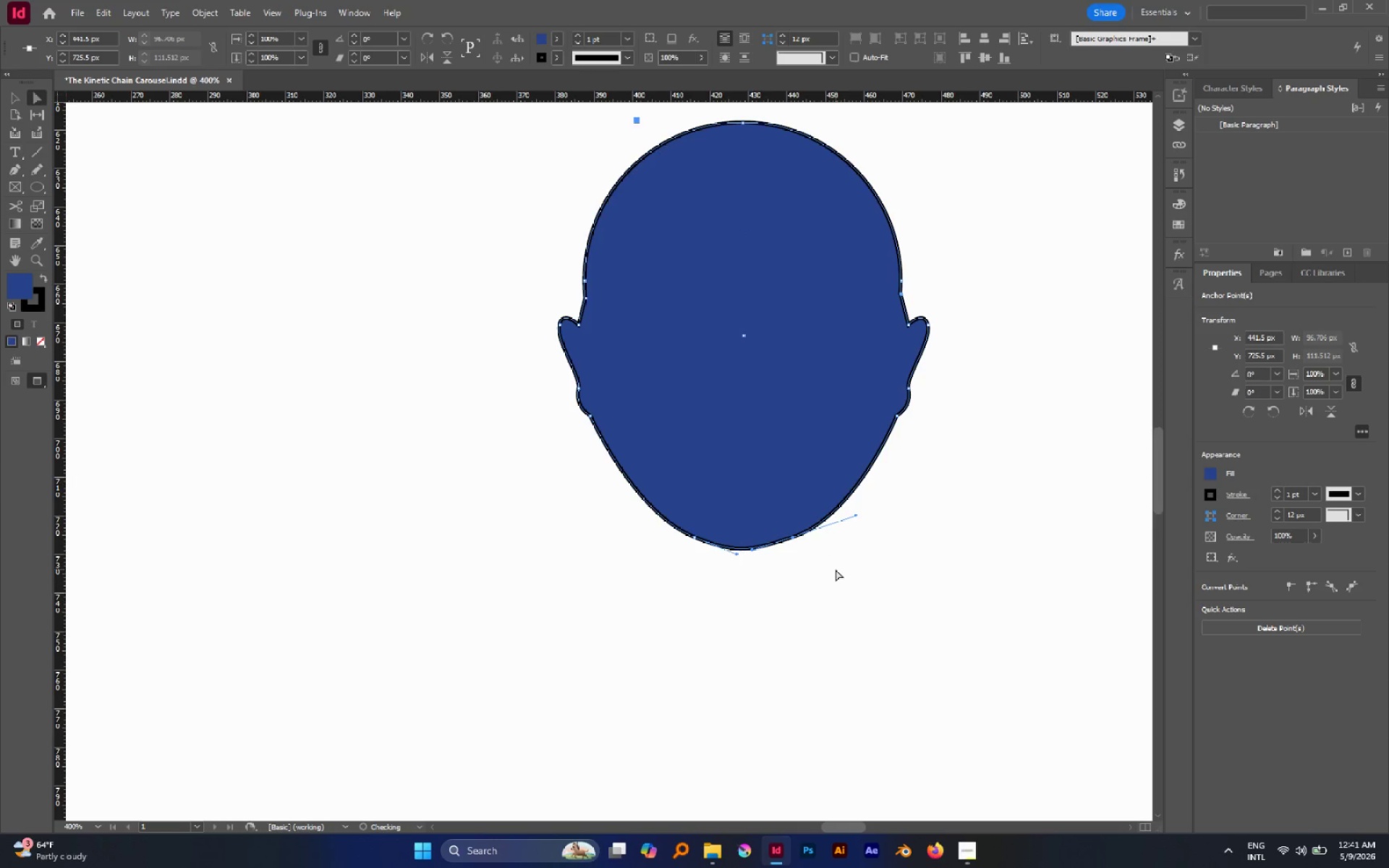 
left_click([836, 569])
 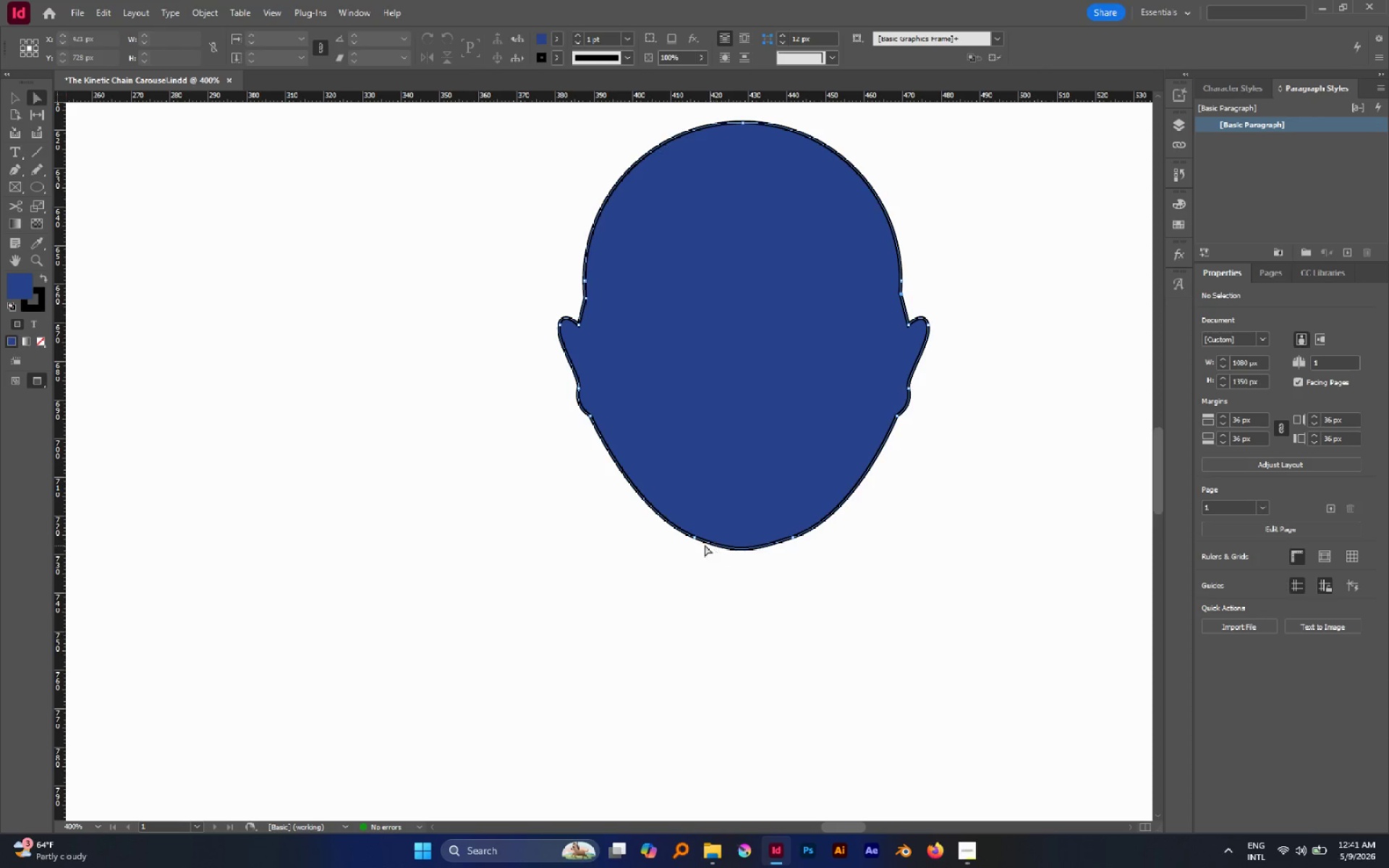 
left_click([692, 536])
 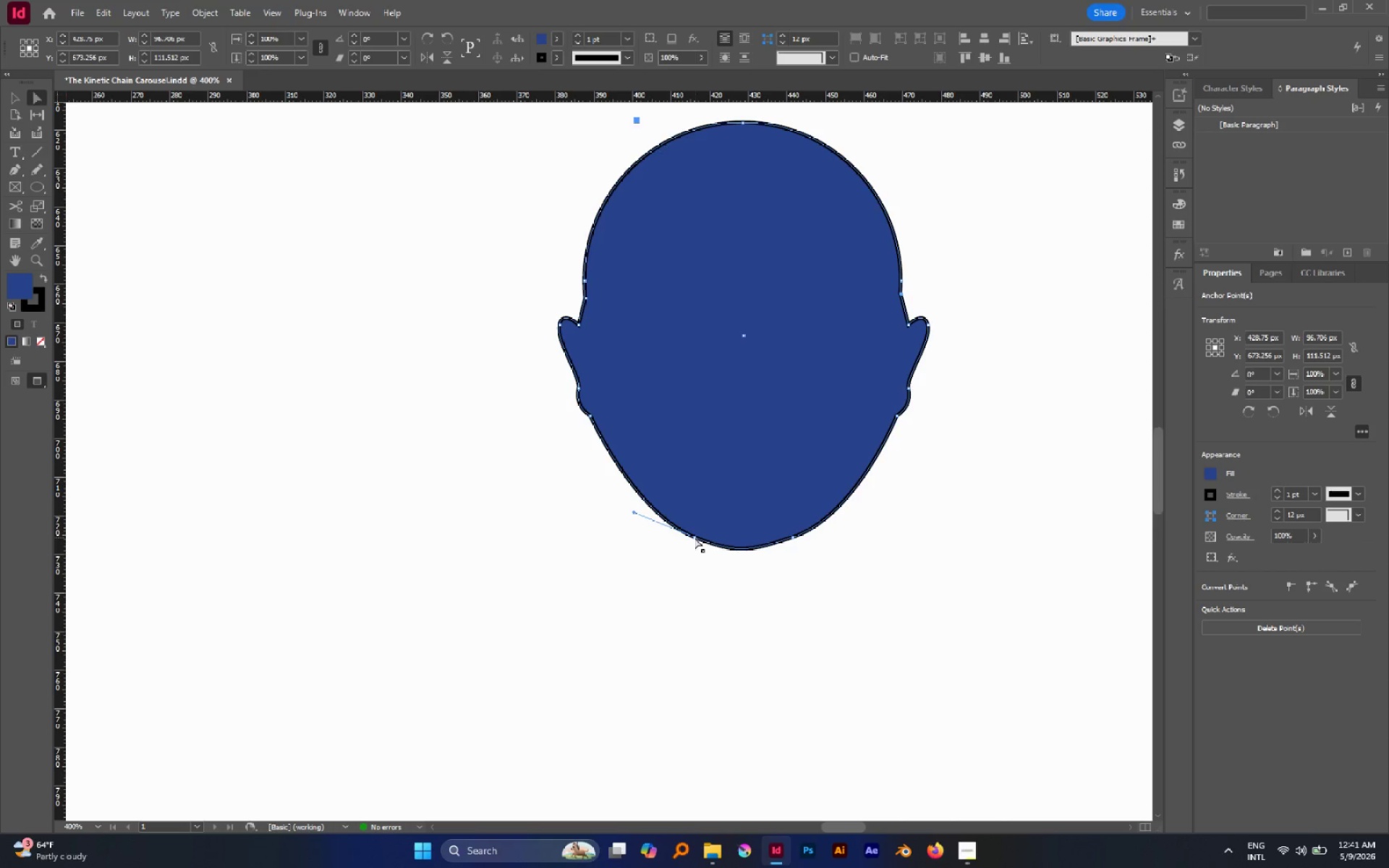 
left_click_drag(start_coordinate=[694, 537], to_coordinate=[689, 535])
 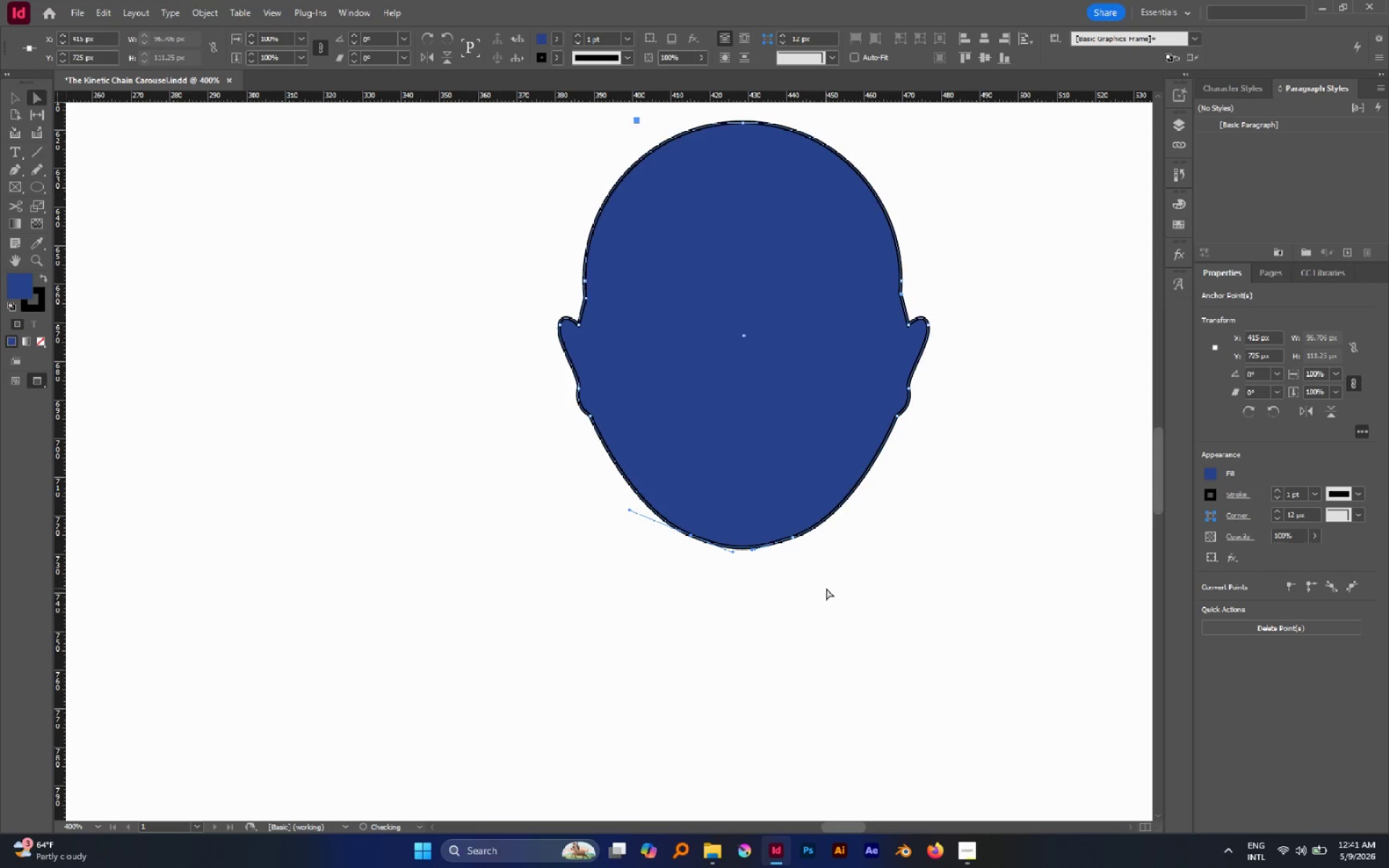 
left_click([826, 588])
 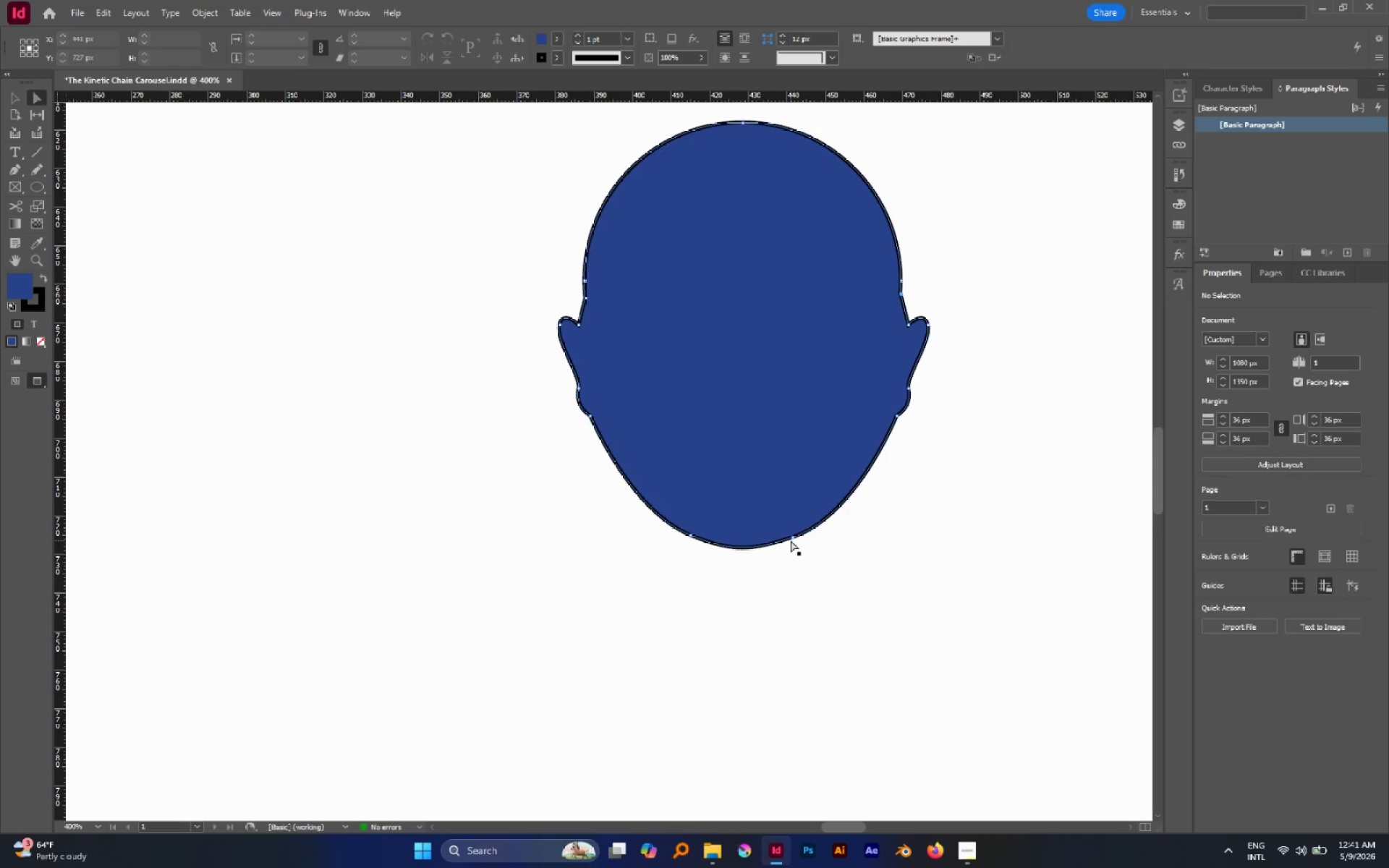 
left_click_drag(start_coordinate=[791, 539], to_coordinate=[794, 539])
 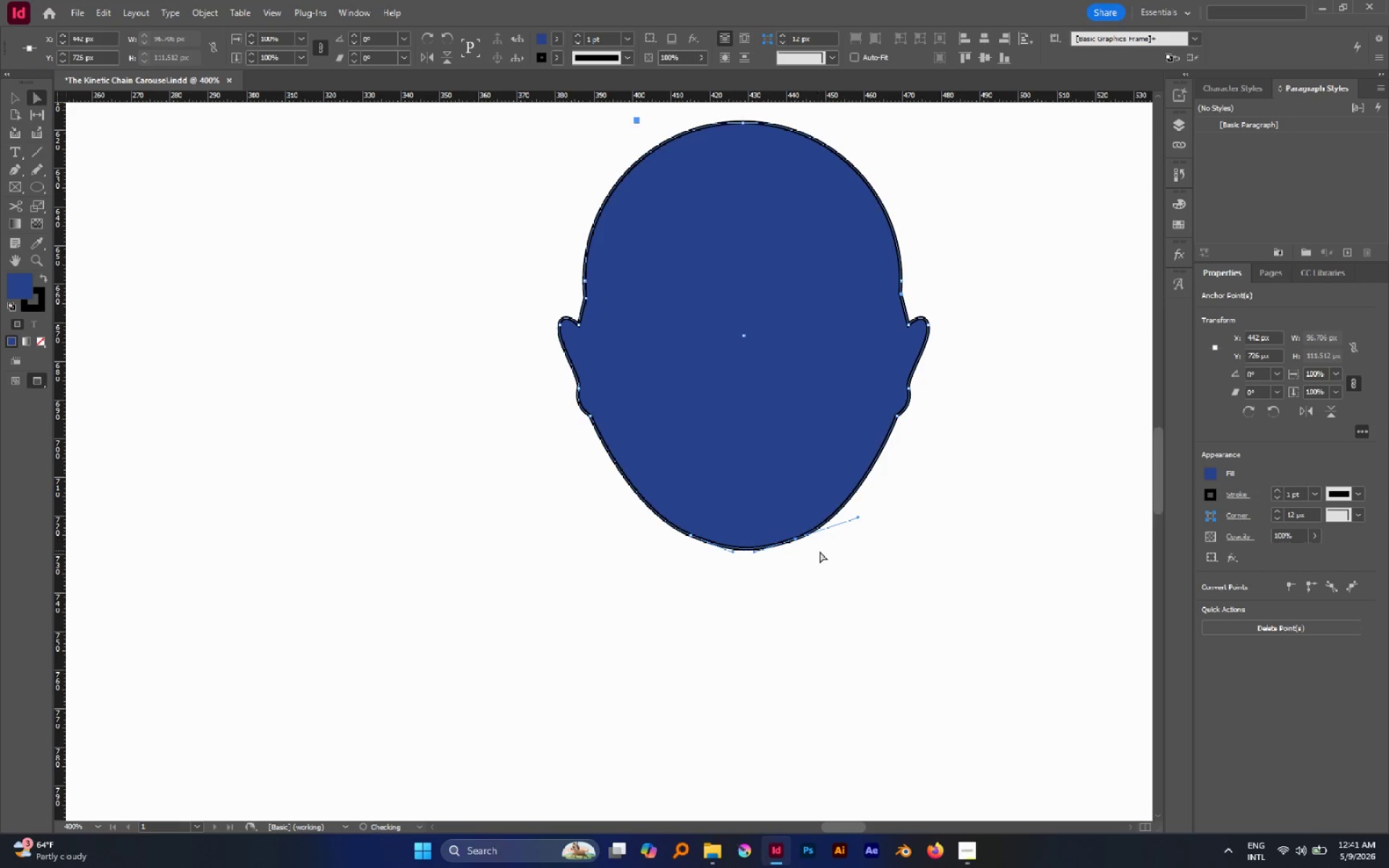 
left_click([820, 551])
 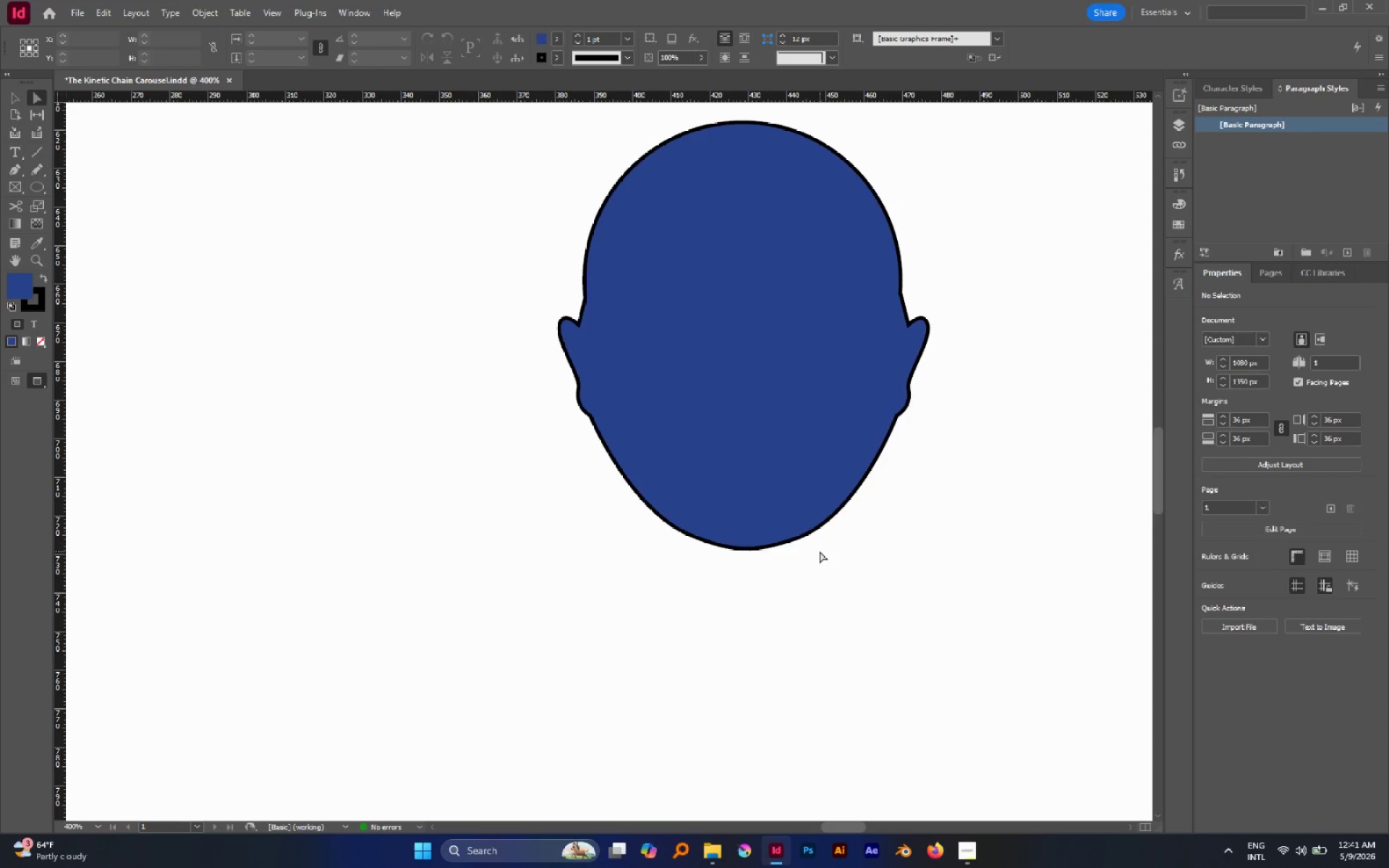 
hold_key(key=AltLeft, duration=0.94)
scroll: coordinate [820, 551], scroll_direction: down, amount: 1.0
 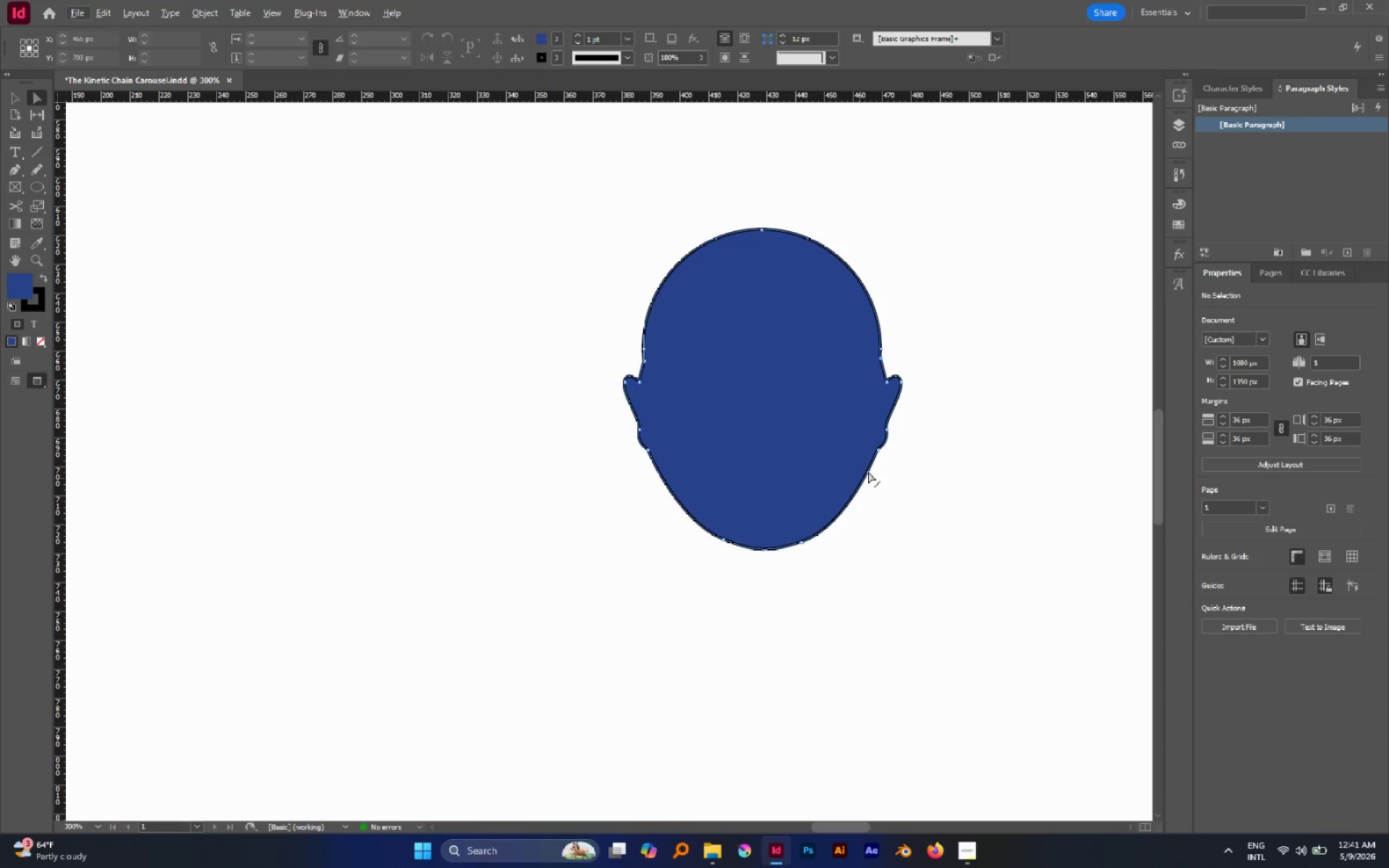 
left_click([876, 451])
 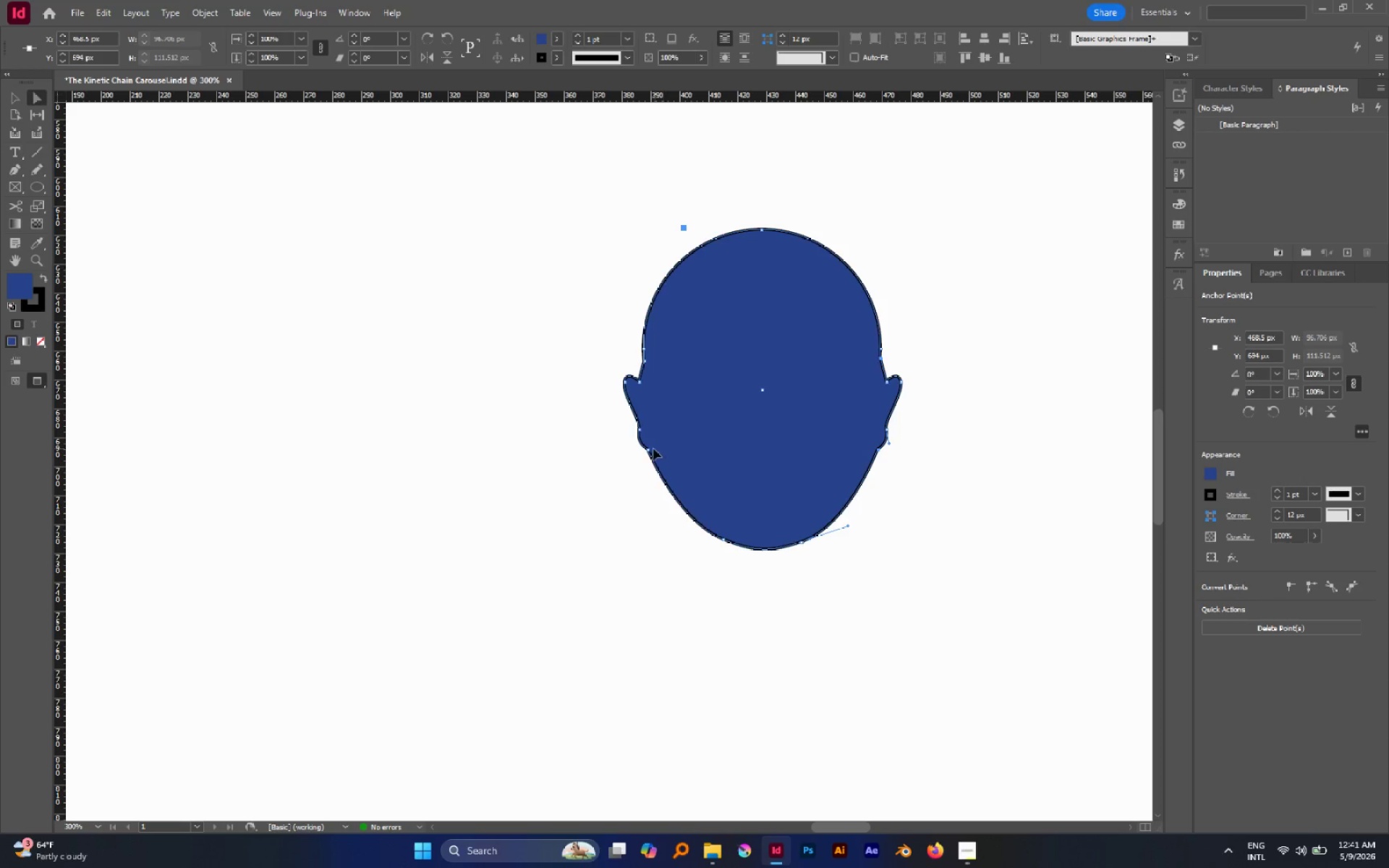 
left_click([648, 451])
 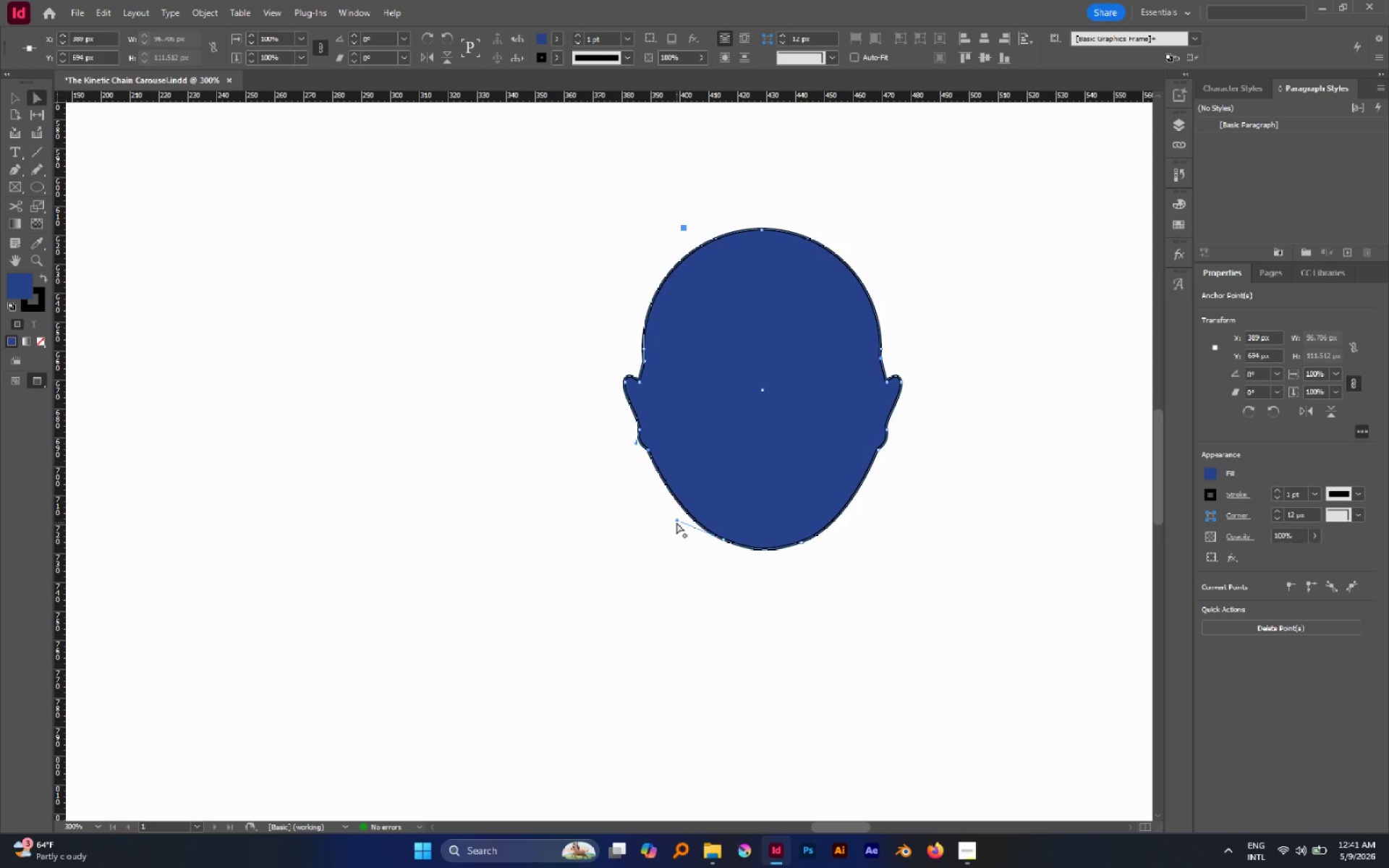 
left_click_drag(start_coordinate=[879, 604], to_coordinate=[694, 501])
 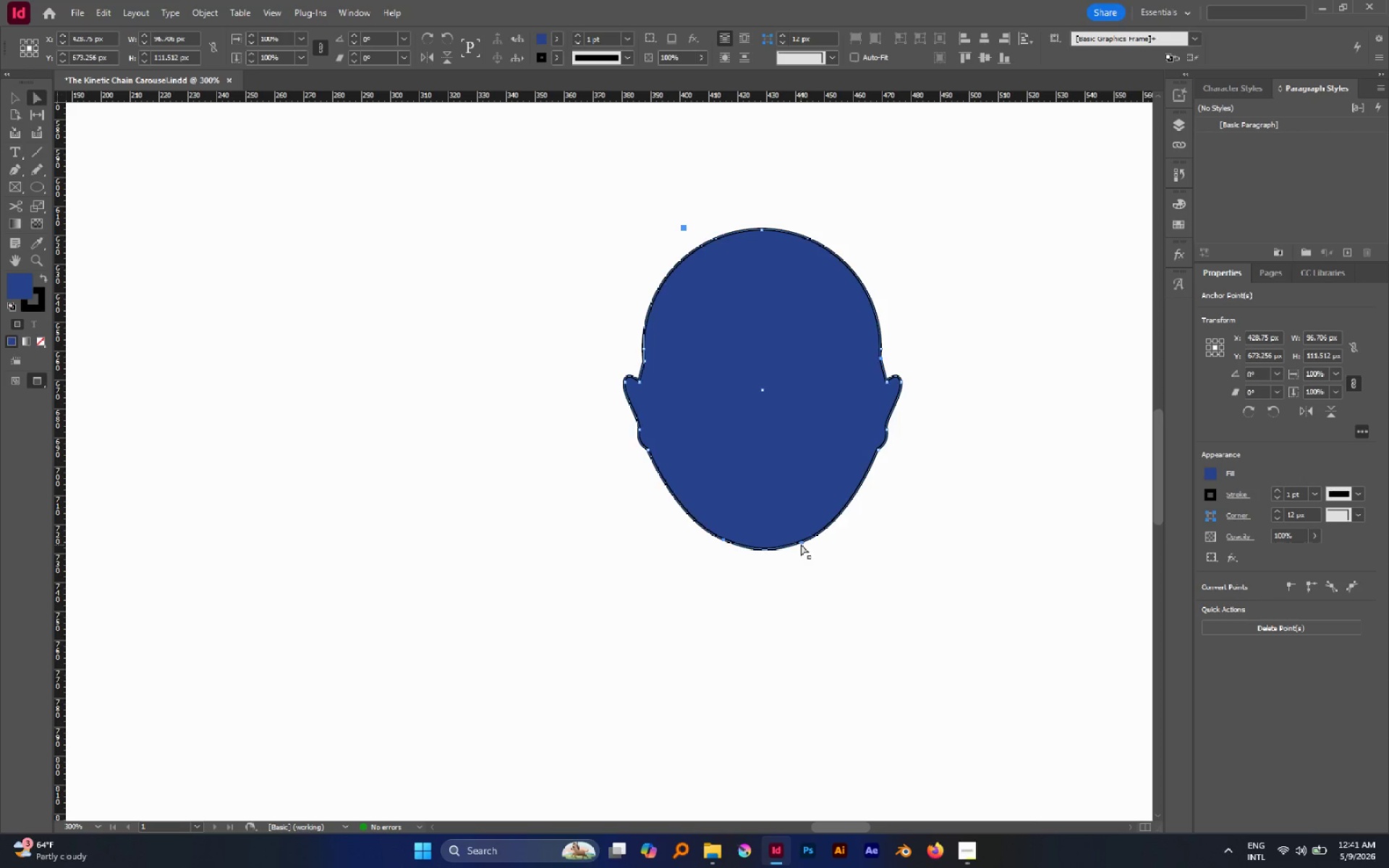 
left_click_drag(start_coordinate=[801, 544], to_coordinate=[810, 491])
 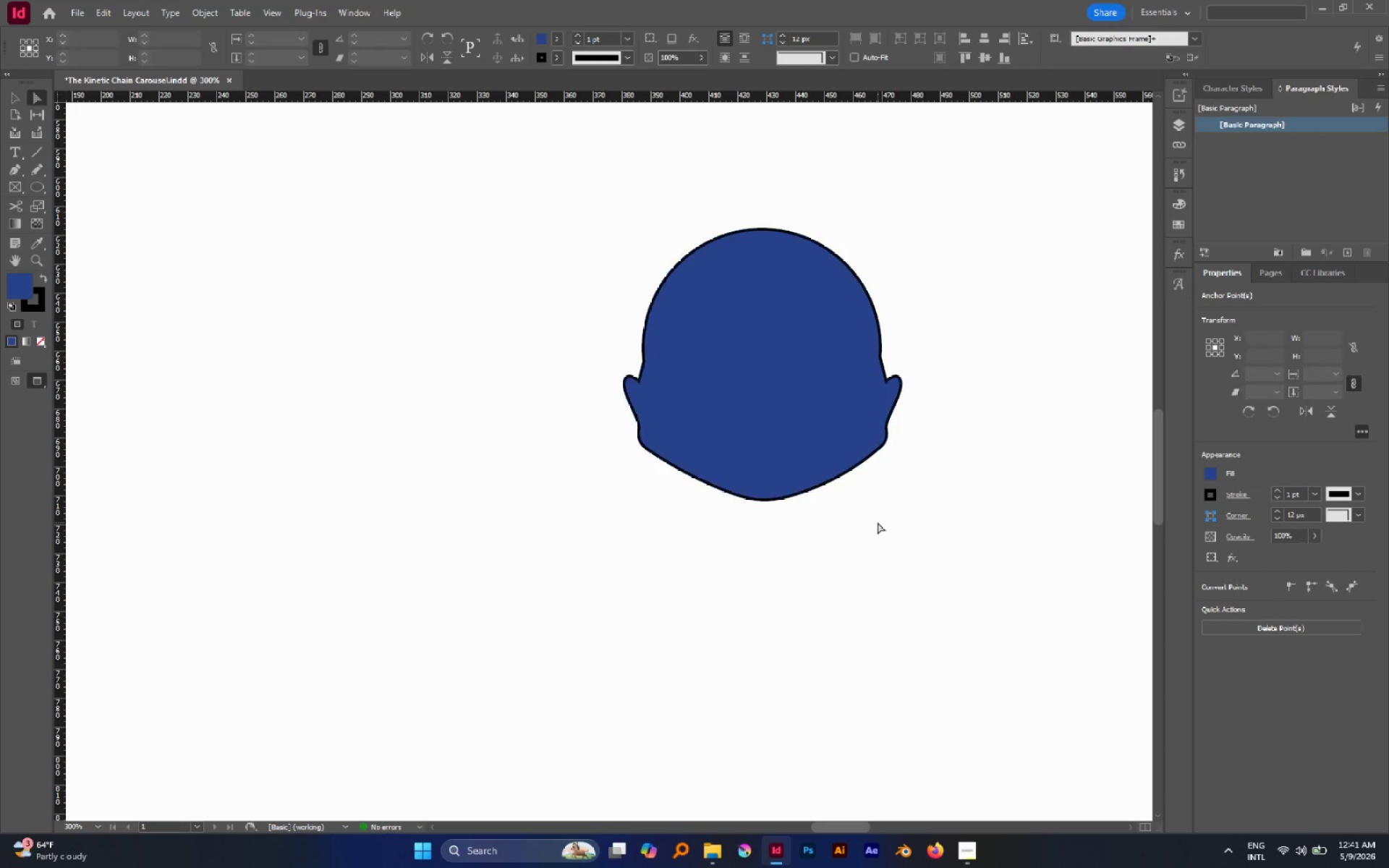 
hold_key(key=ShiftLeft, duration=1.41)
 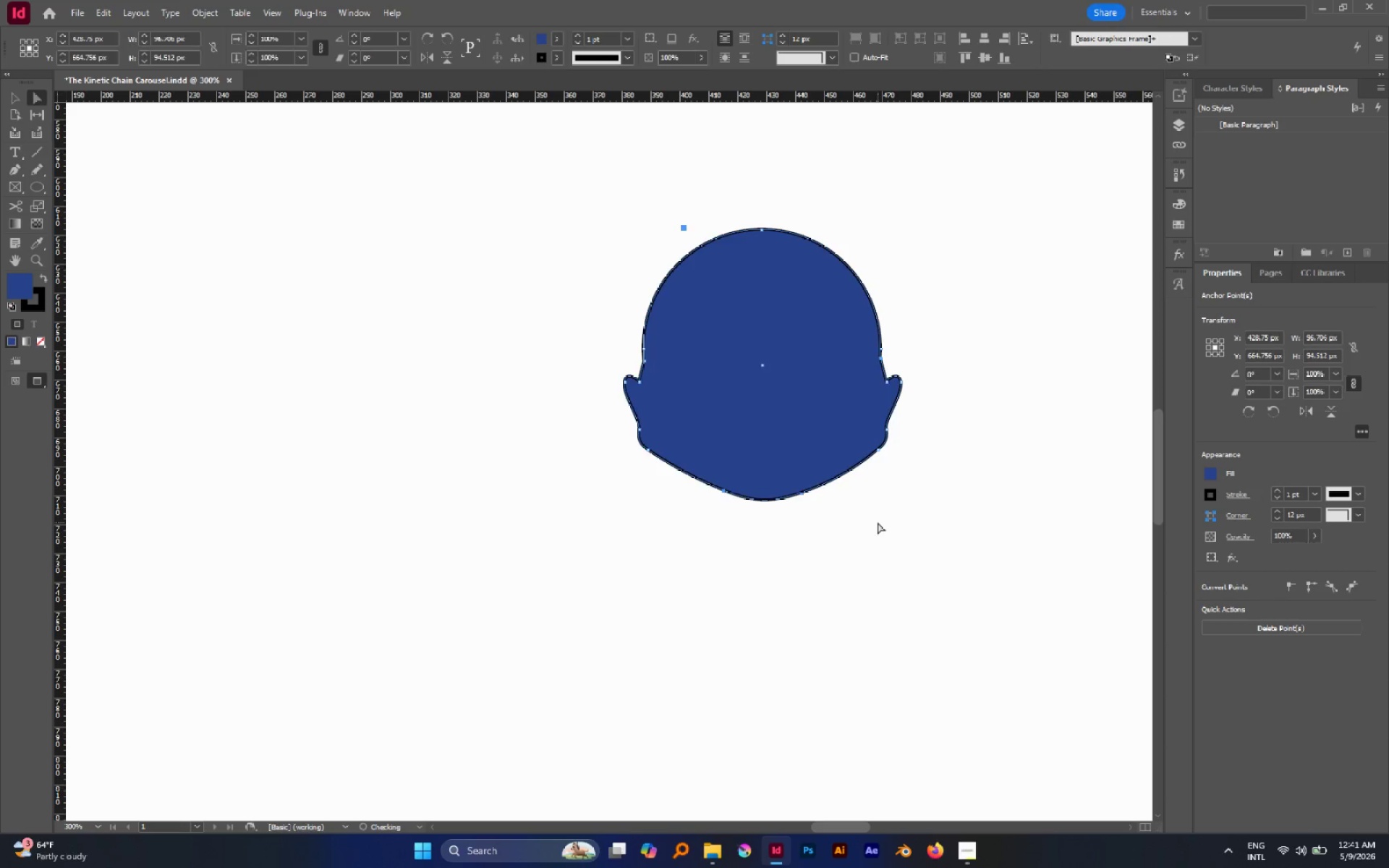 
left_click([878, 522])
 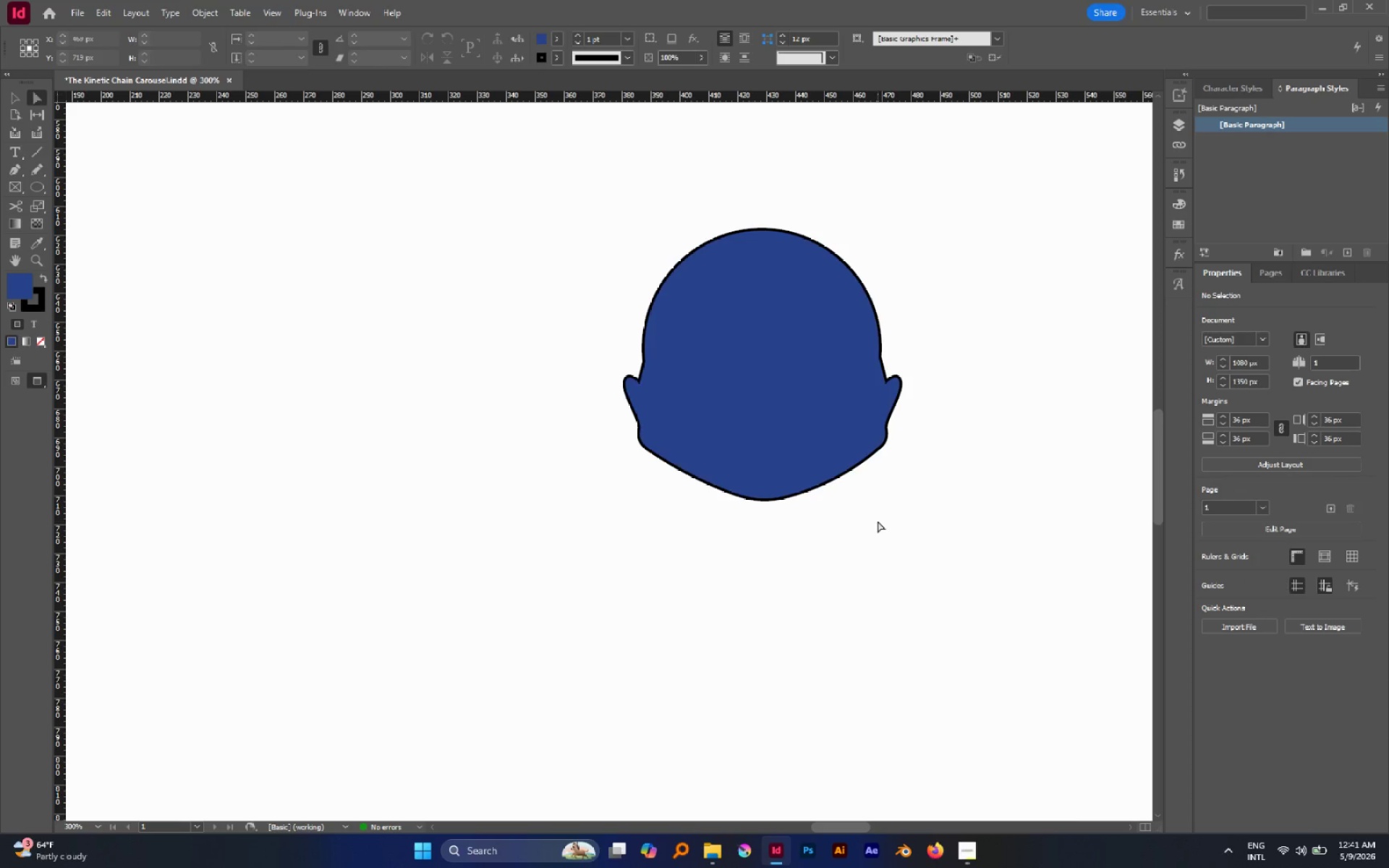 
key(L)
 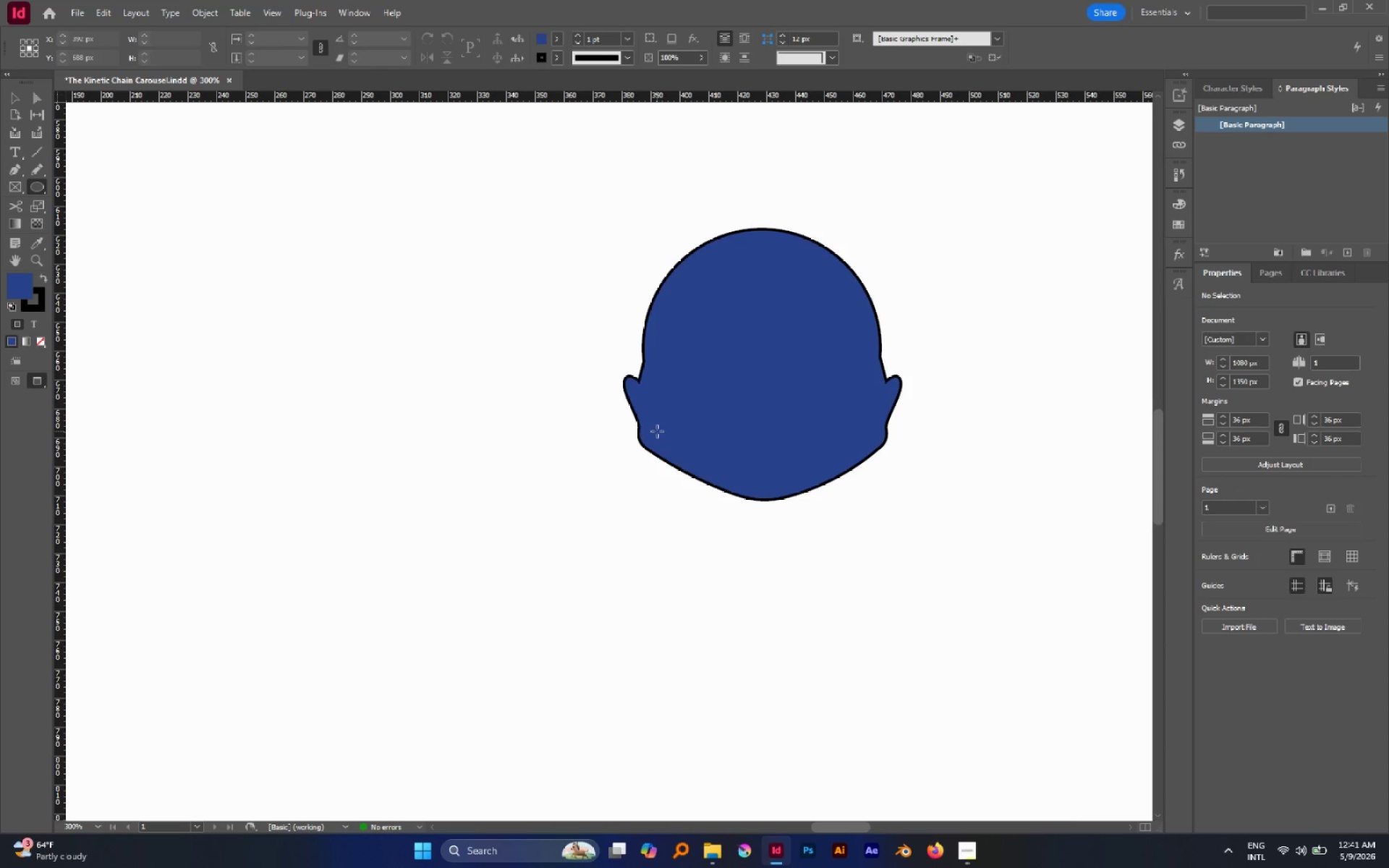 
left_click_drag(start_coordinate=[657, 431], to_coordinate=[858, 558])
 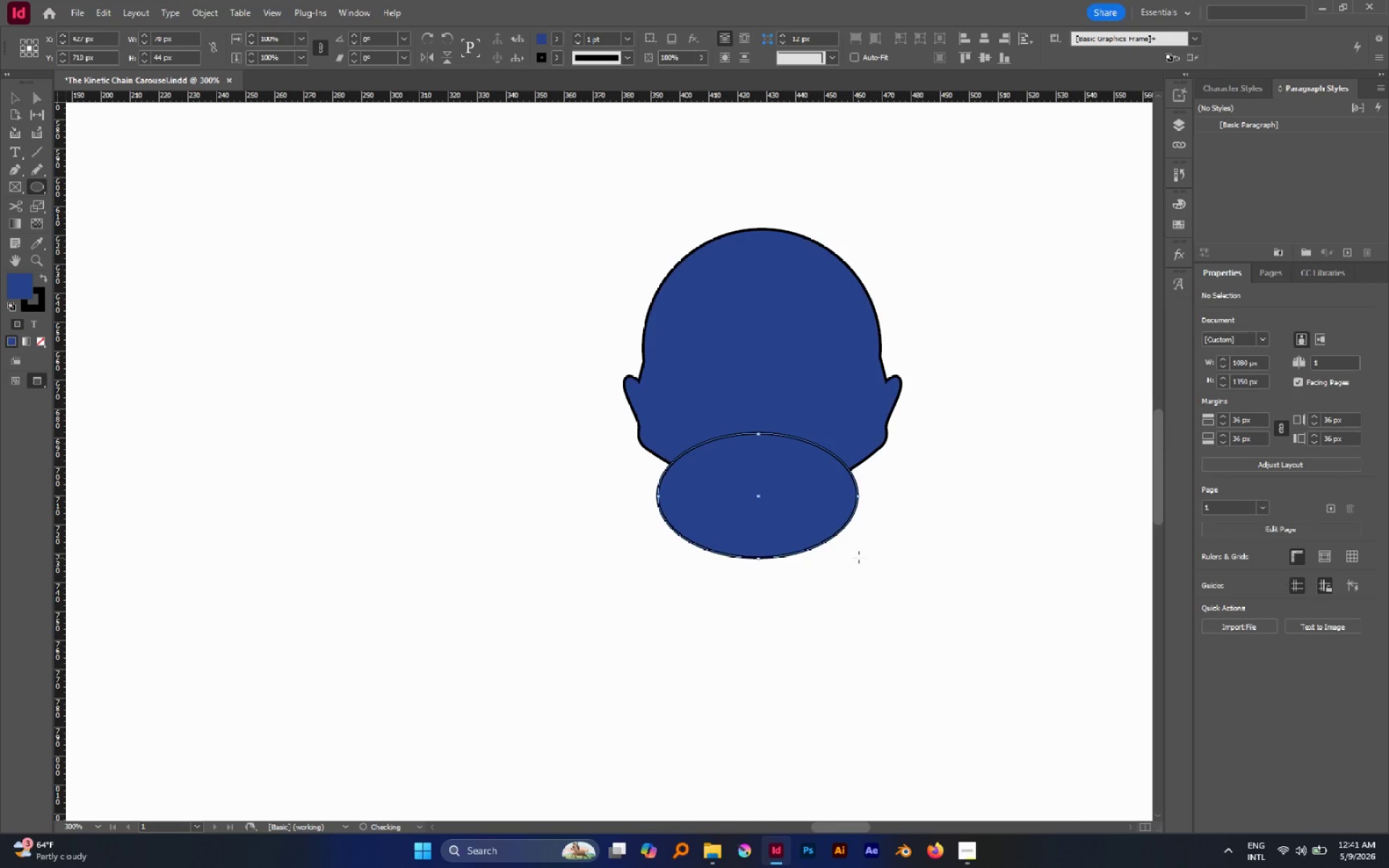 
key(V)
 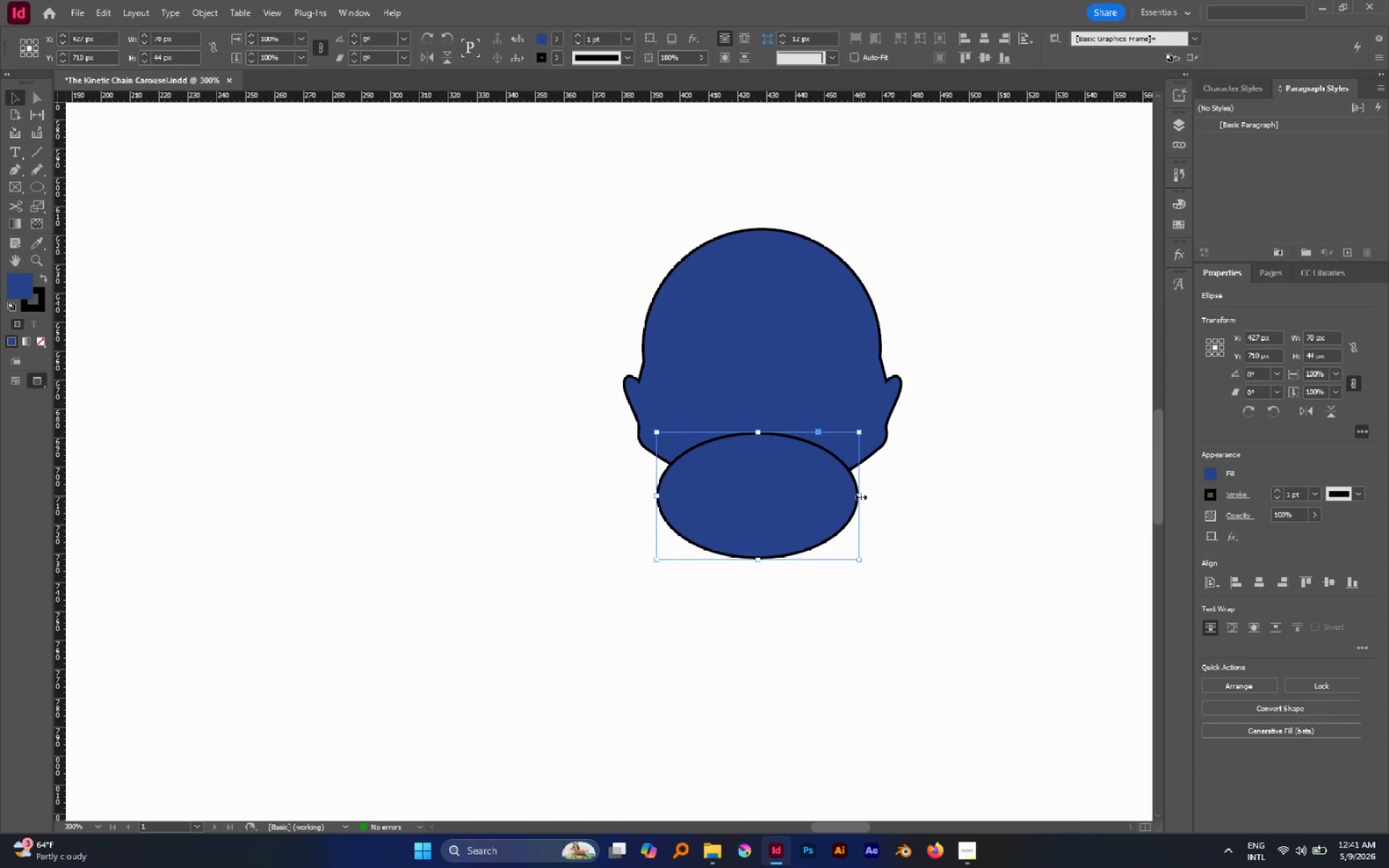 
left_click_drag(start_coordinate=[861, 497], to_coordinate=[883, 501])
 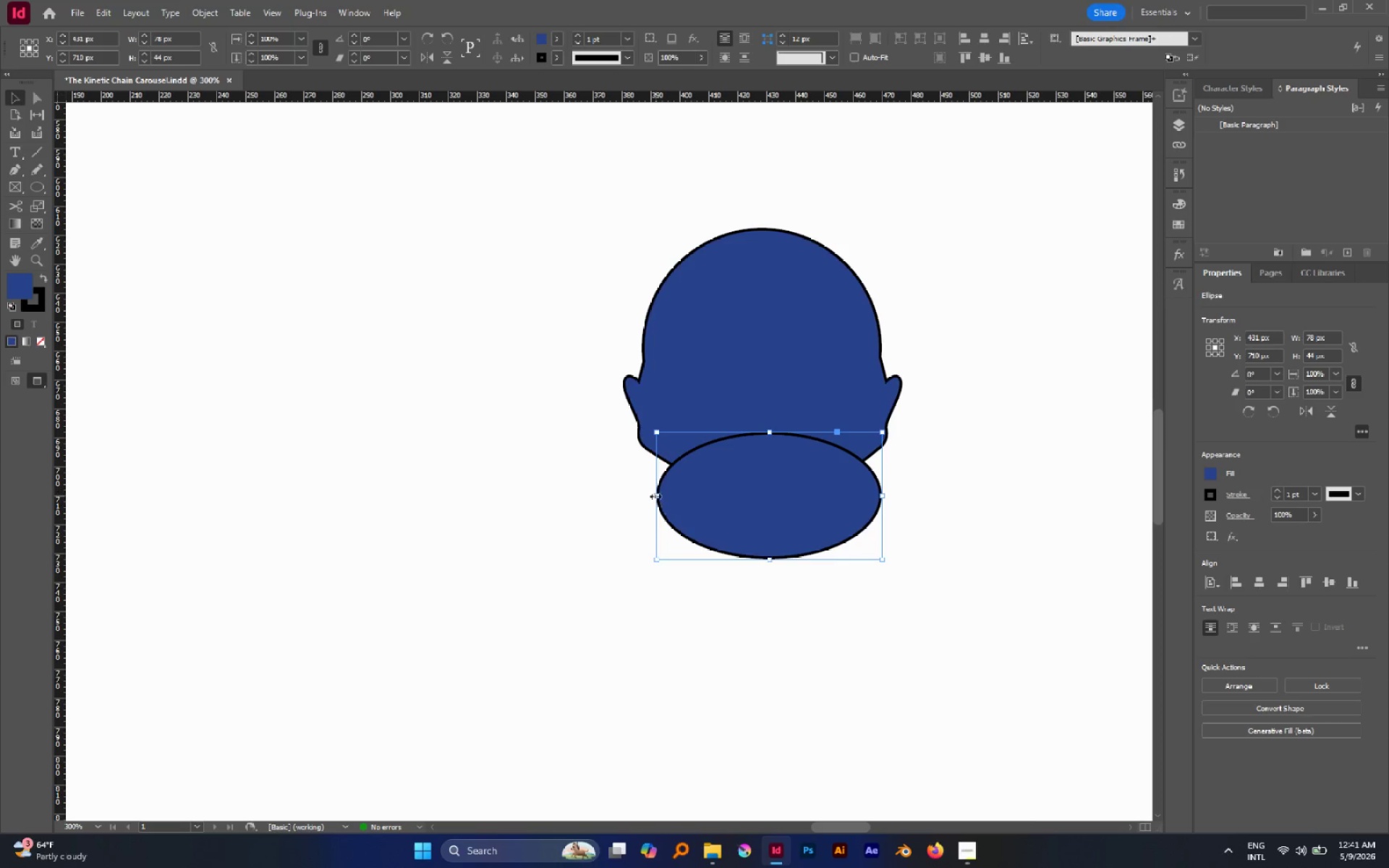 
left_click([655, 499])
 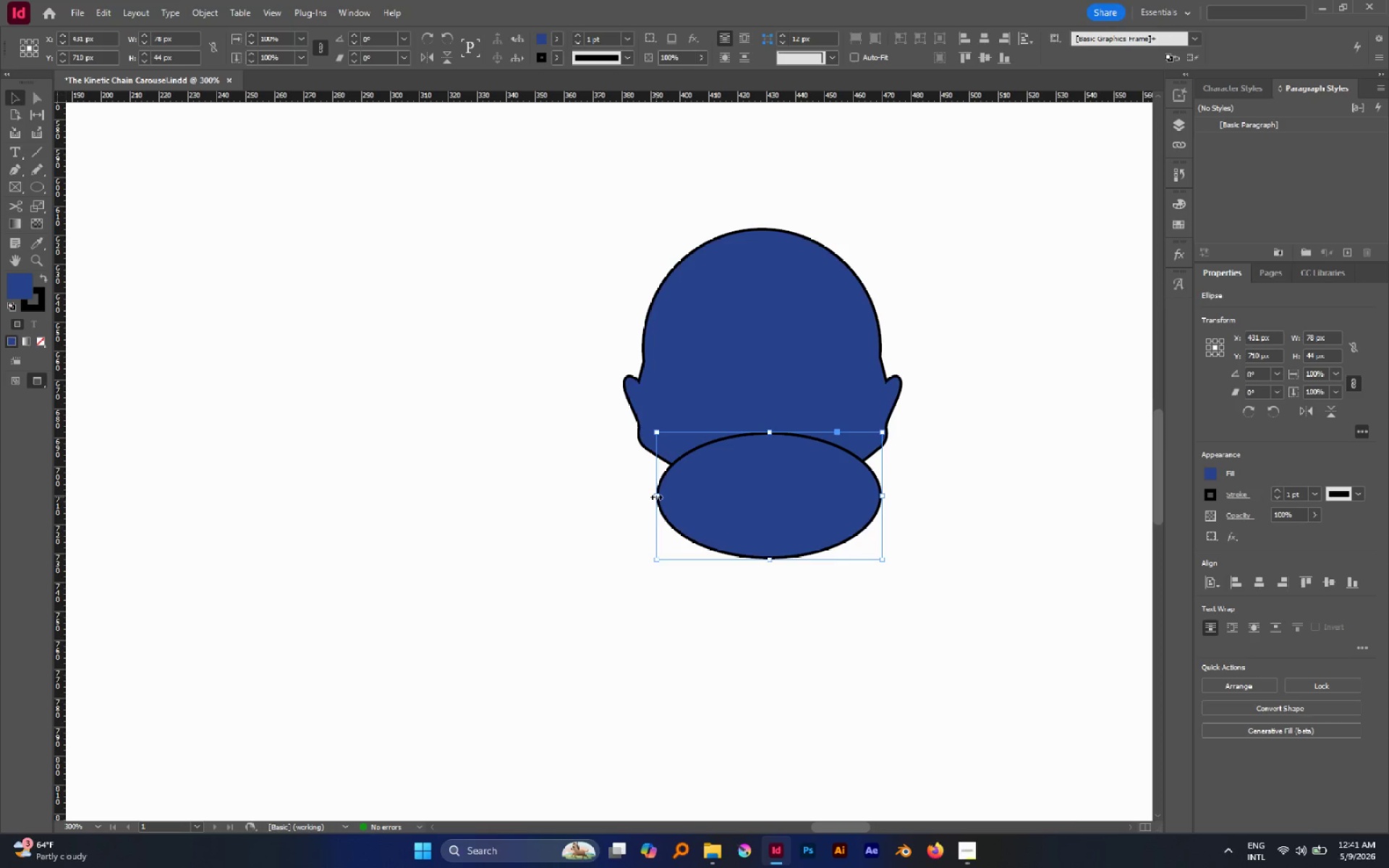 
left_click_drag(start_coordinate=[656, 497], to_coordinate=[645, 493])
 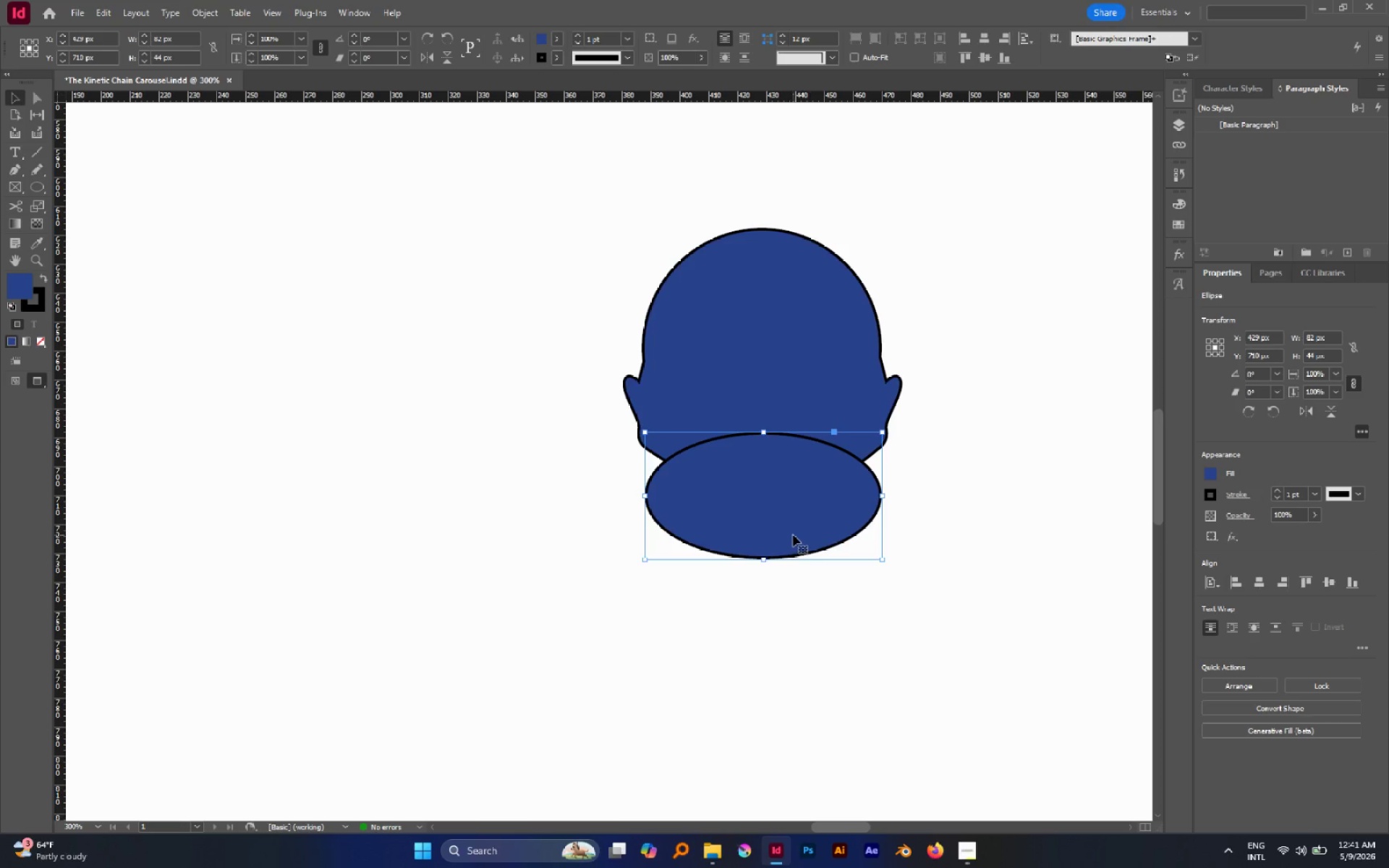 
left_click_drag(start_coordinate=[789, 528], to_coordinate=[787, 494])
 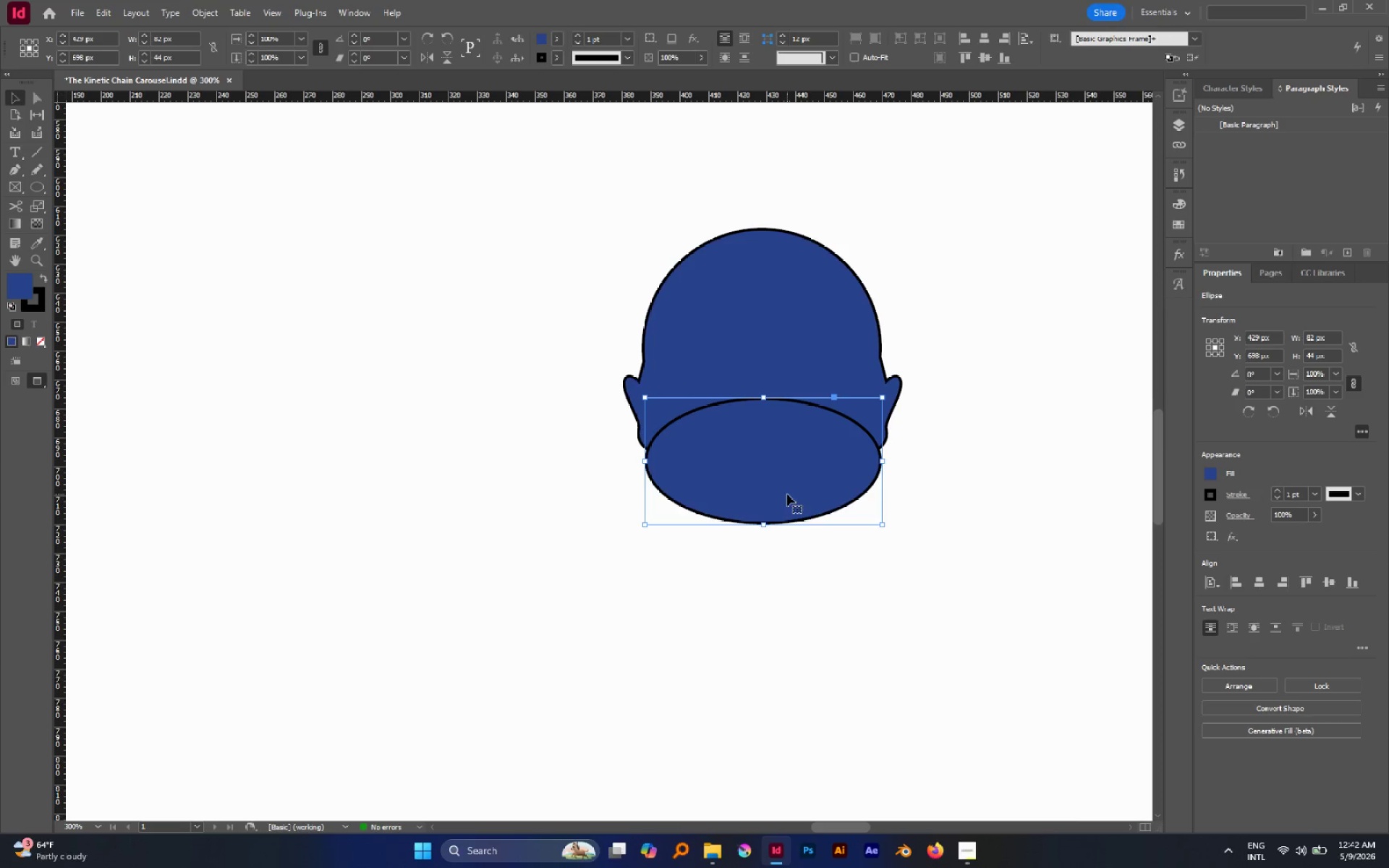 
hold_key(key=ShiftLeft, duration=0.64)
 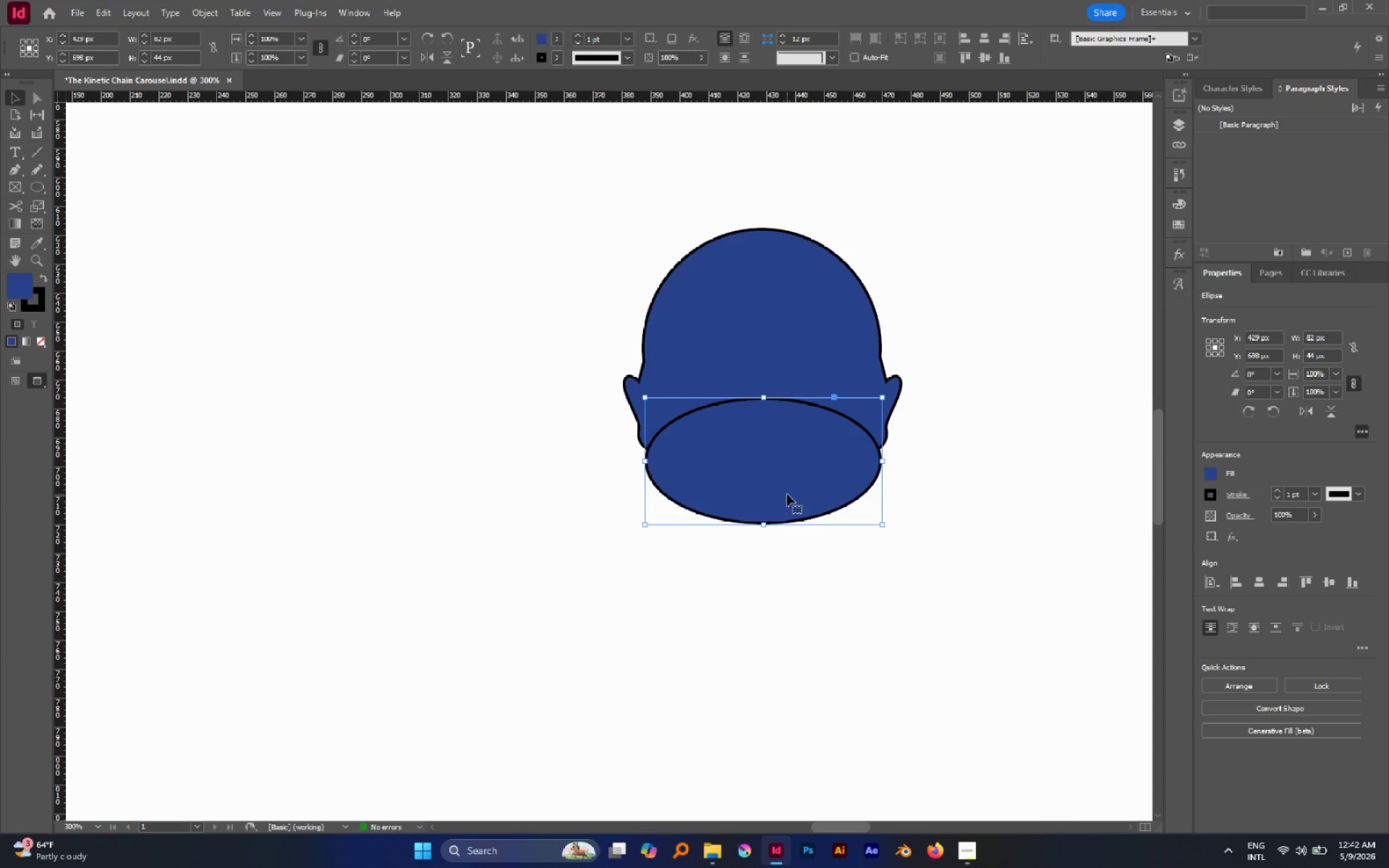 
hold_key(key=AltLeft, duration=0.81)
left_click_drag(start_coordinate=[786, 484], to_coordinate=[786, 516])
 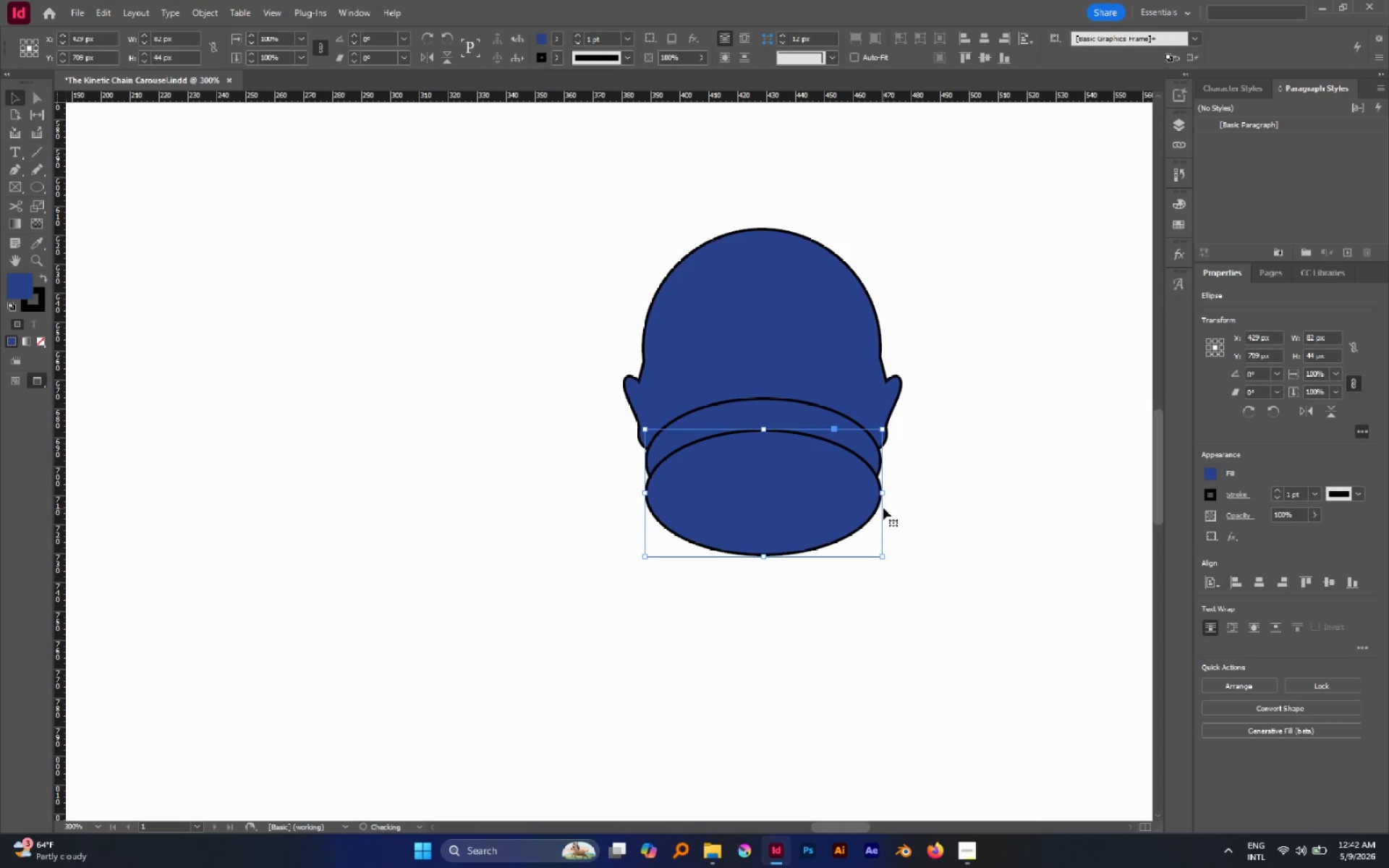 
hold_key(key=AltLeft, duration=1.84)
left_click_drag(start_coordinate=[881, 495], to_coordinate=[838, 493])
 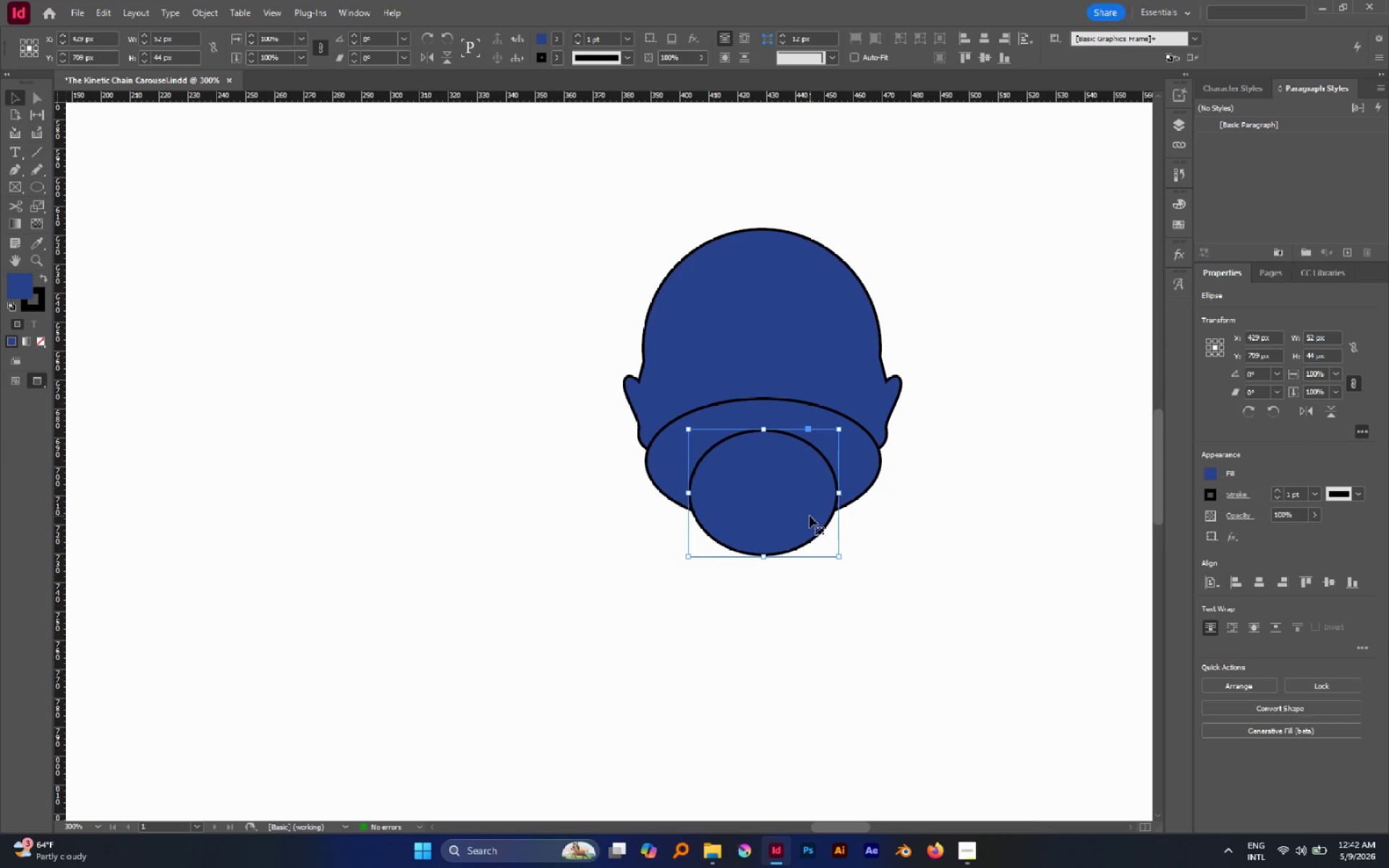 
left_click_drag(start_coordinate=[810, 516], to_coordinate=[808, 525])
 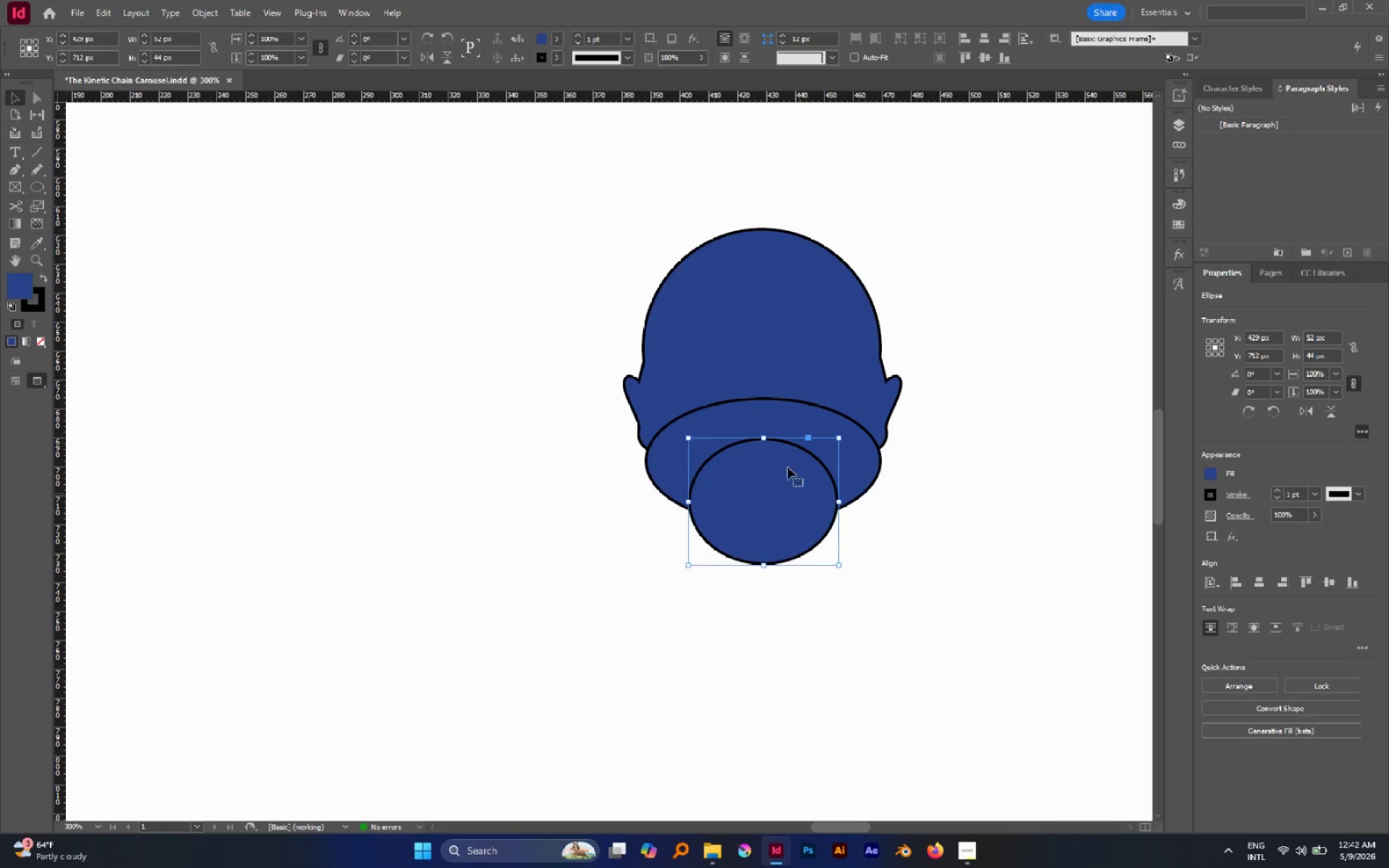 
hold_key(key=ShiftLeft, duration=0.7)
 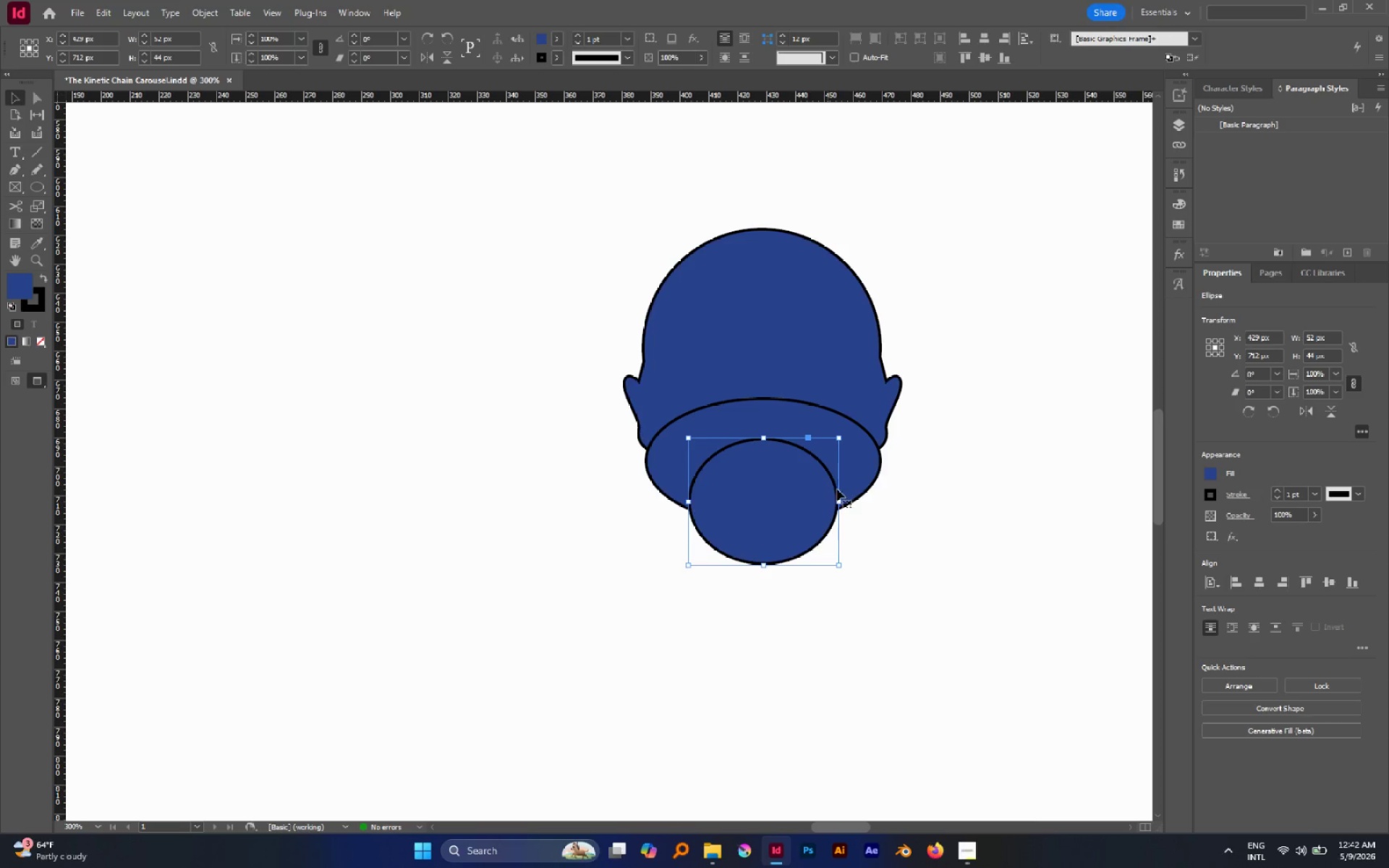 
hold_key(key=AltLeft, duration=2.0)
left_click_drag(start_coordinate=[839, 503], to_coordinate=[859, 506])
 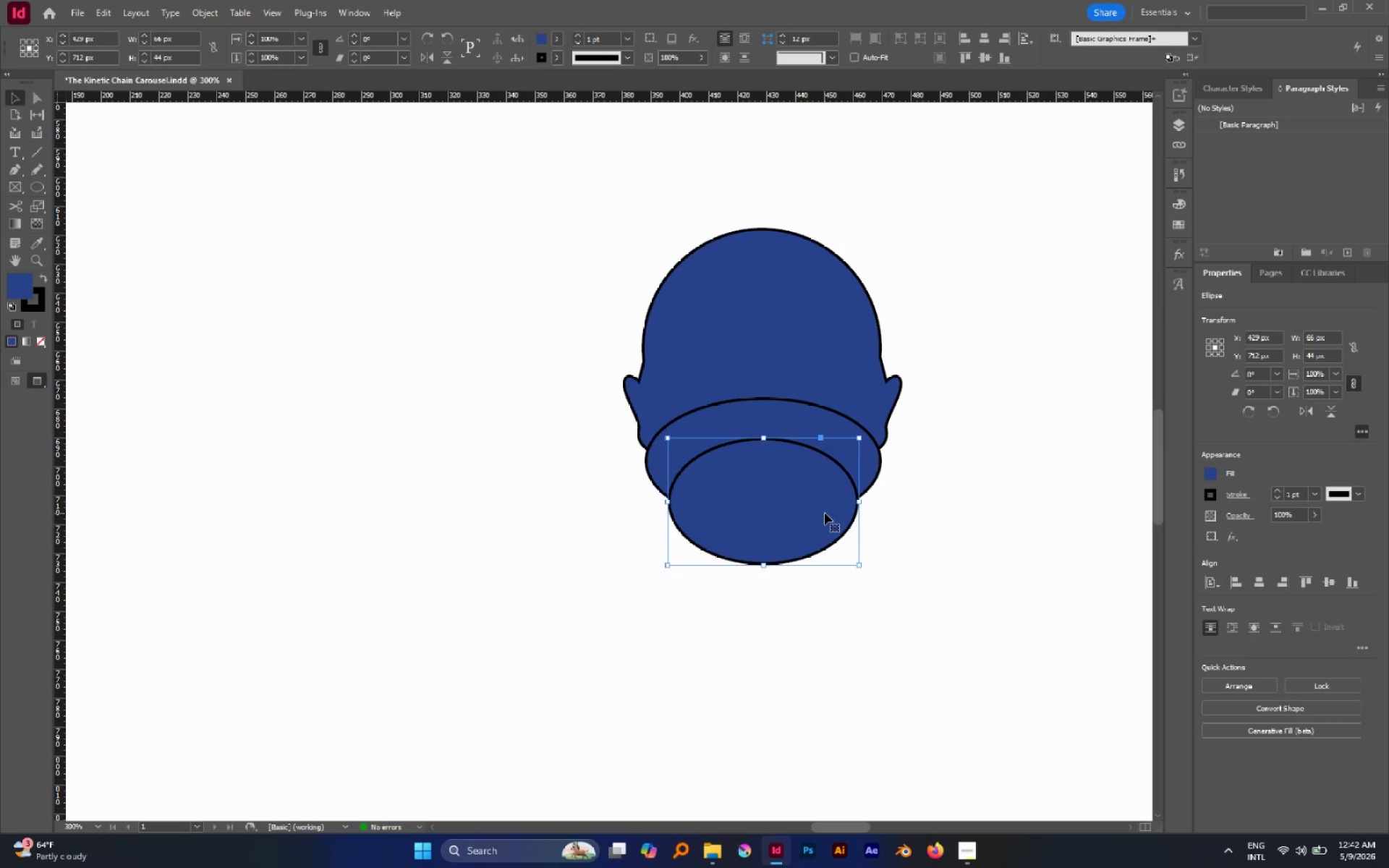 
left_click_drag(start_coordinate=[824, 510], to_coordinate=[823, 493])
 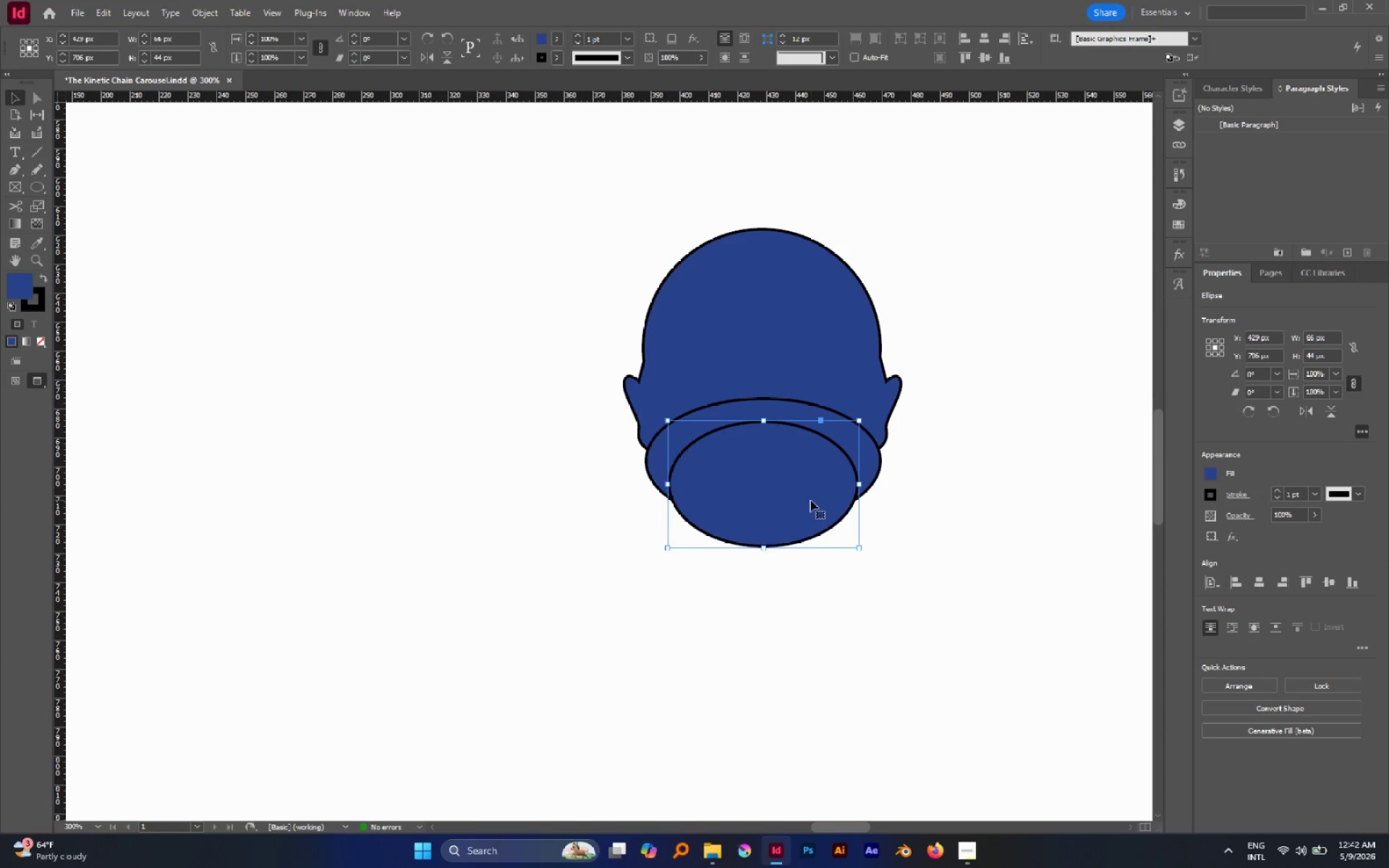 
hold_key(key=ShiftLeft, duration=0.64)
 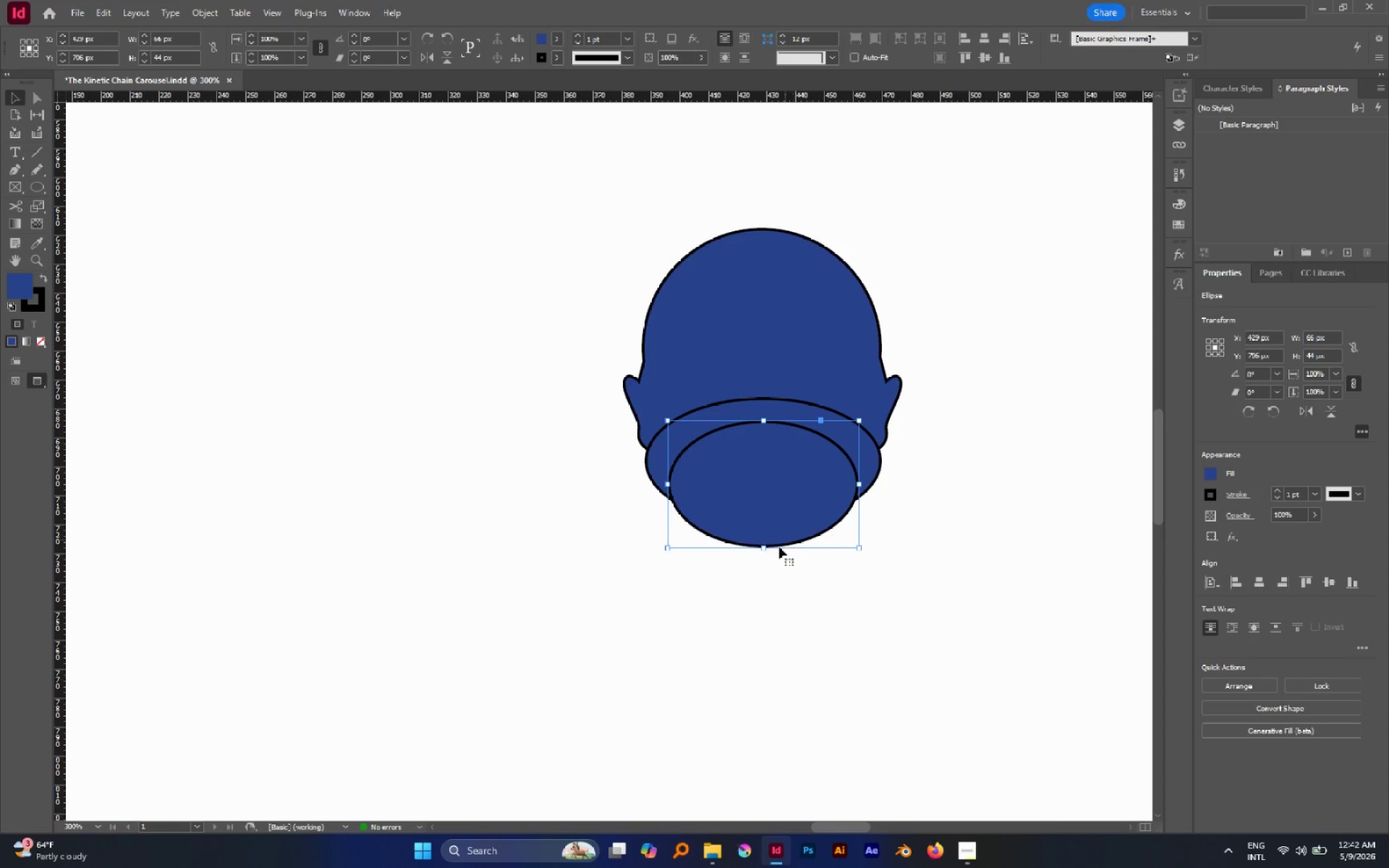 
left_click_drag(start_coordinate=[763, 547], to_coordinate=[765, 576])
 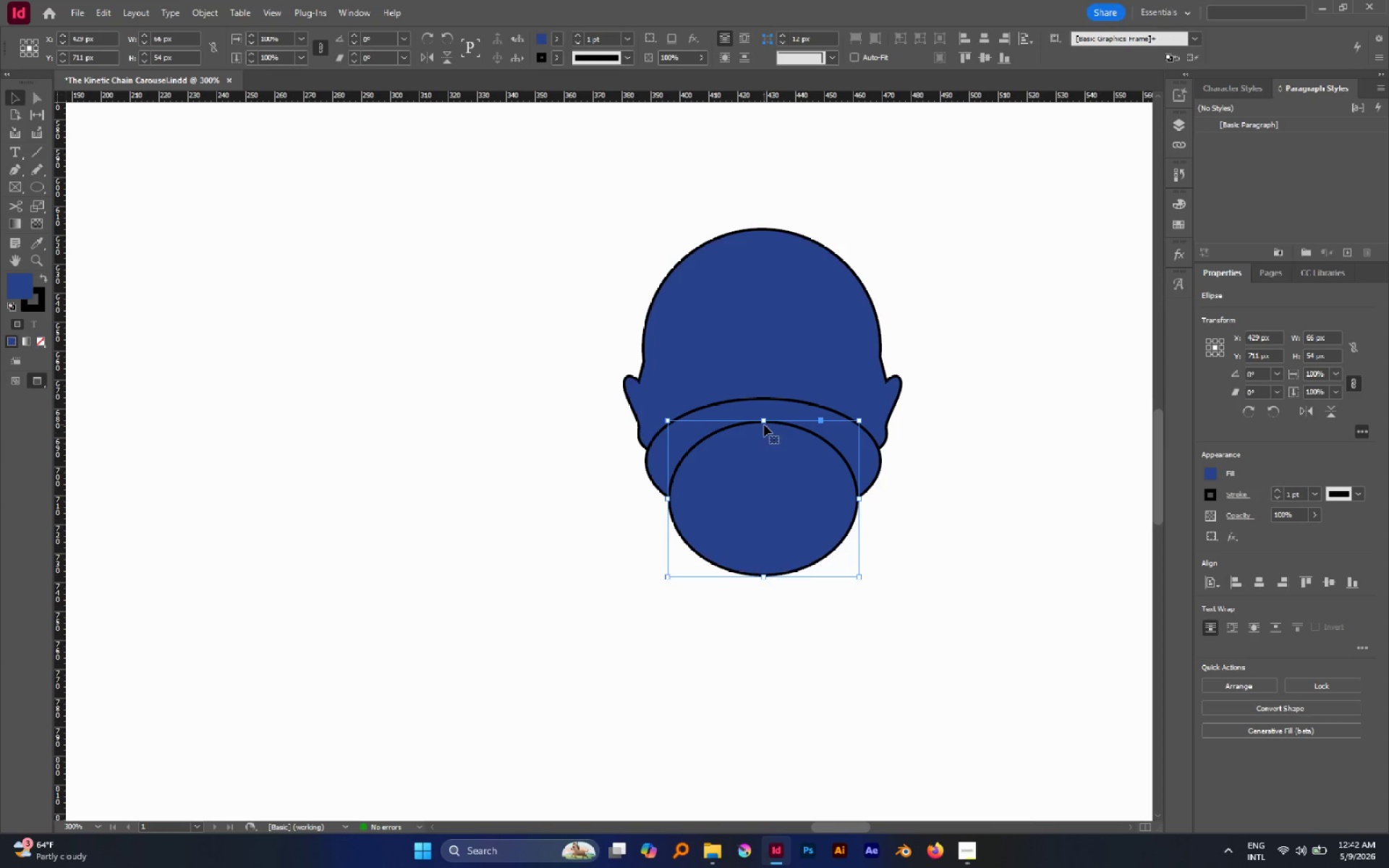 
left_click_drag(start_coordinate=[764, 422], to_coordinate=[780, 333])
 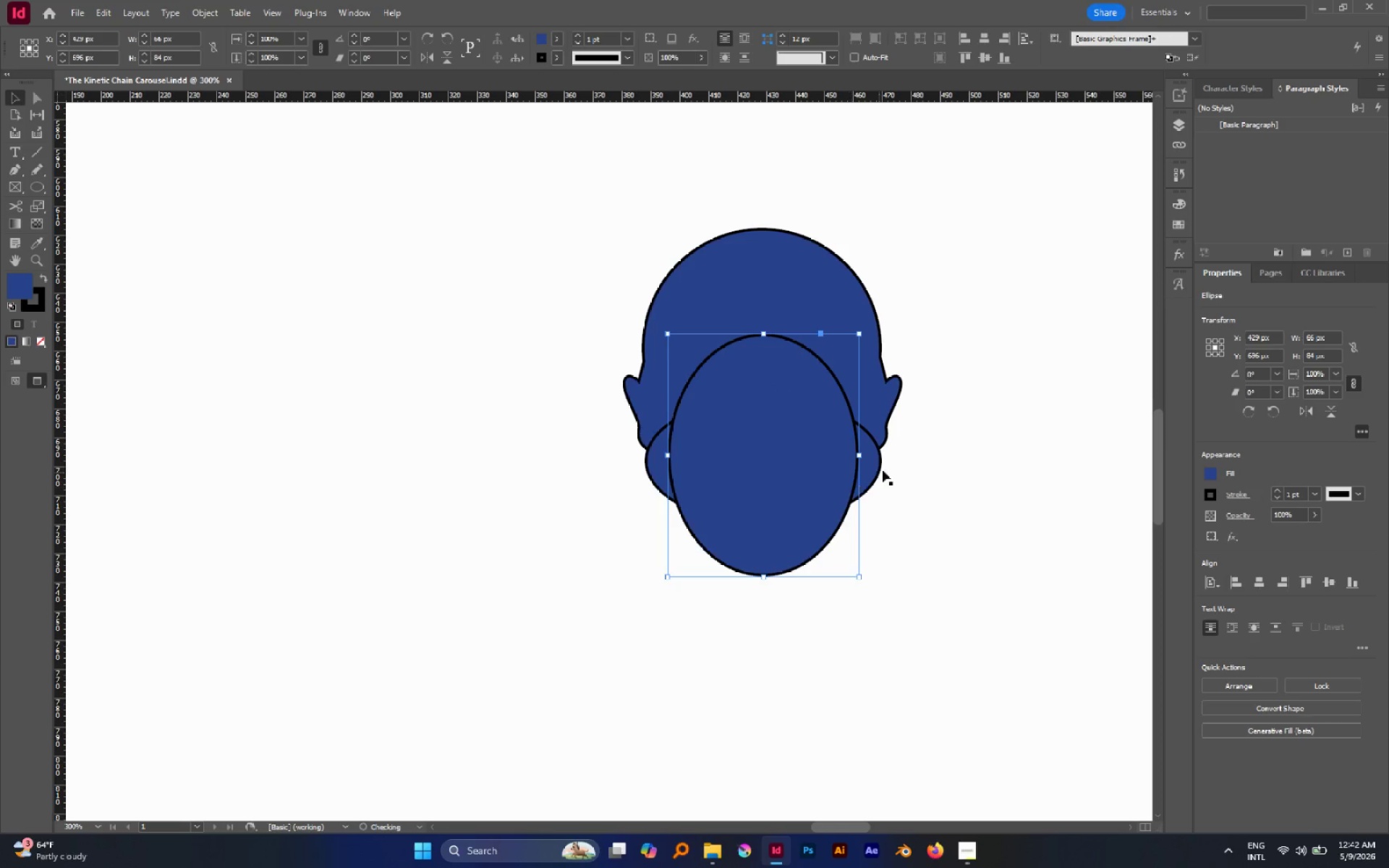 
hold_key(key=AltLeft, duration=1.75)
left_click_drag(start_coordinate=[858, 456], to_coordinate=[846, 458])
 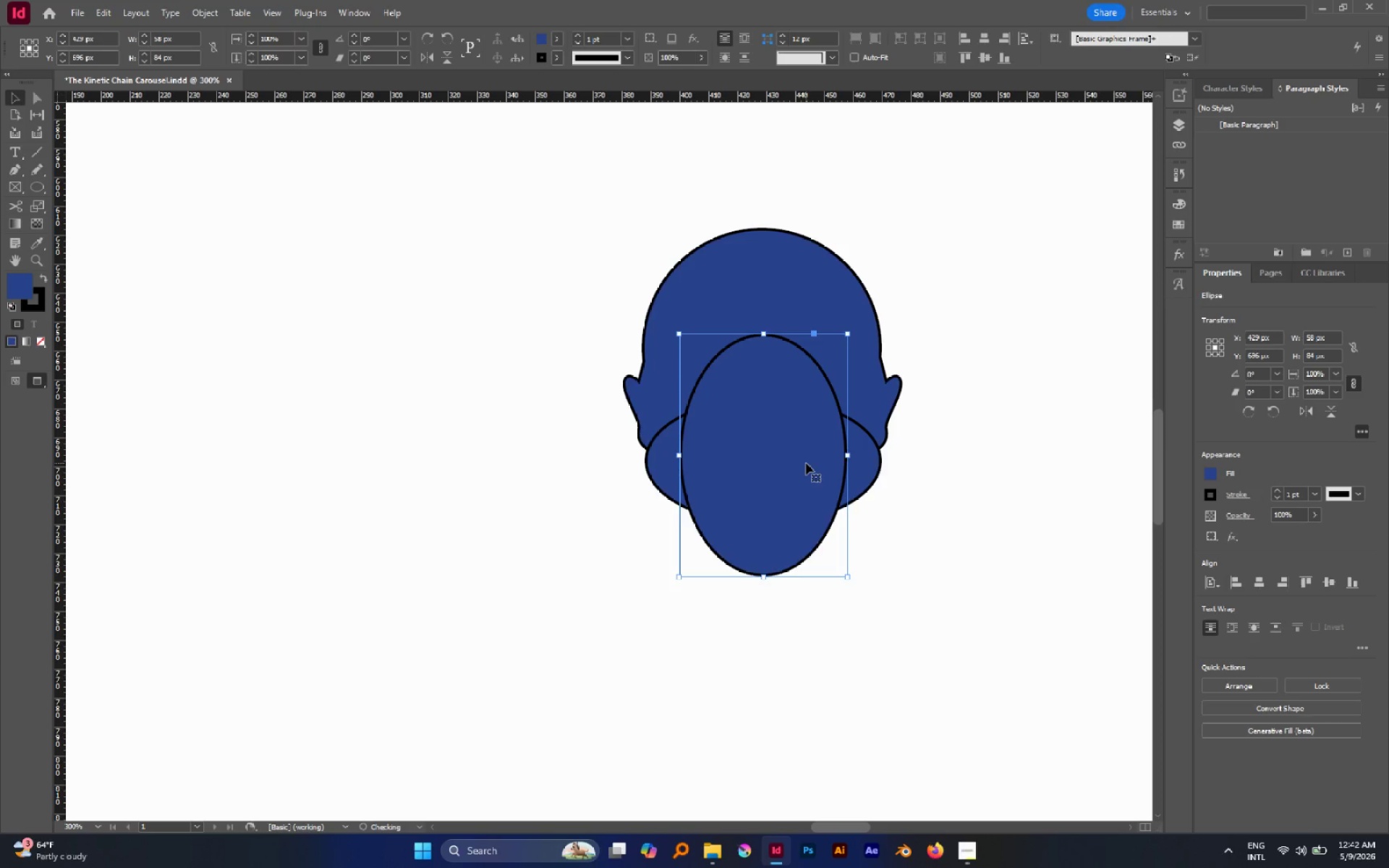 
left_click_drag(start_coordinate=[805, 464], to_coordinate=[804, 477])
 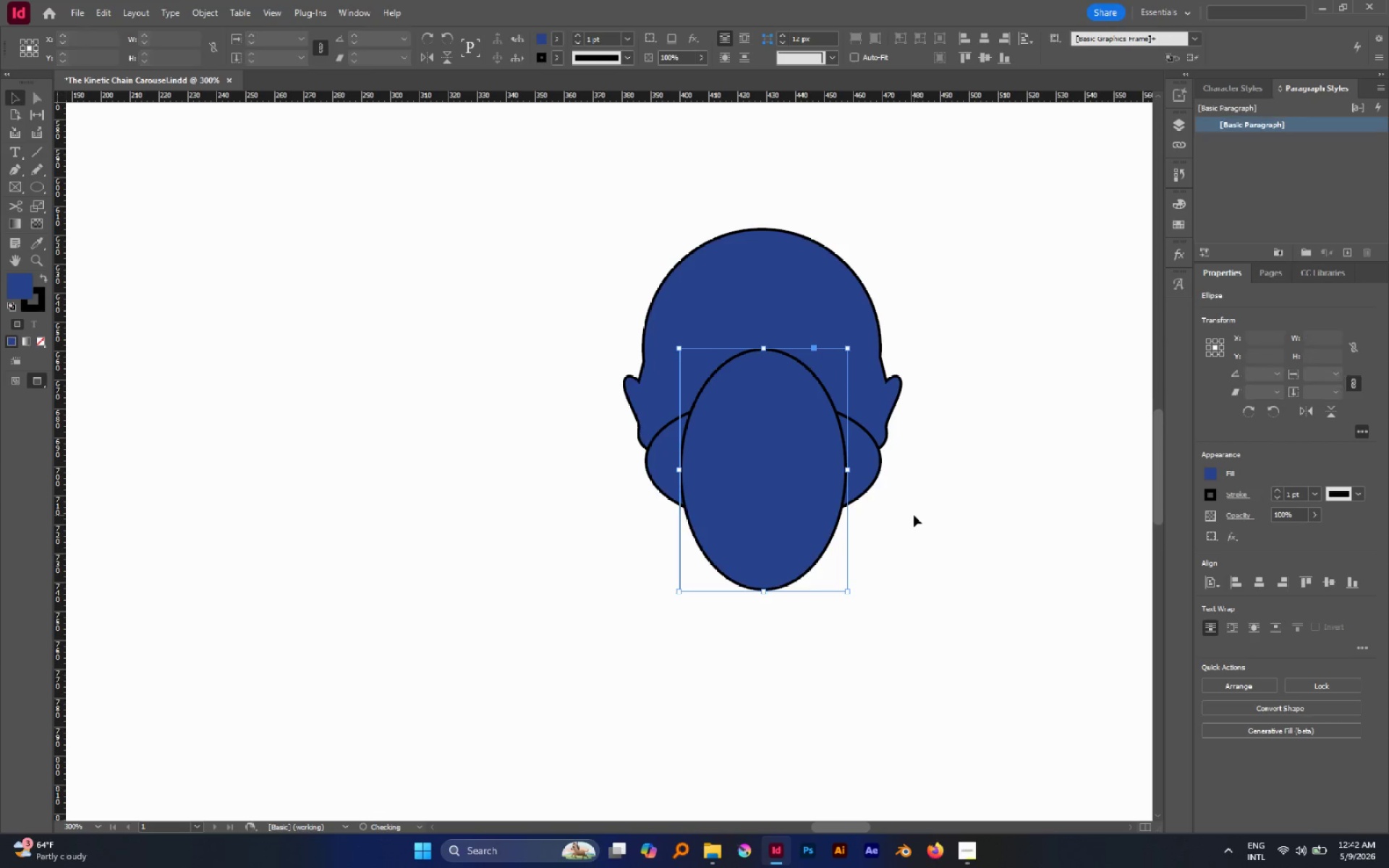 
hold_key(key=ShiftLeft, duration=0.7)
 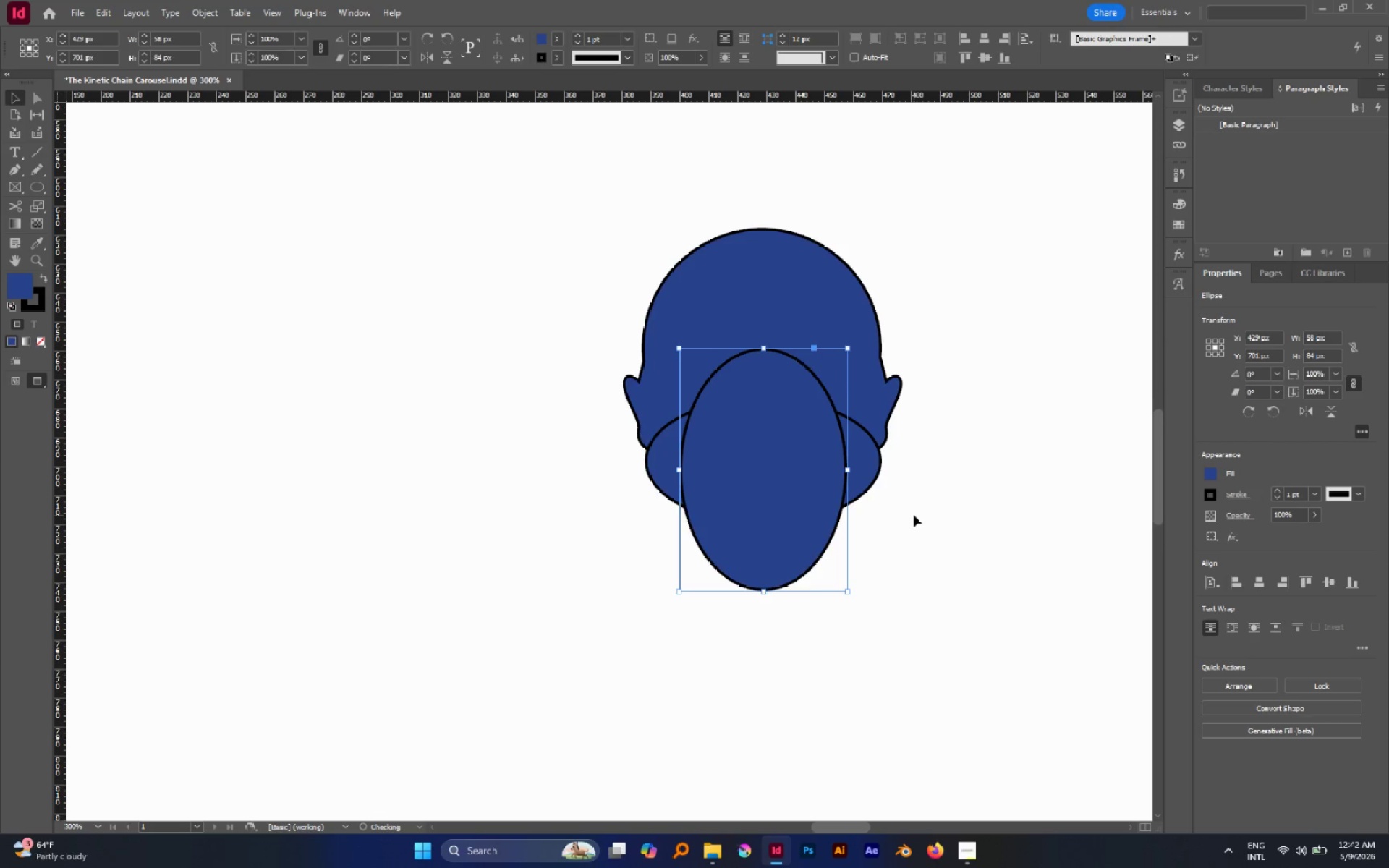 
left_click([914, 515])
 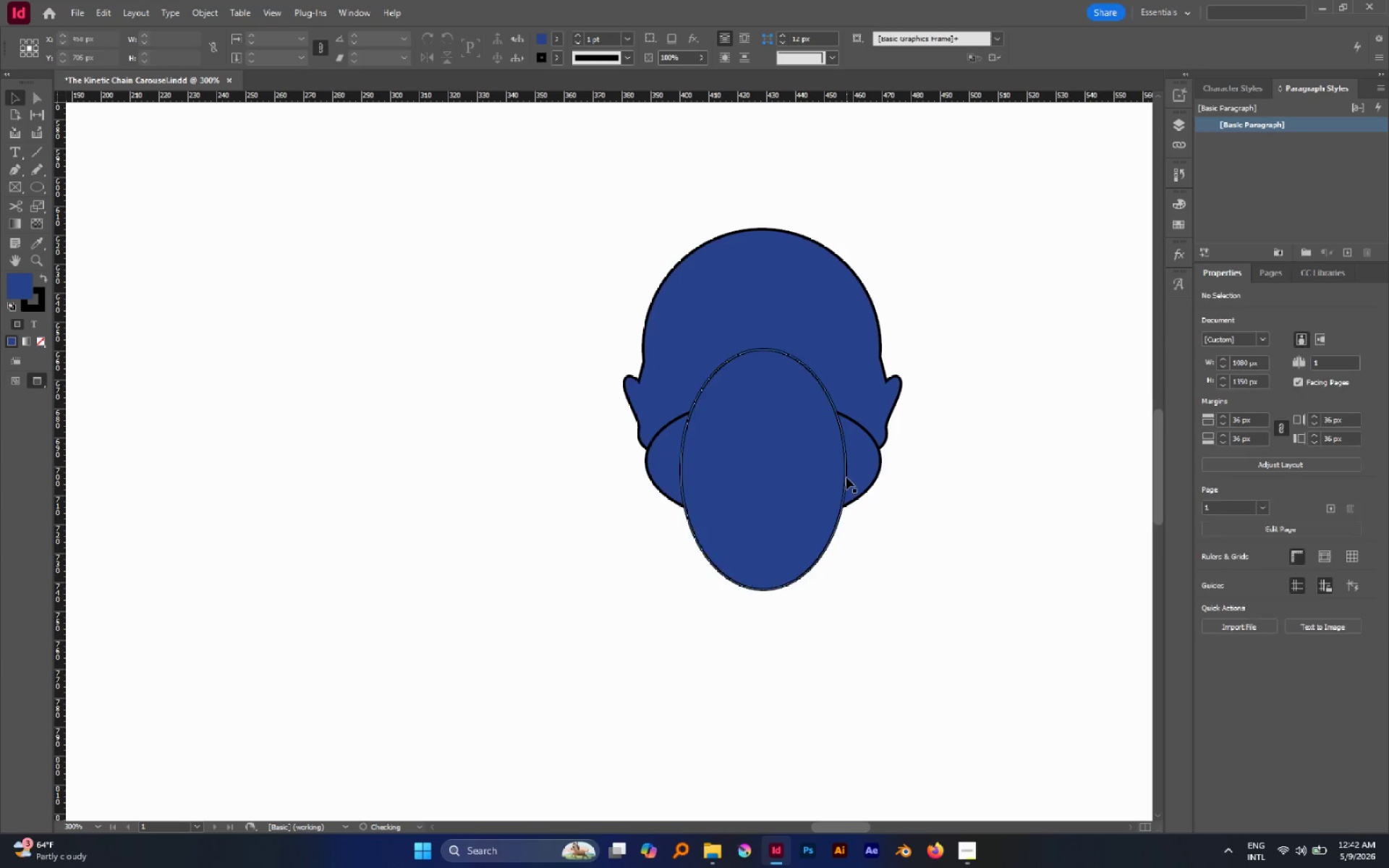 
left_click([846, 477])
 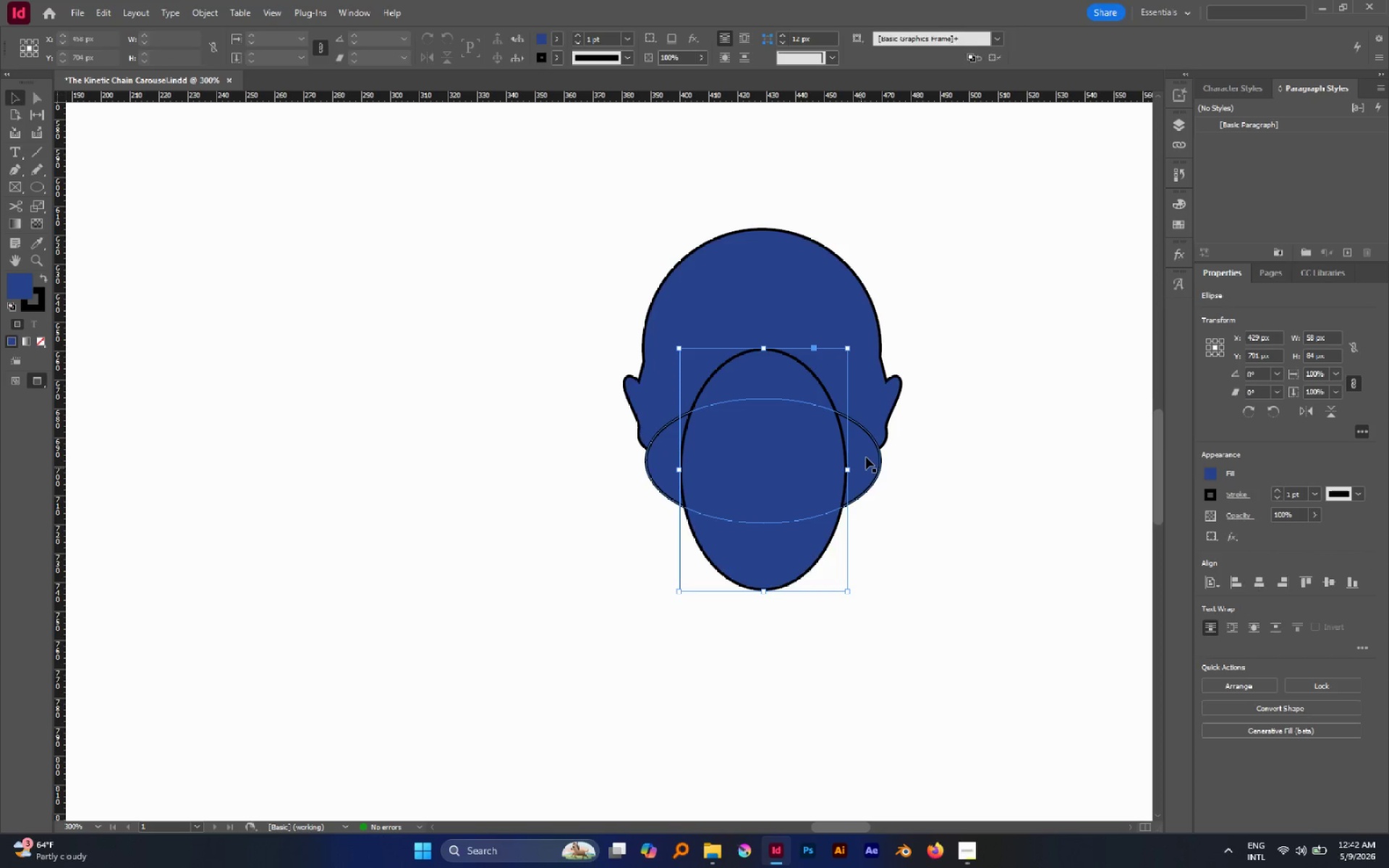 
left_click([866, 456])
 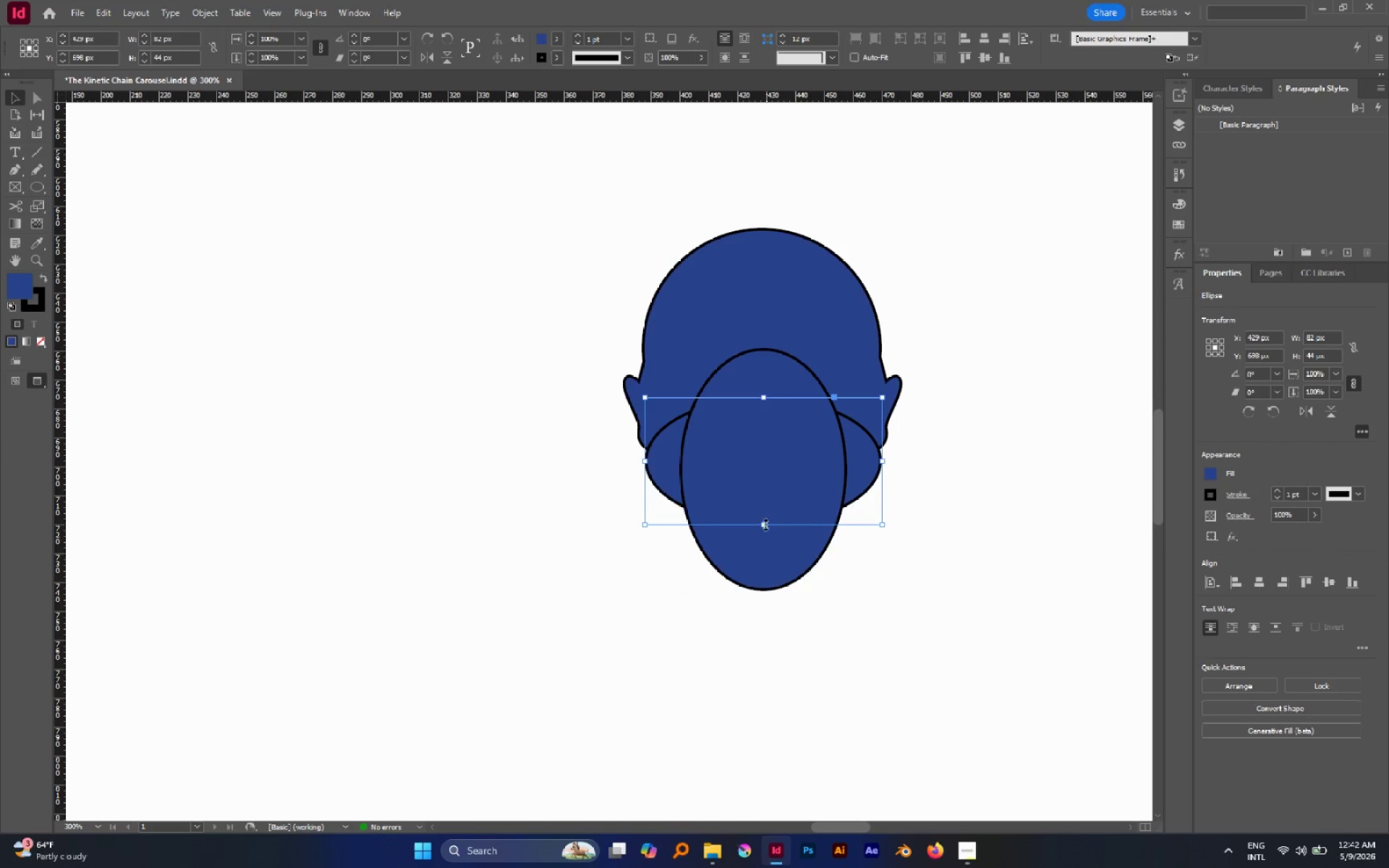 
left_click_drag(start_coordinate=[764, 524], to_coordinate=[770, 590])
 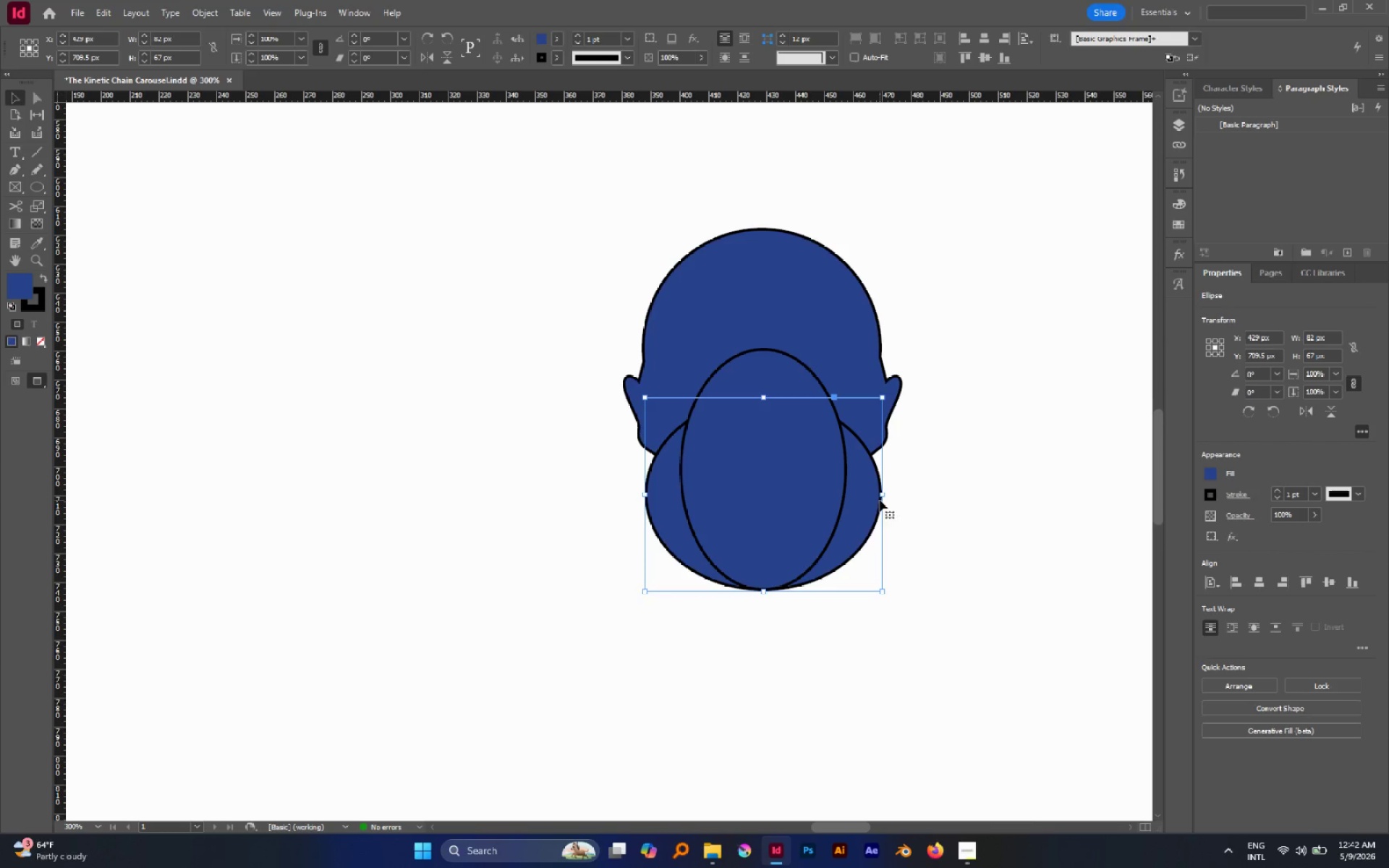 
key(Control+Z)
 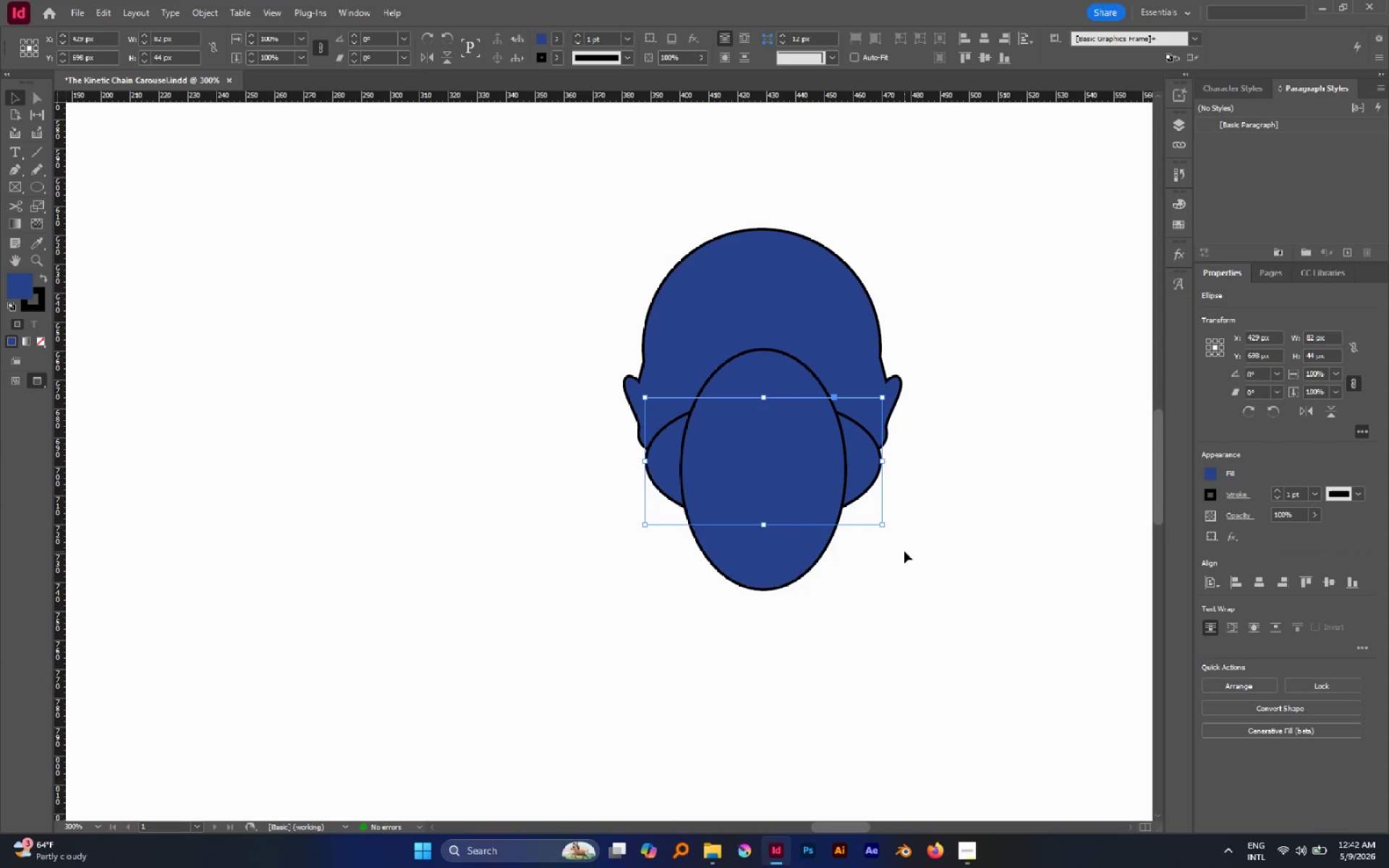 
left_click([904, 551])
 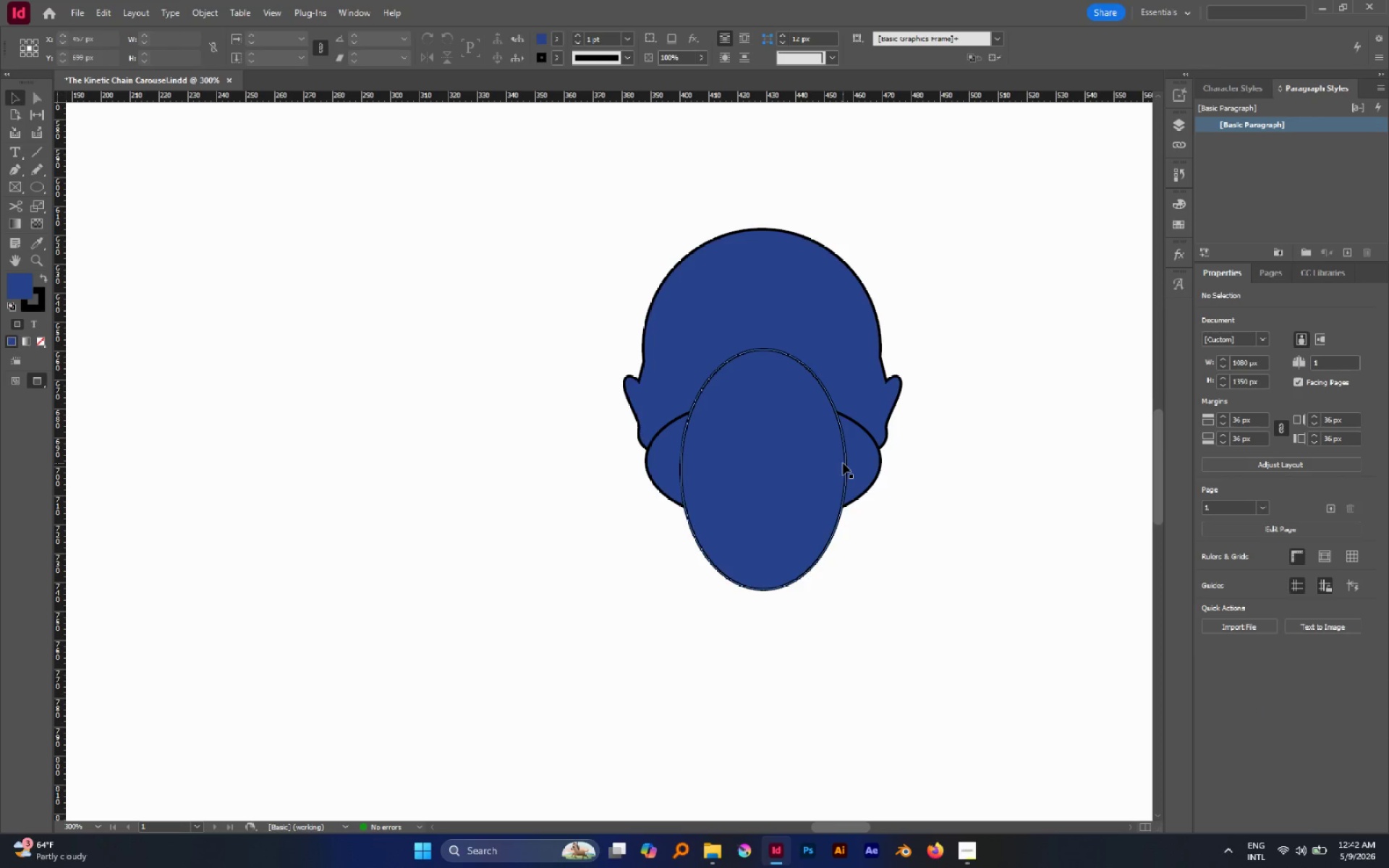 
left_click([858, 459])
 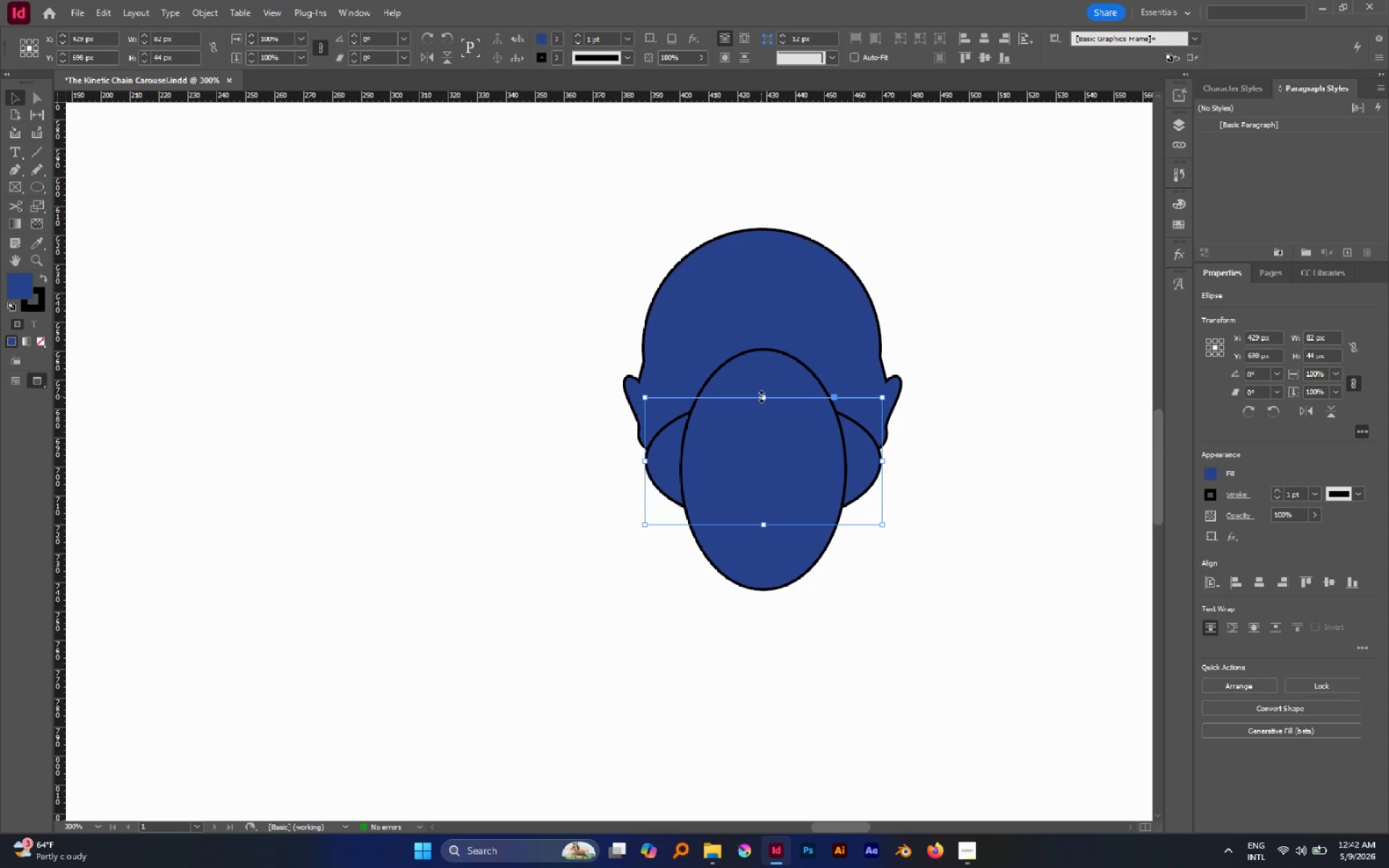 
left_click_drag(start_coordinate=[761, 396], to_coordinate=[766, 382])
 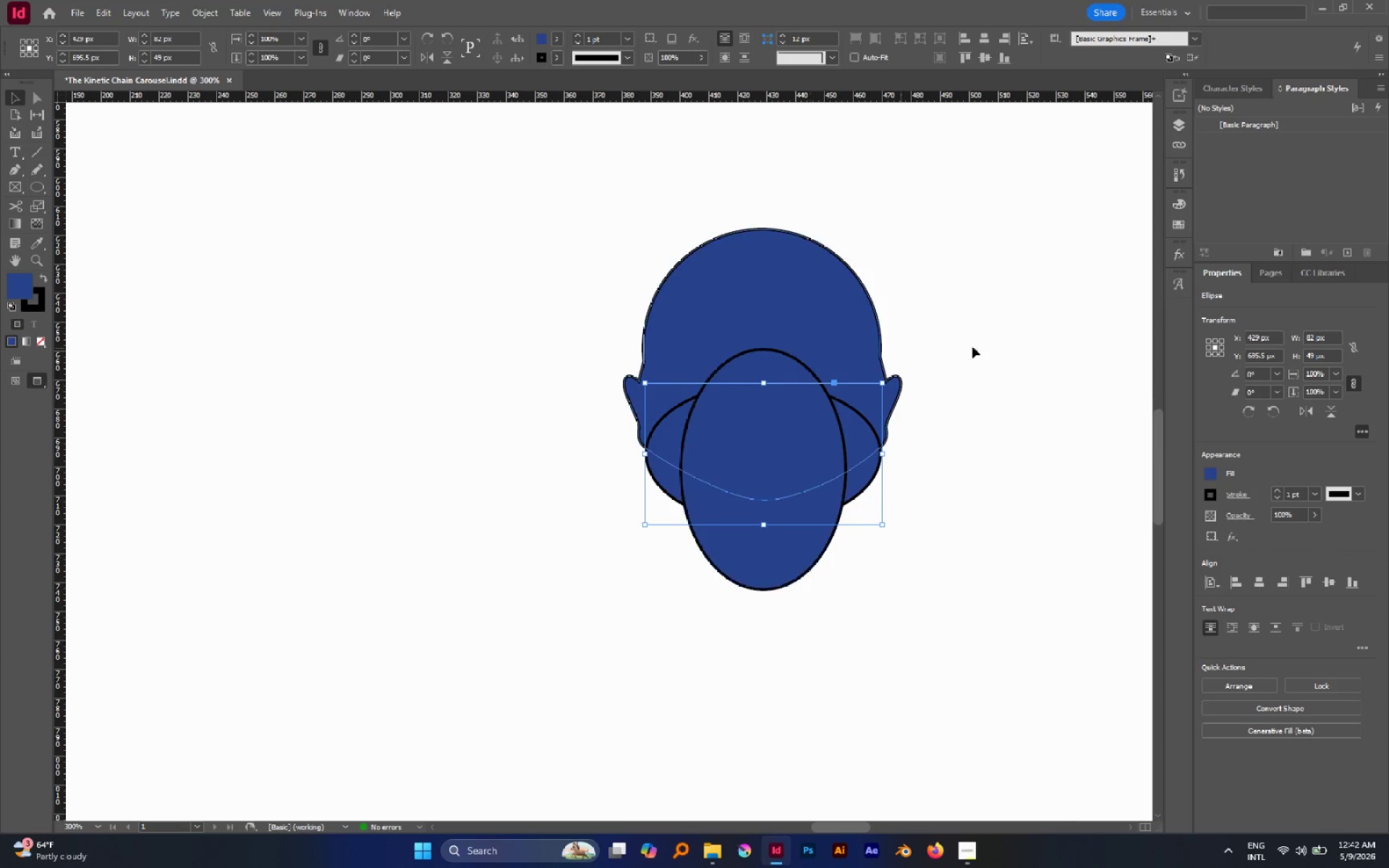 
left_click([1003, 349])
 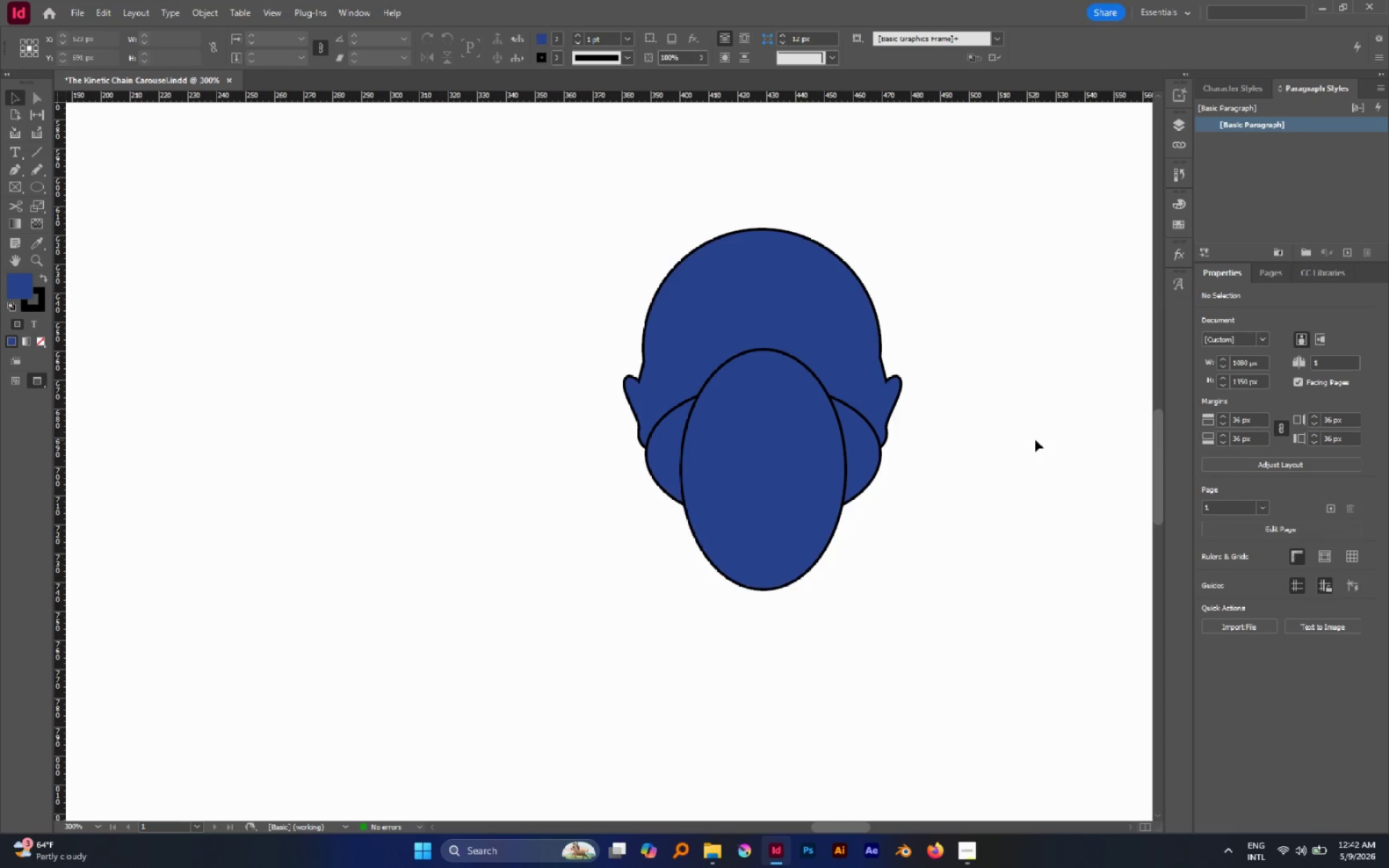 
left_click_drag(start_coordinate=[954, 307], to_coordinate=[640, 571])
 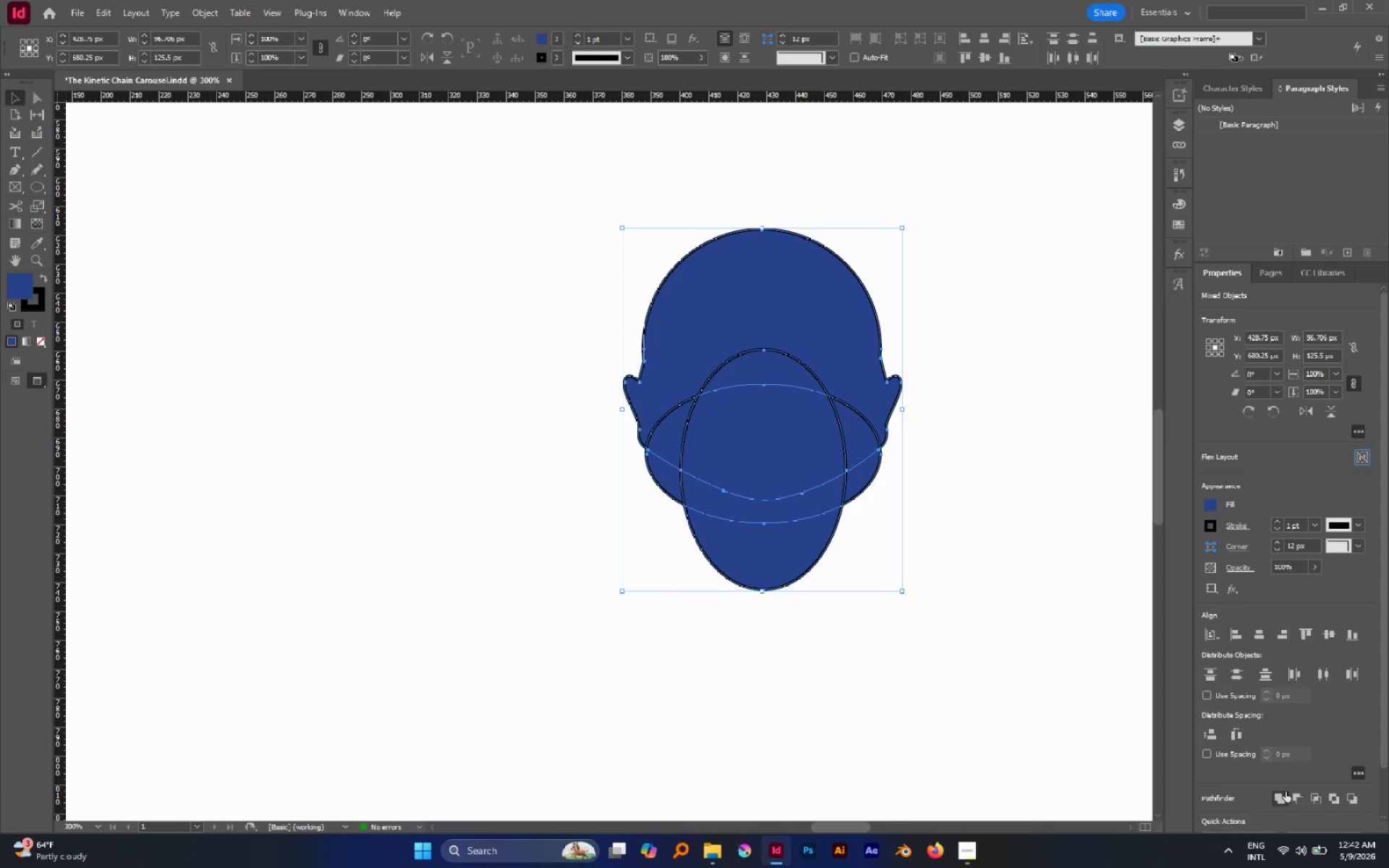 
left_click([1281, 797])
 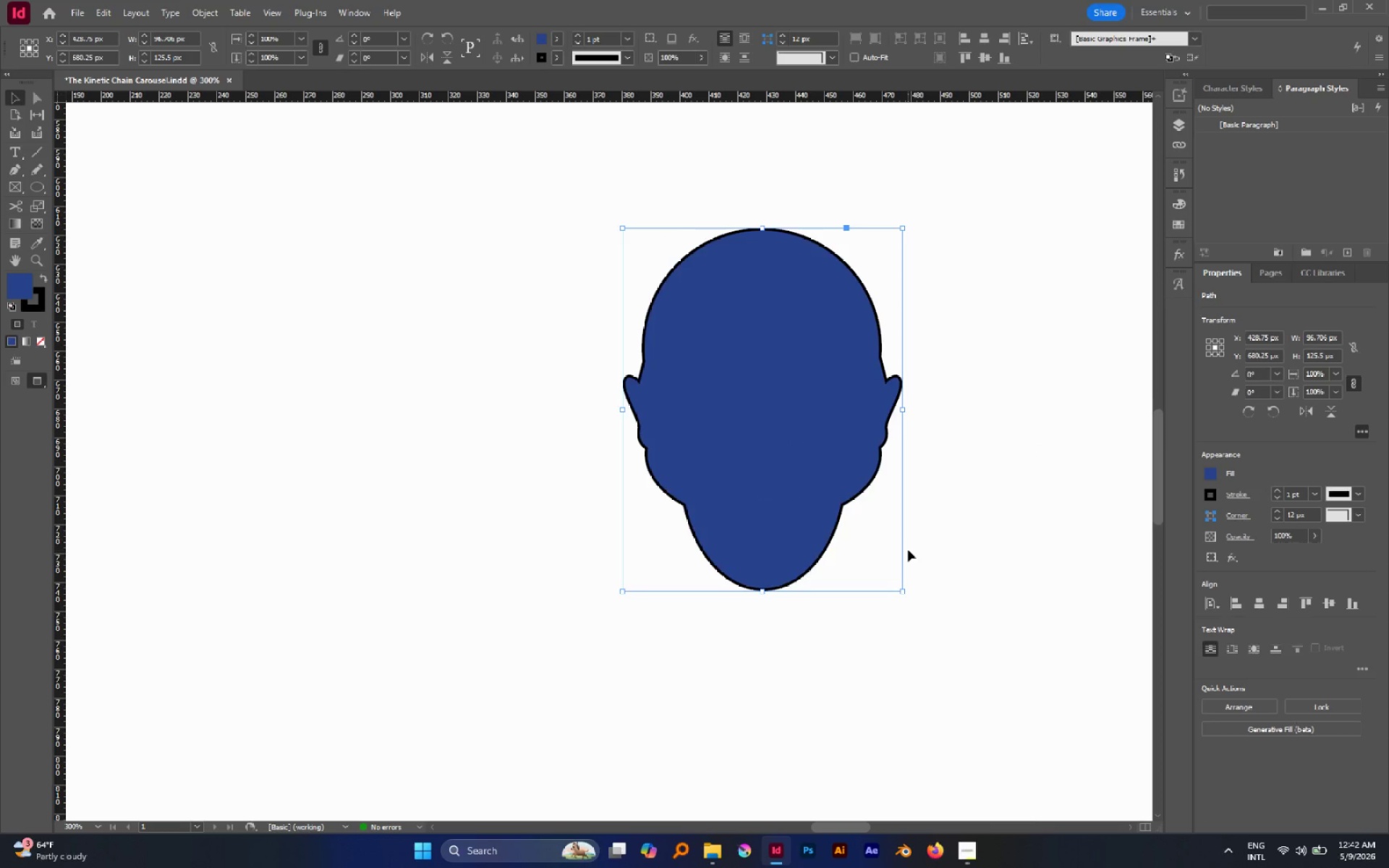 
key(A)
 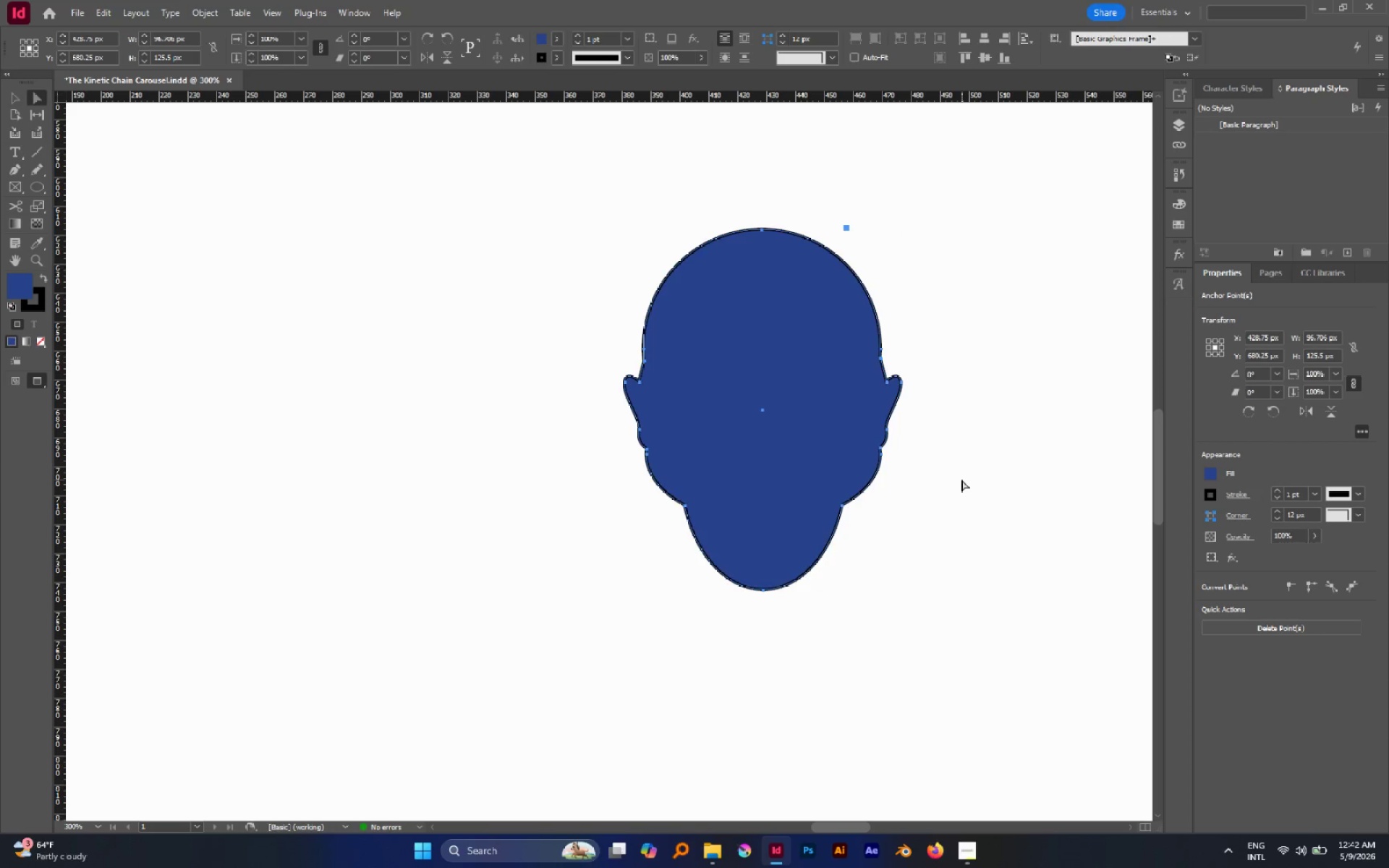 
left_click([961, 480])
 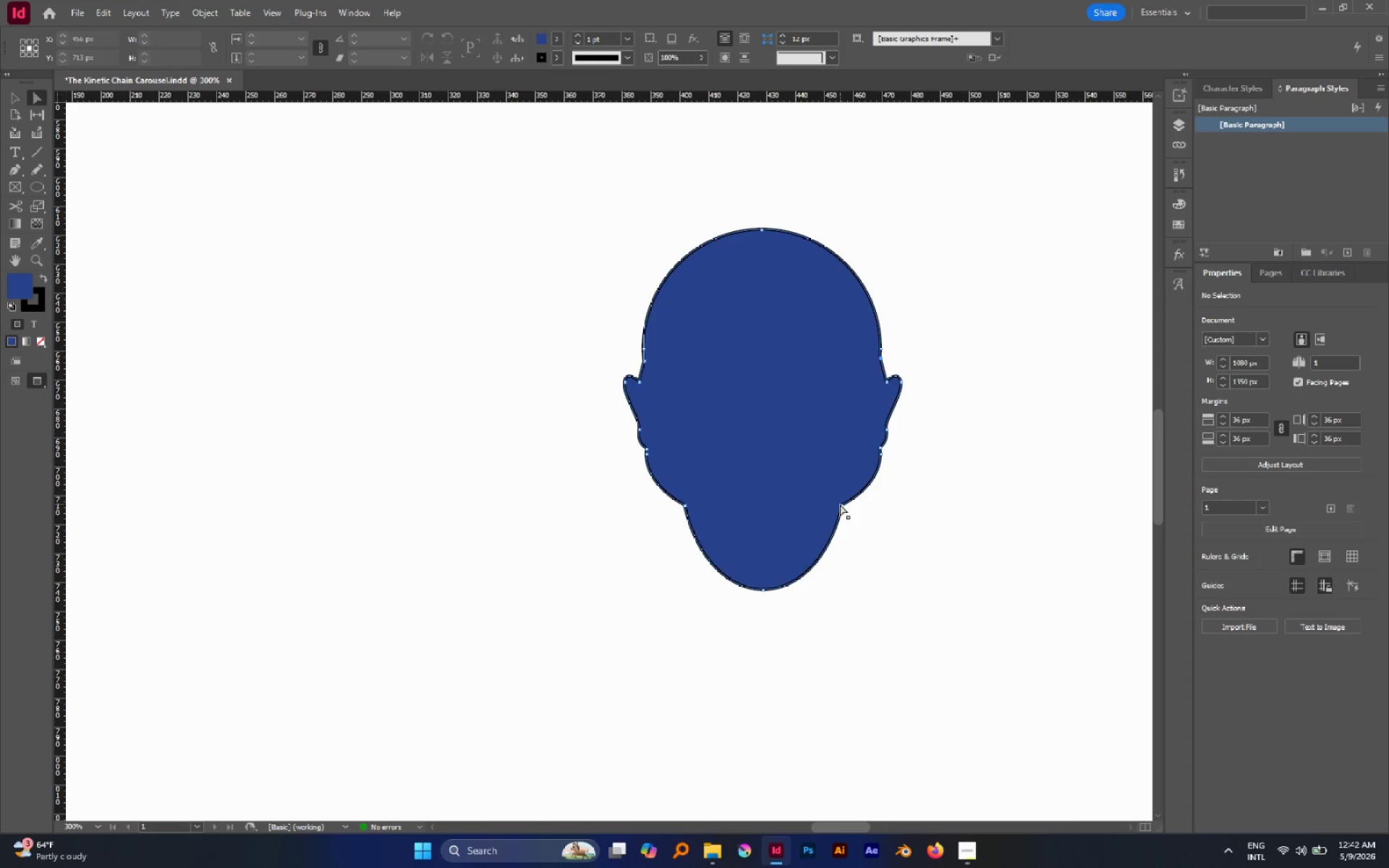 
left_click([844, 505])
 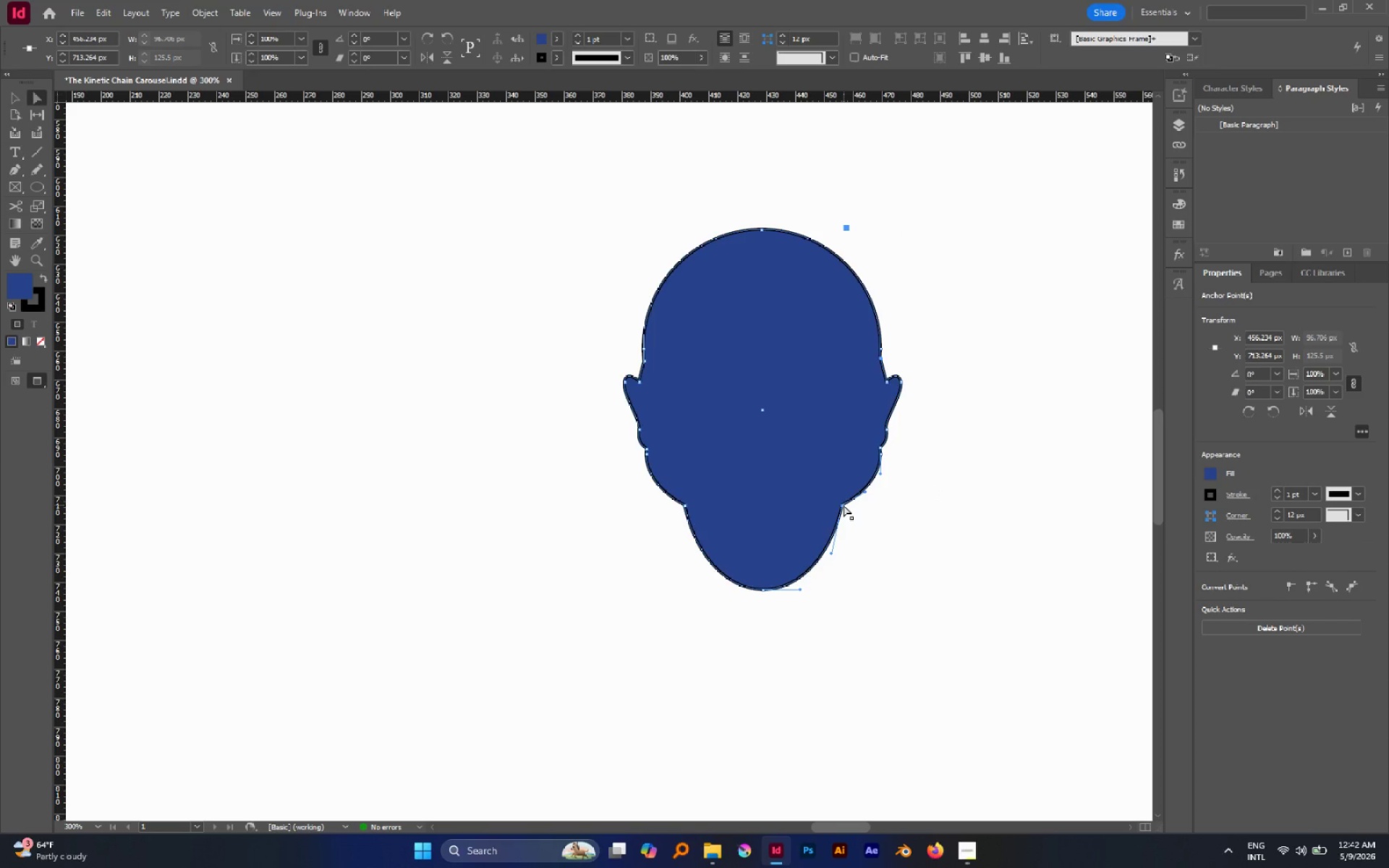 
left_click_drag(start_coordinate=[844, 505], to_coordinate=[853, 525])
 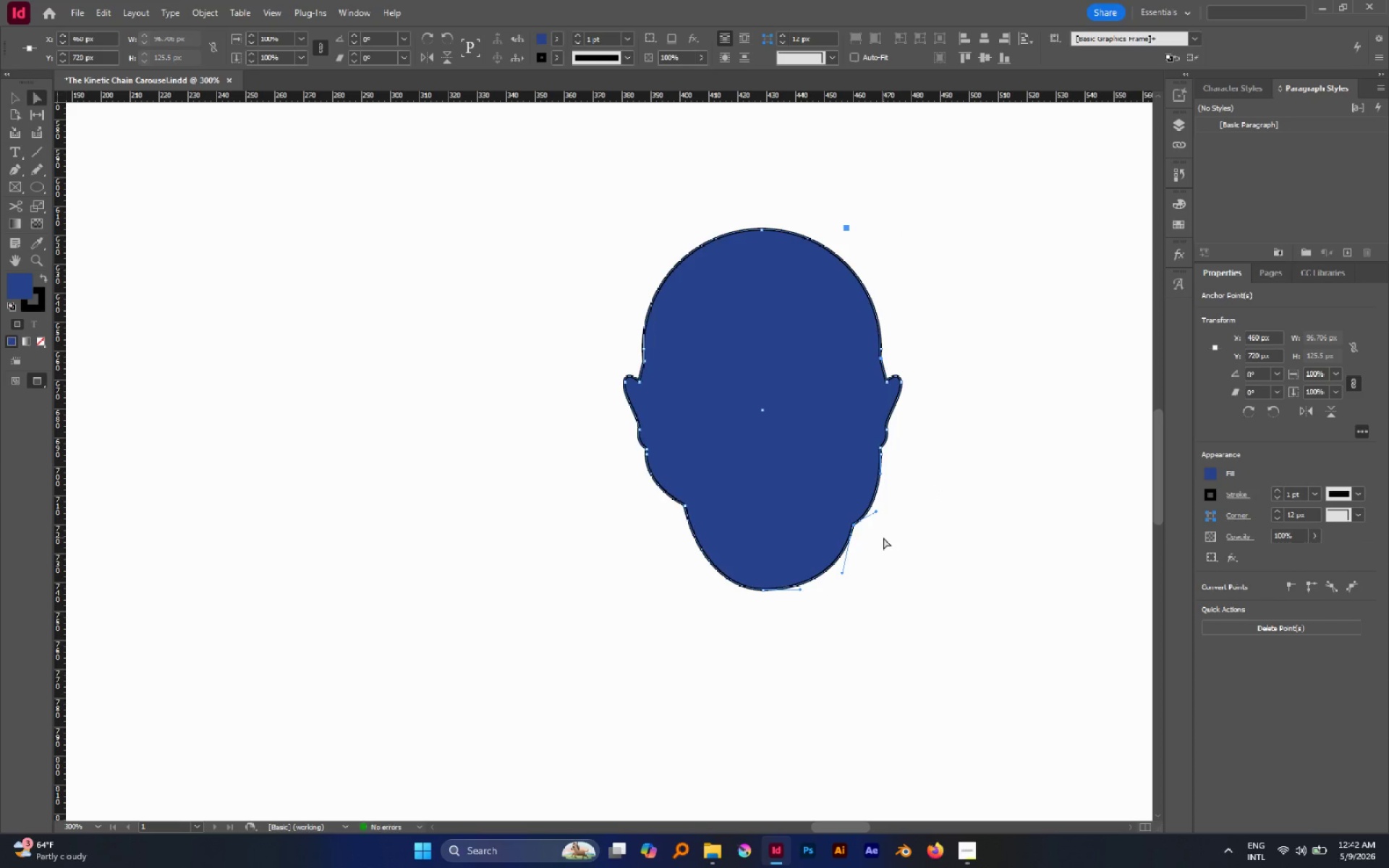 
key(Control+Z)
 